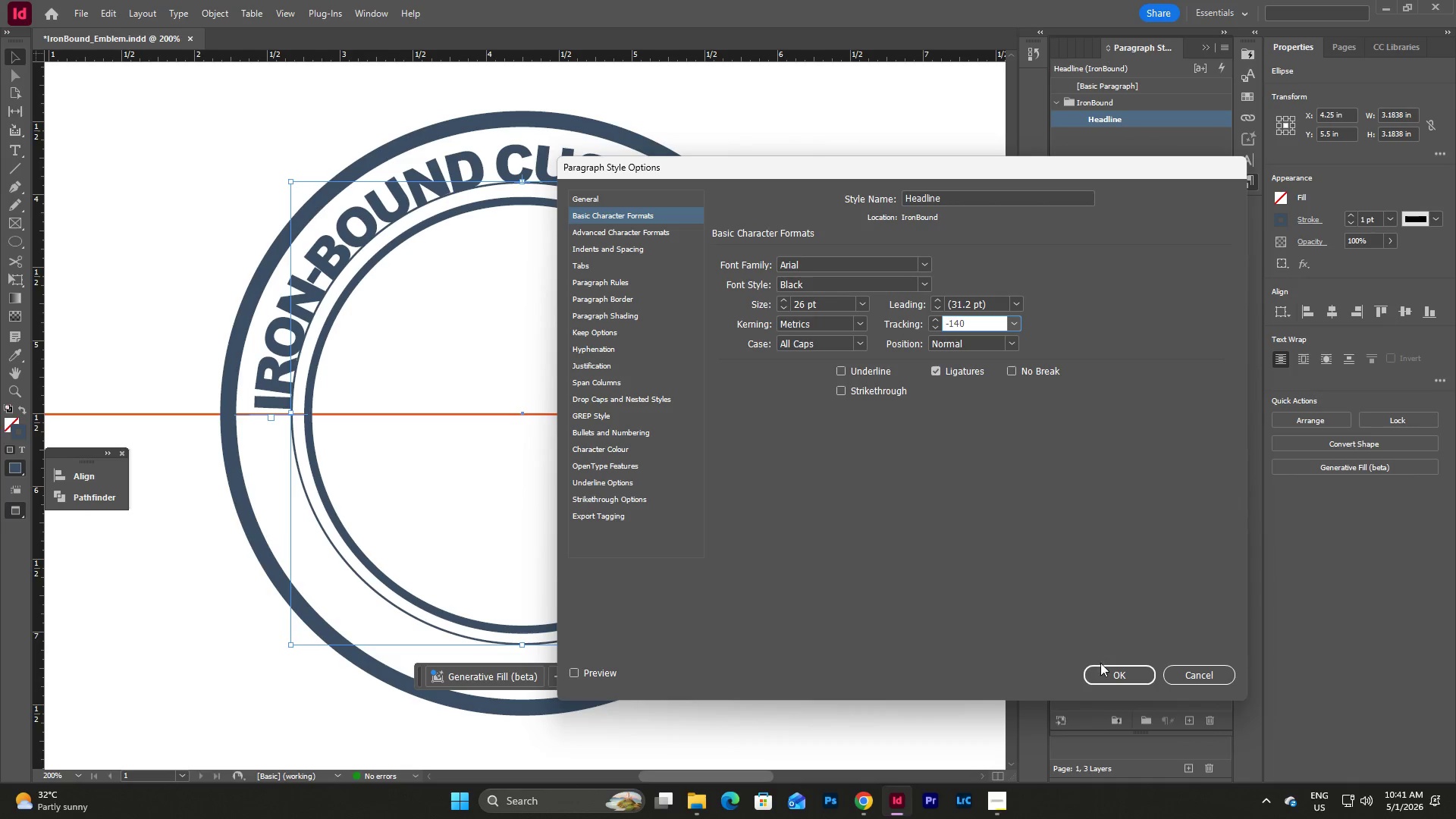 
left_click([1109, 676])
 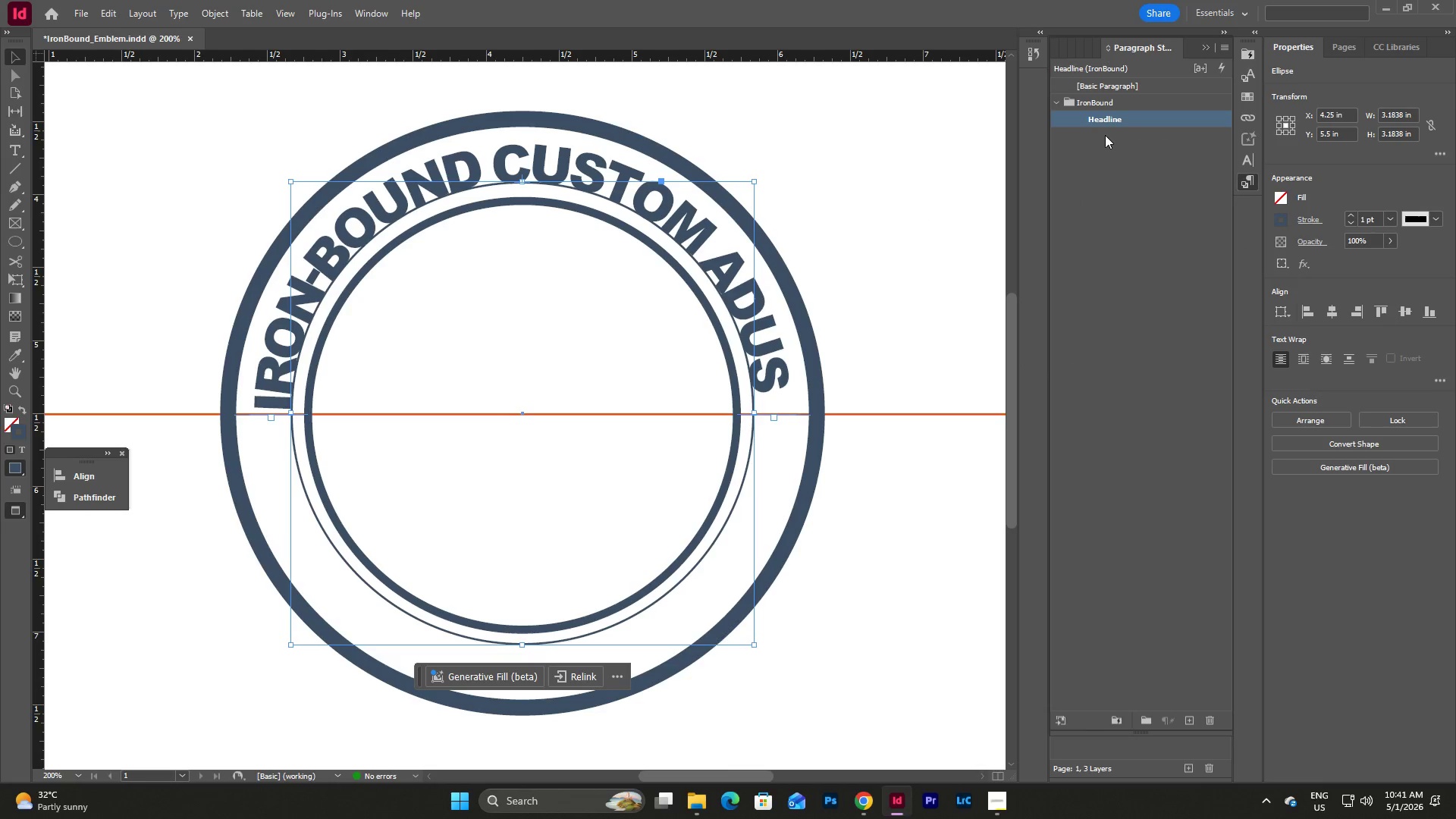 
double_click([1109, 122])
 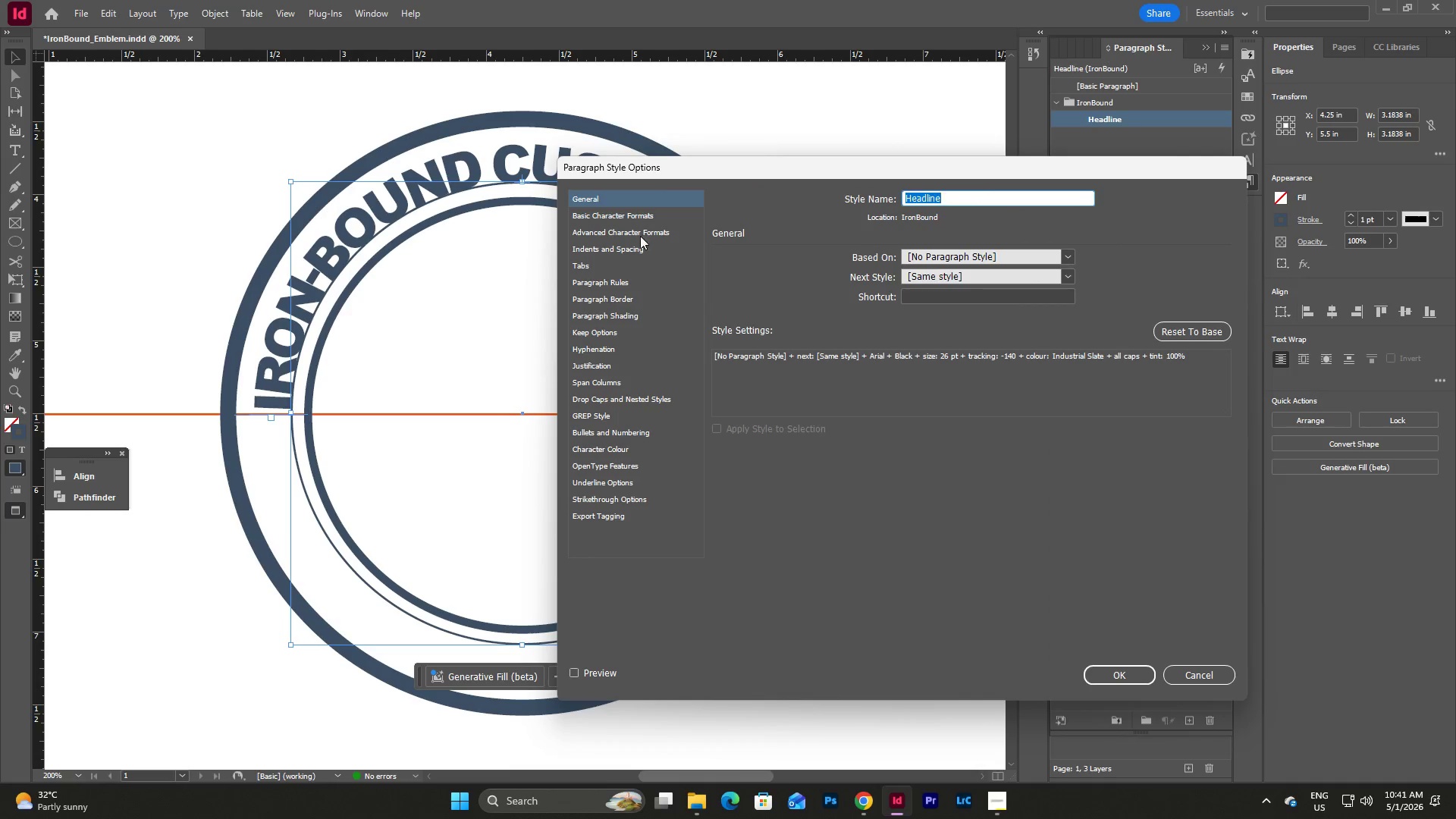 
left_click([641, 216])
 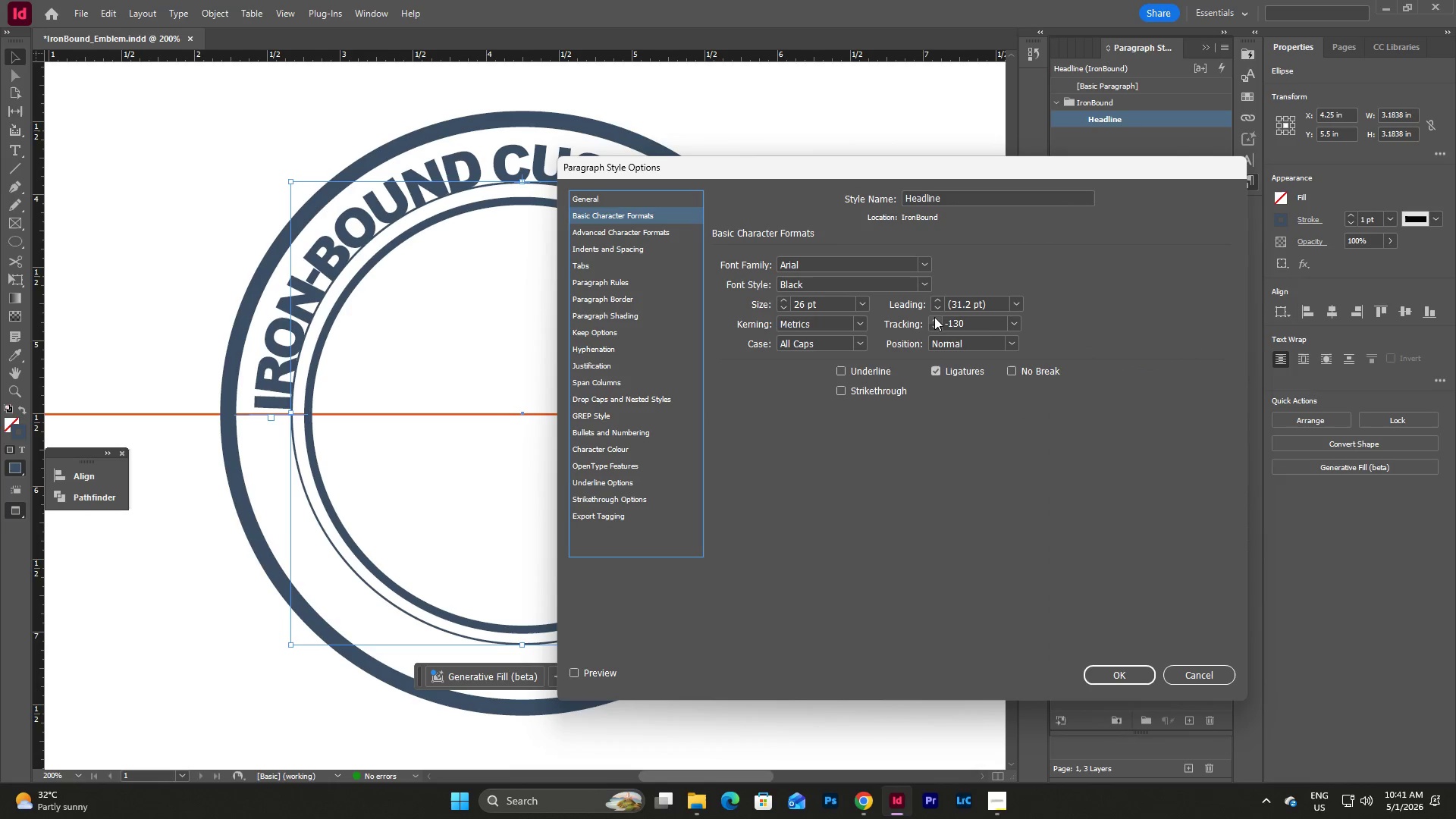 
double_click([934, 317])
 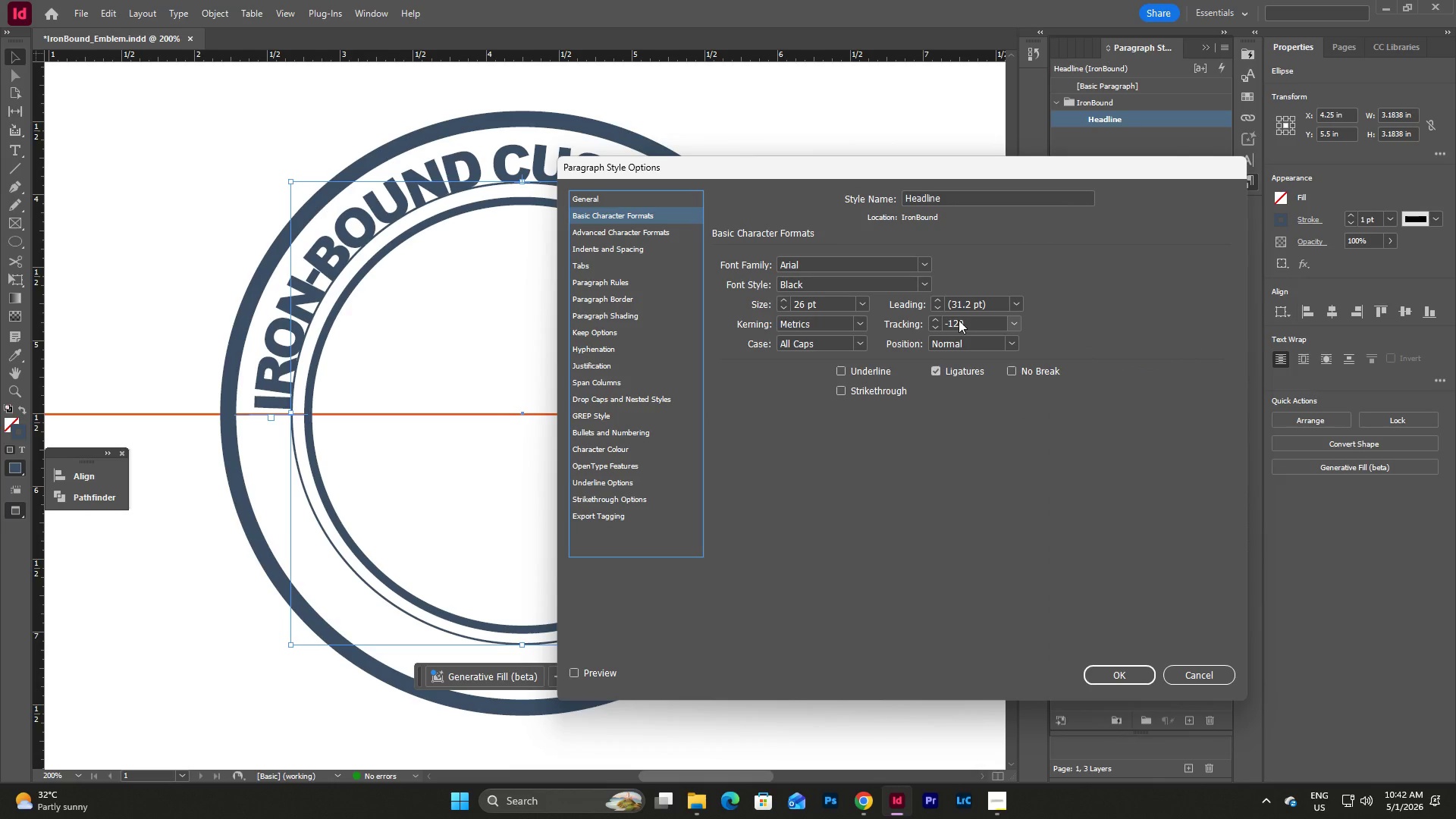 
double_click([959, 320])
 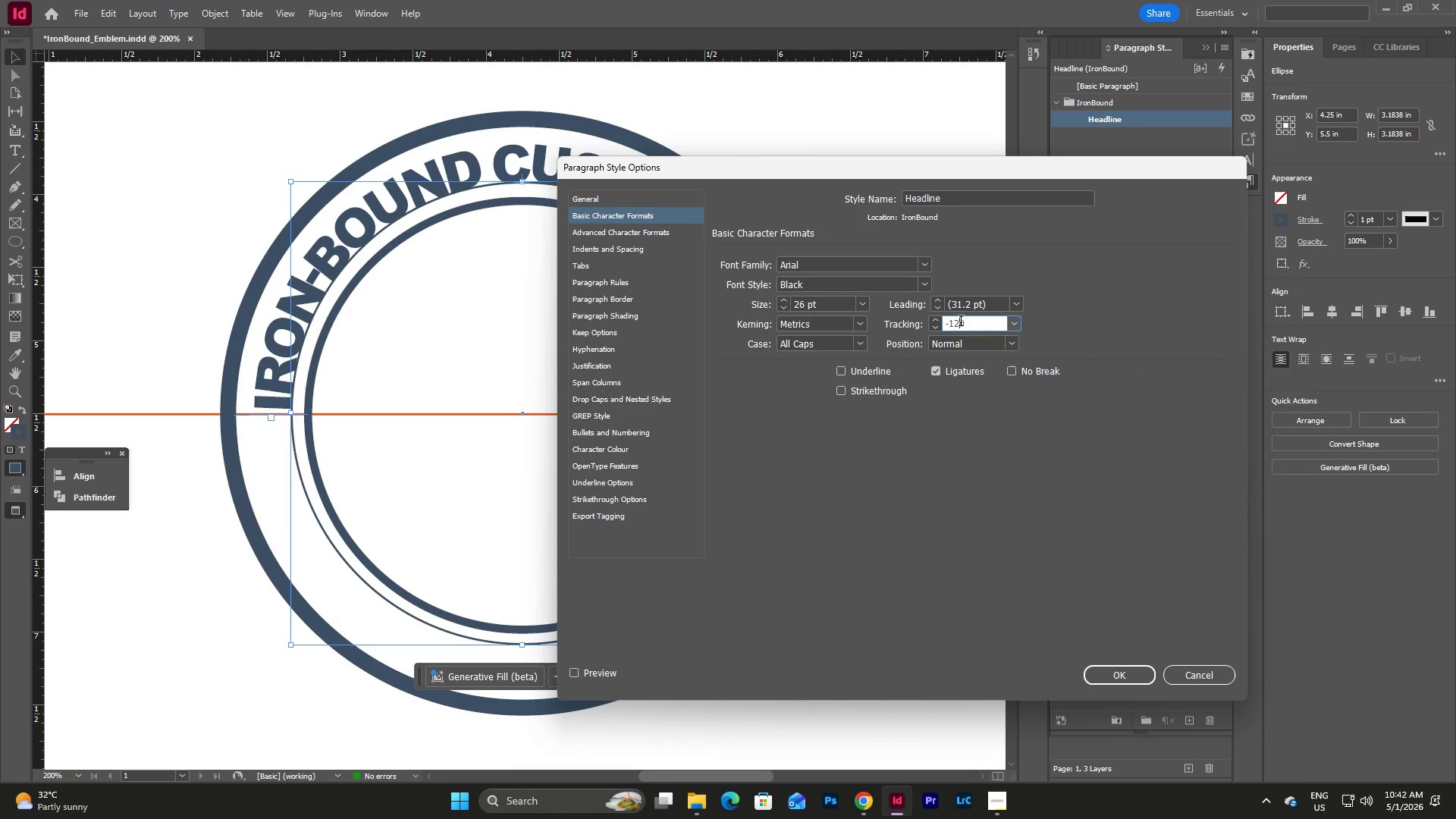 
left_click_drag(start_coordinate=[961, 322], to_coordinate=[975, 324])
 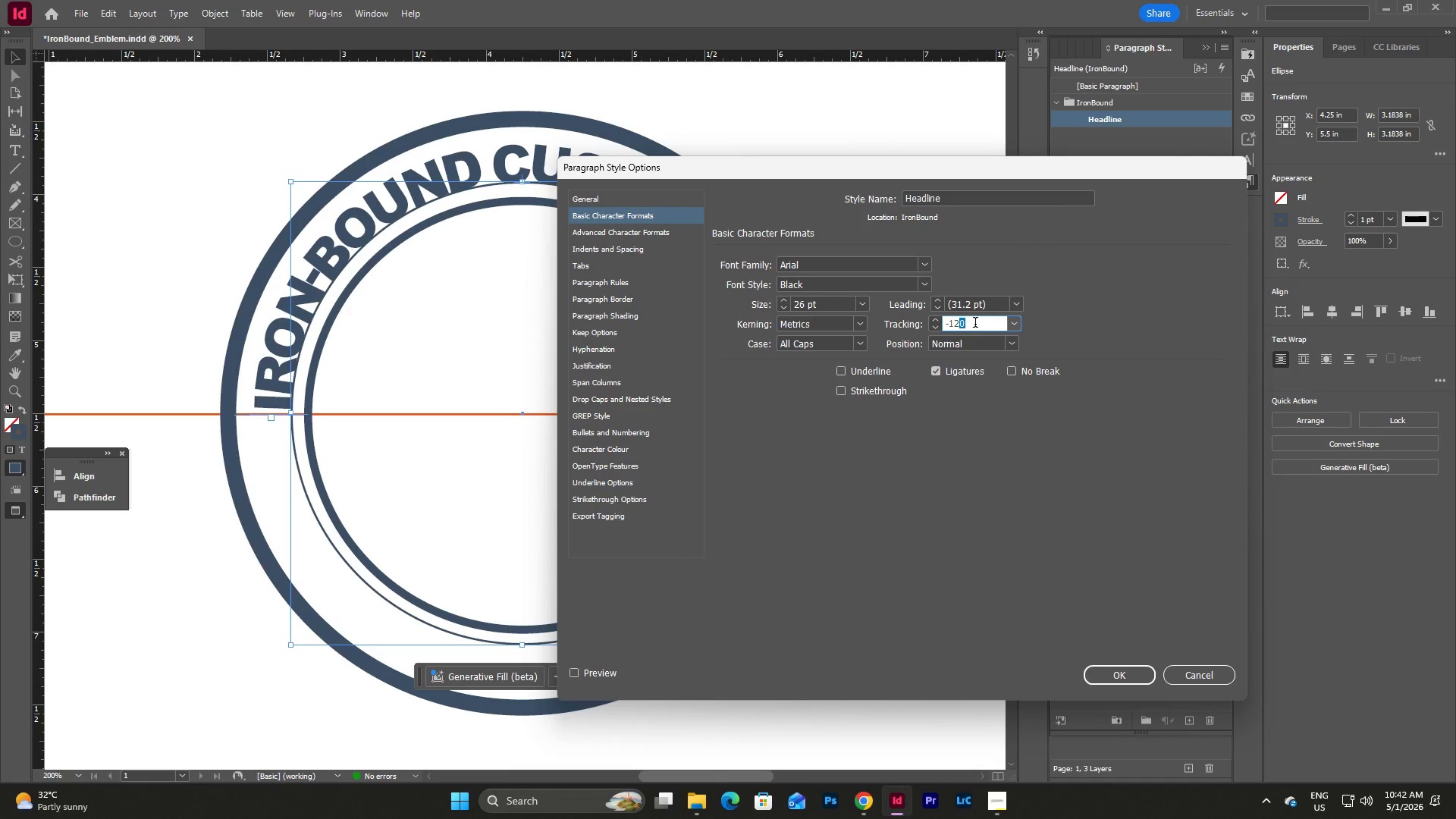 
key(Numpad5)
 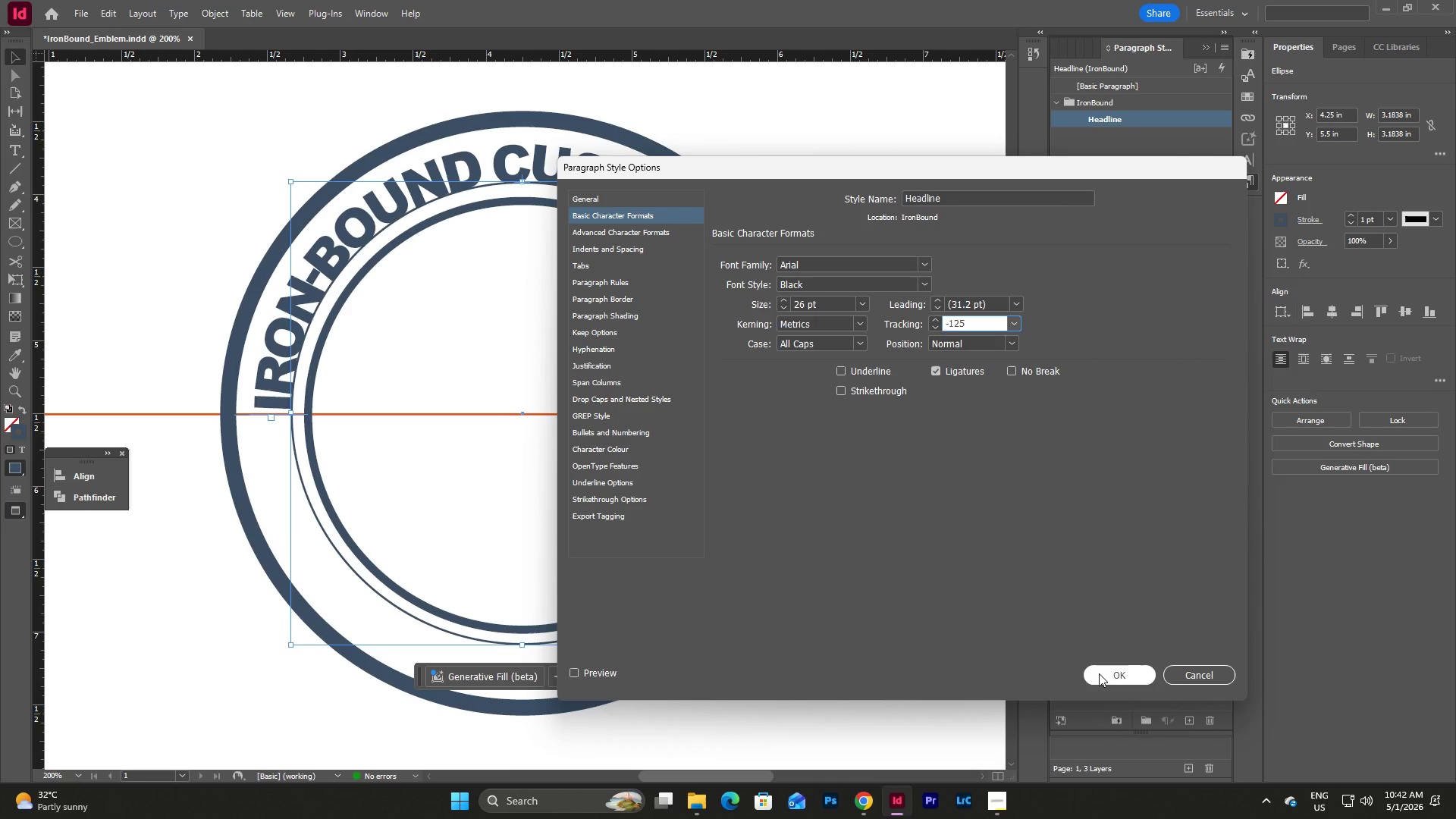 
left_click([1099, 673])
 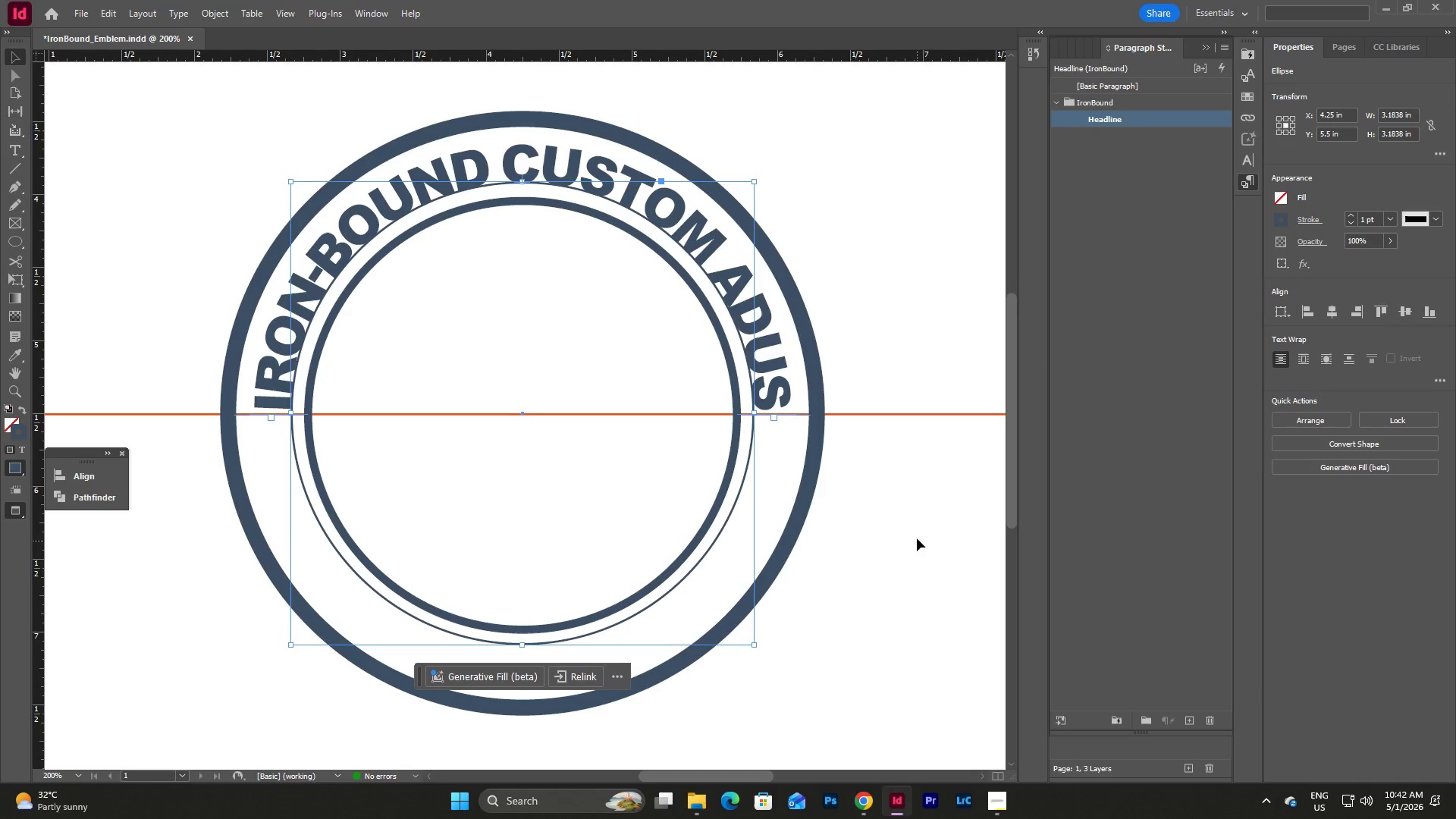 
left_click([899, 510])
 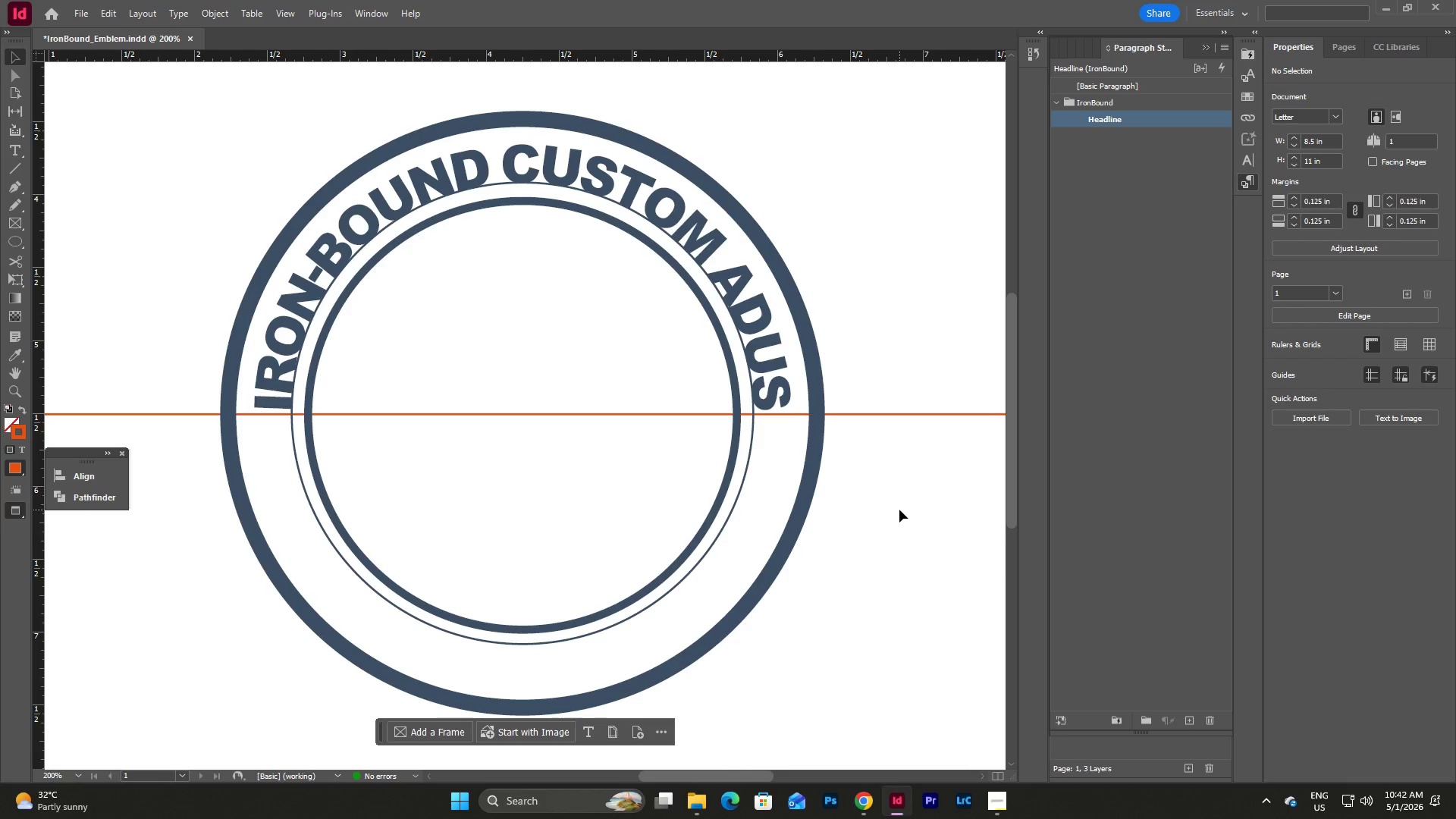 
scroll: coordinate [899, 510], scroll_direction: down, amount: 1.0
 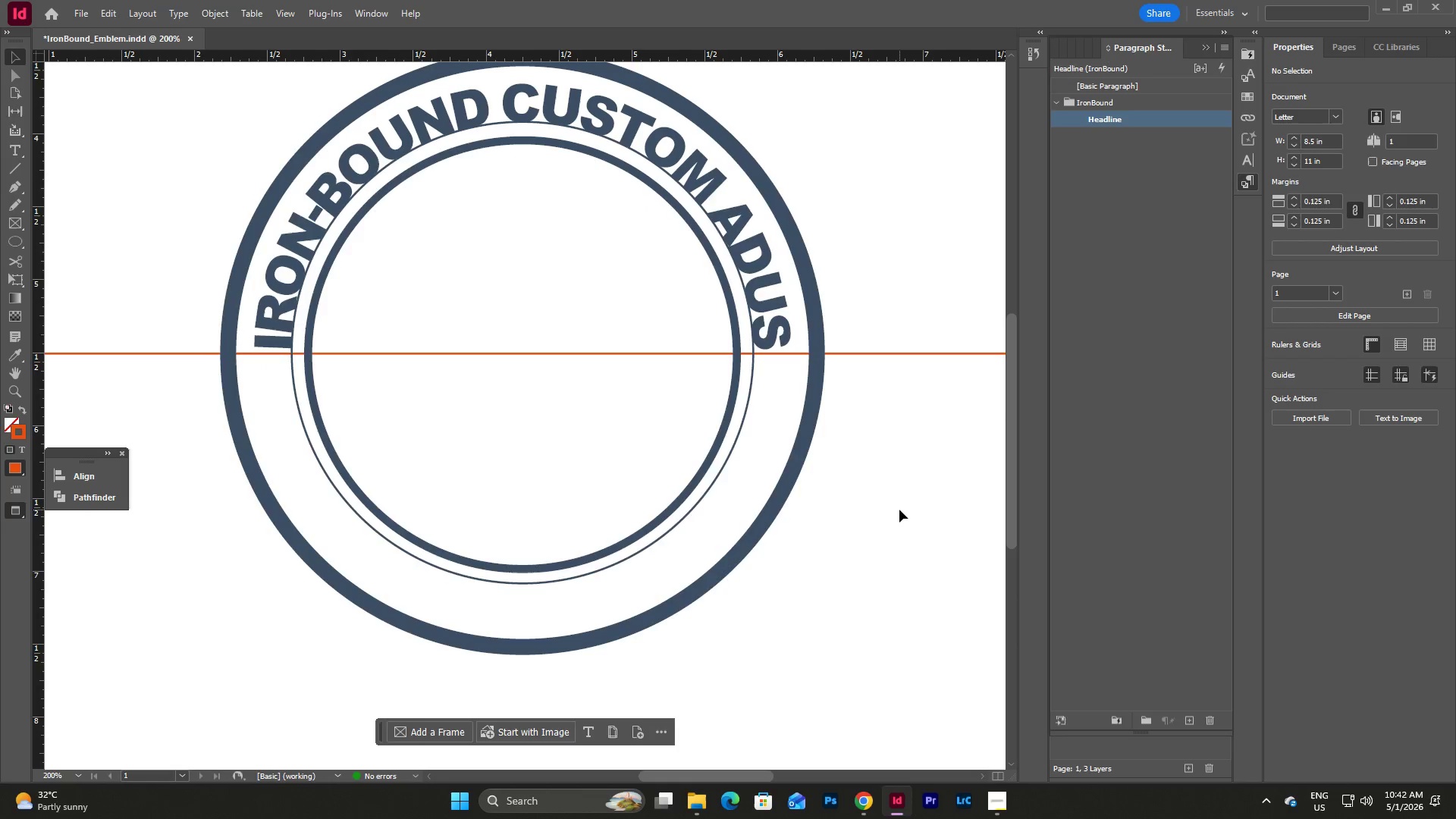 
left_click([899, 510])
 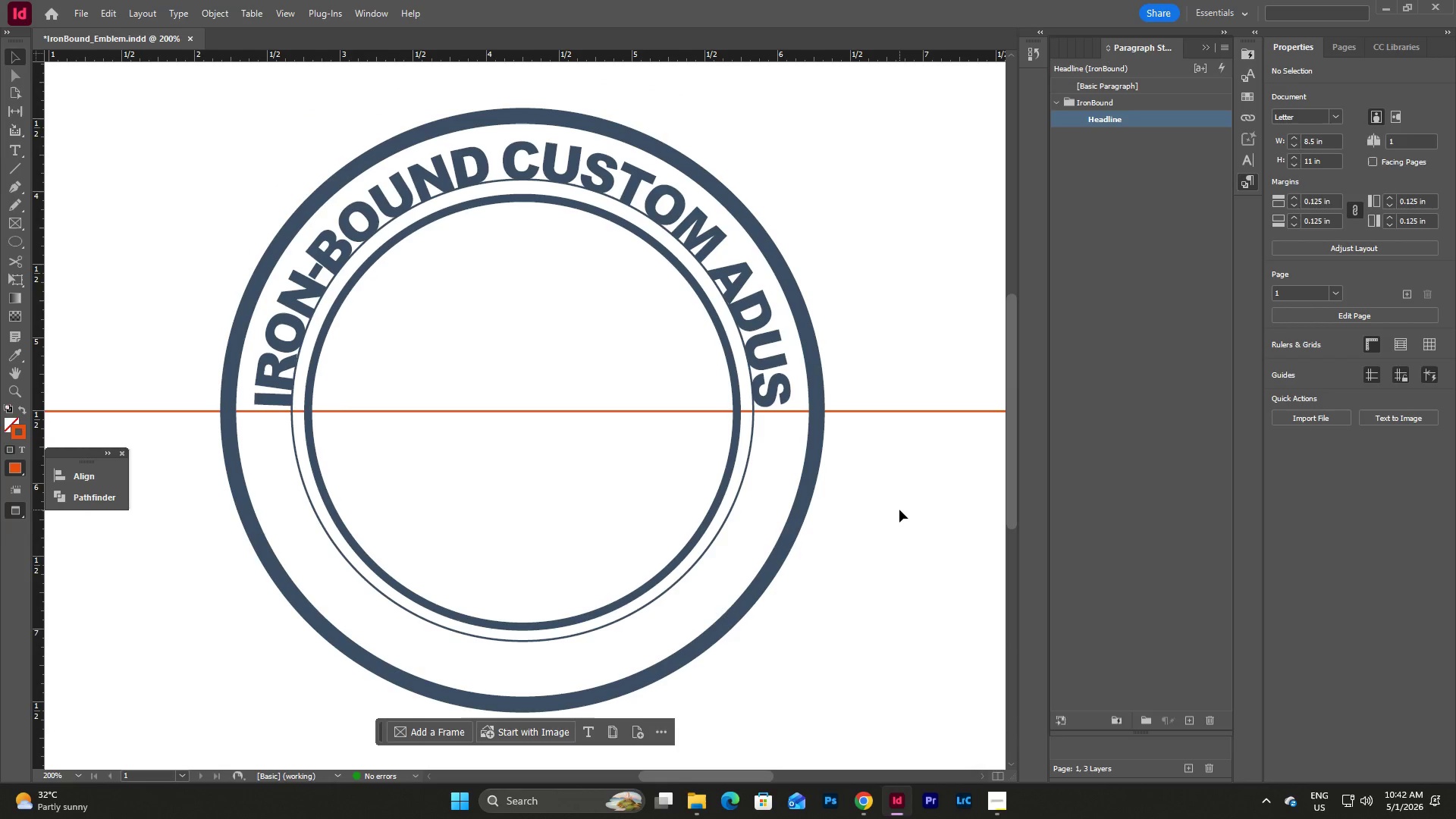 
scroll: coordinate [899, 510], scroll_direction: up, amount: 1.0
 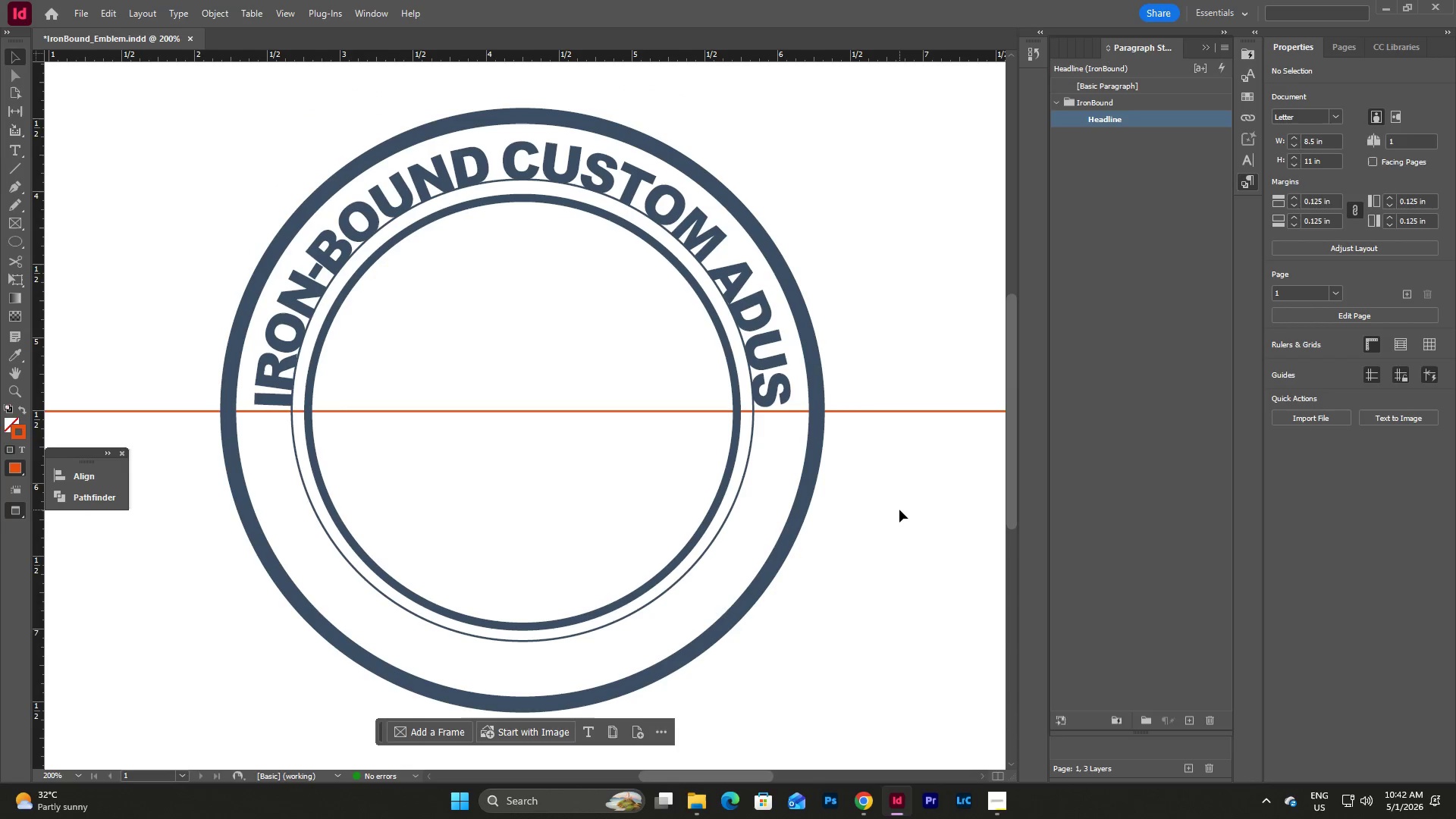 
key(W)
 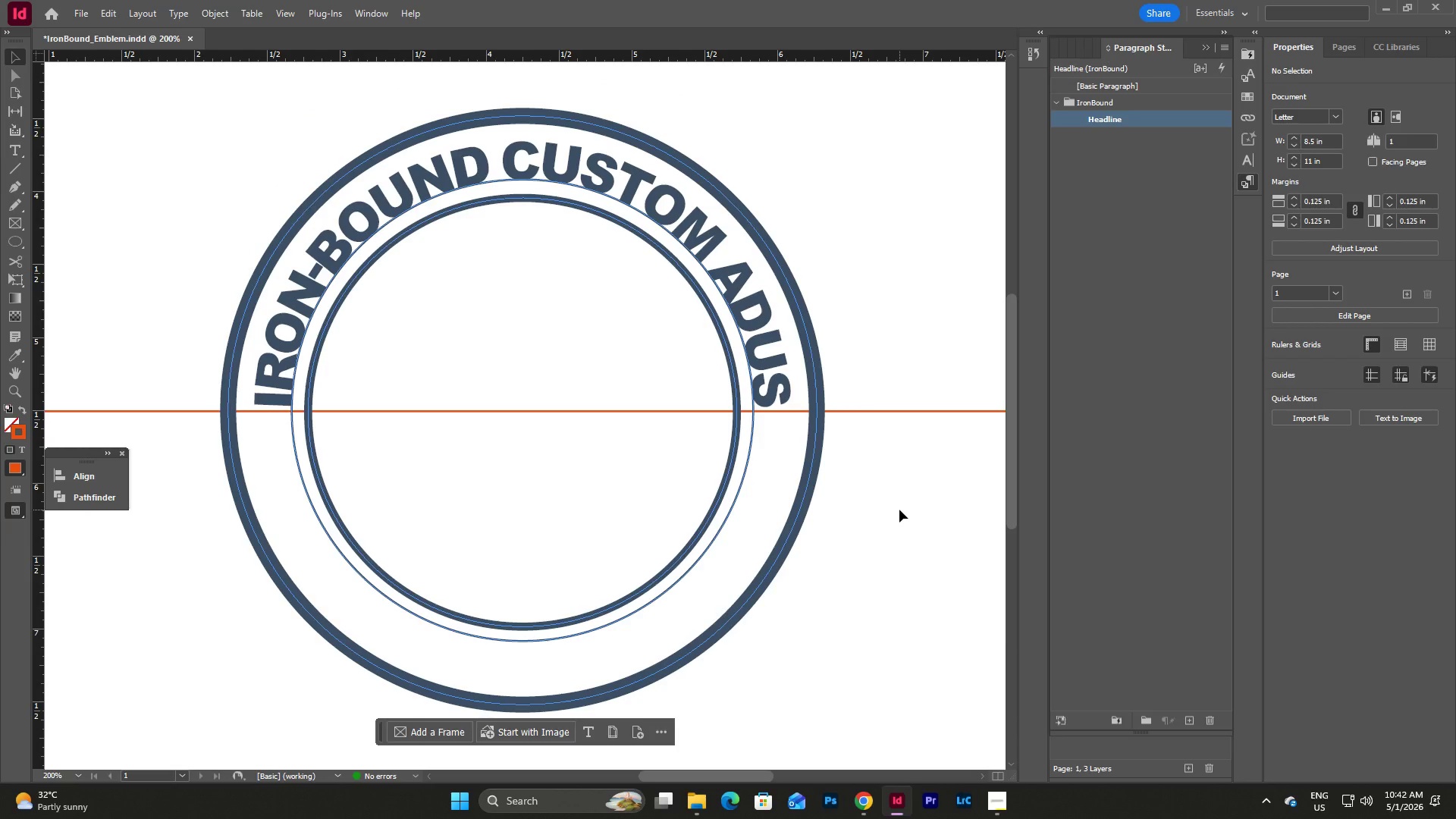 
left_click([899, 510])
 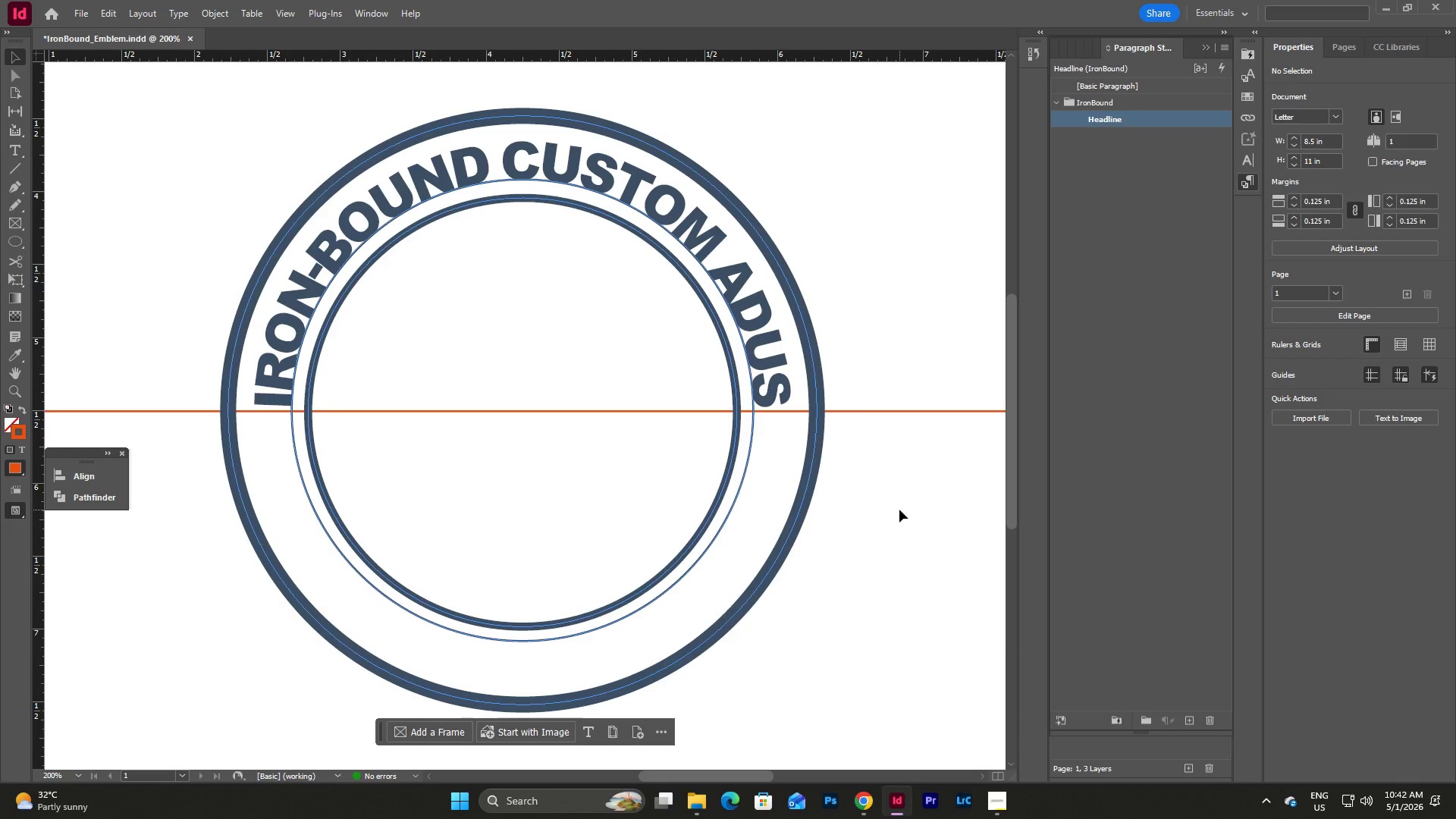 
type(www)
 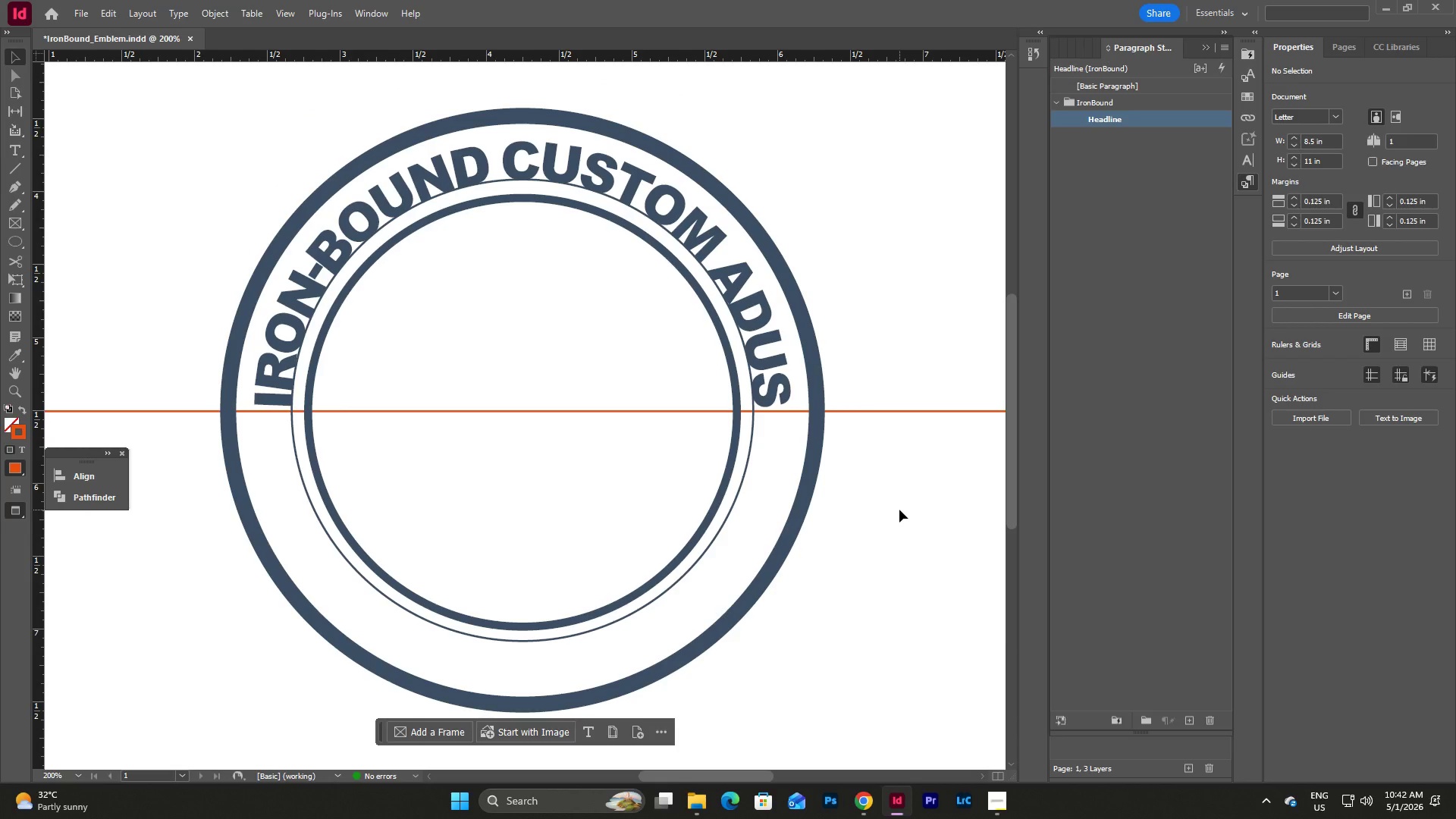 
scroll: coordinate [899, 510], scroll_direction: up, amount: 2.0
 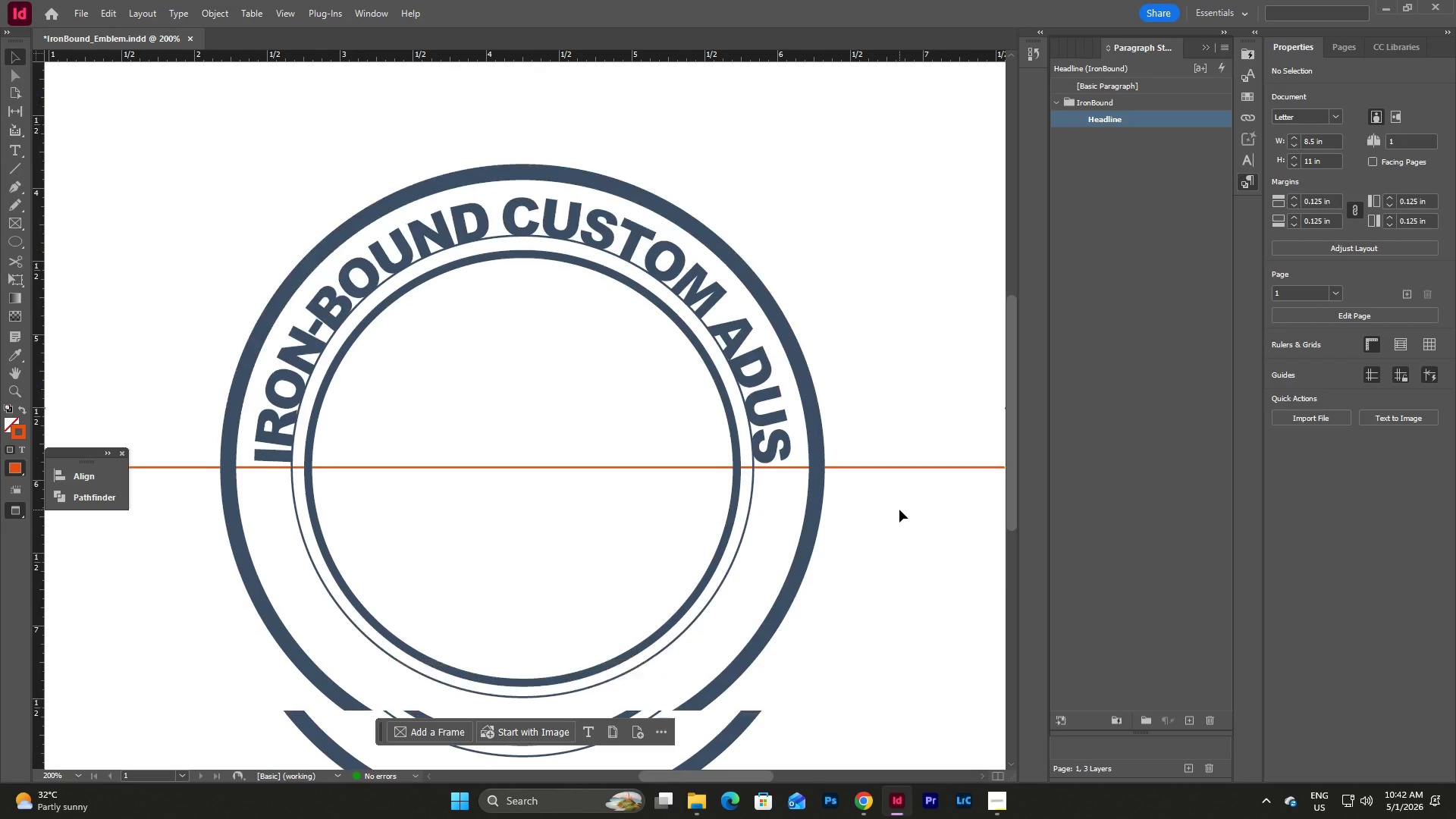 
scroll: coordinate [899, 510], scroll_direction: down, amount: 2.0
 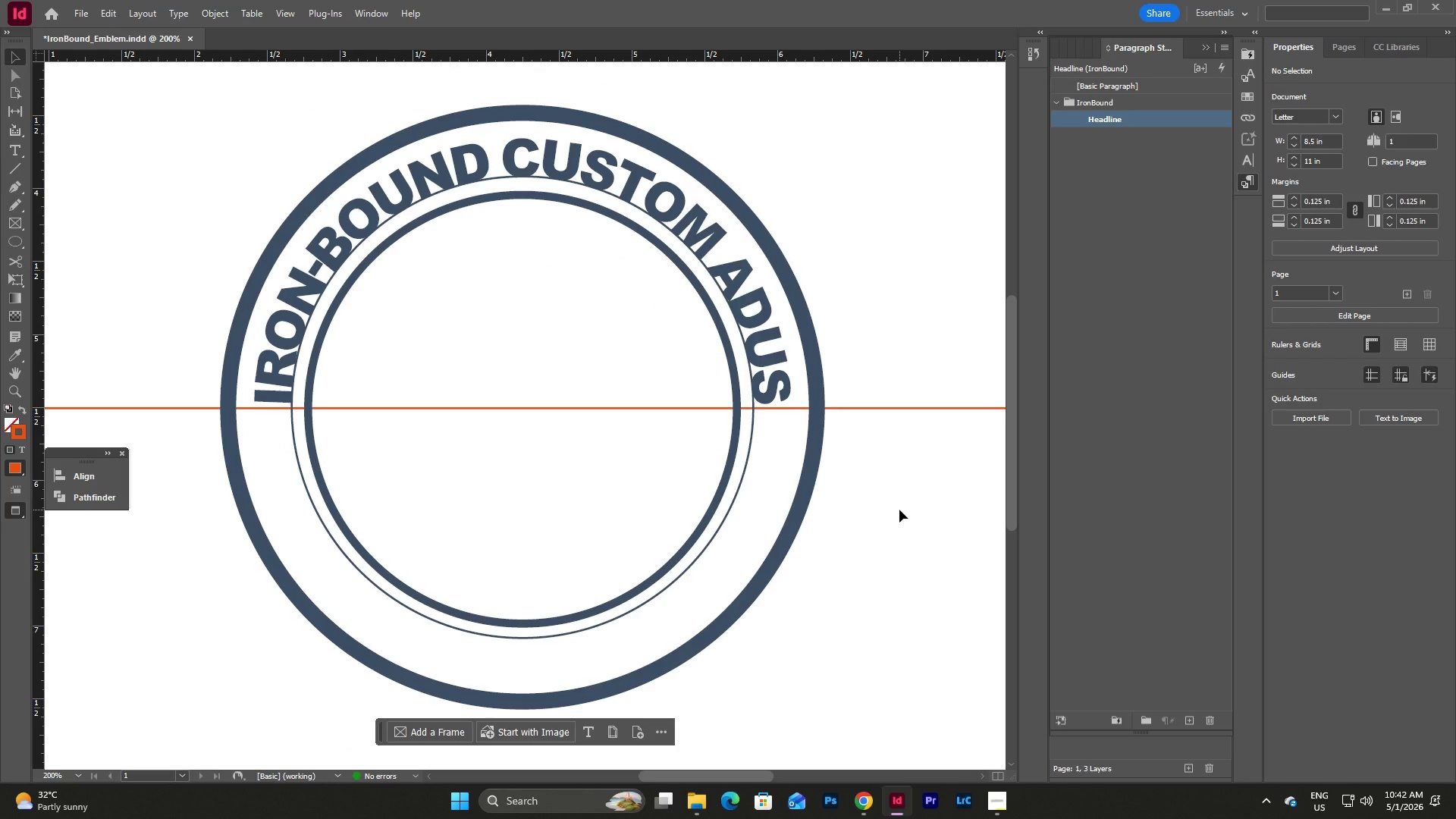 
wait(6.99)
 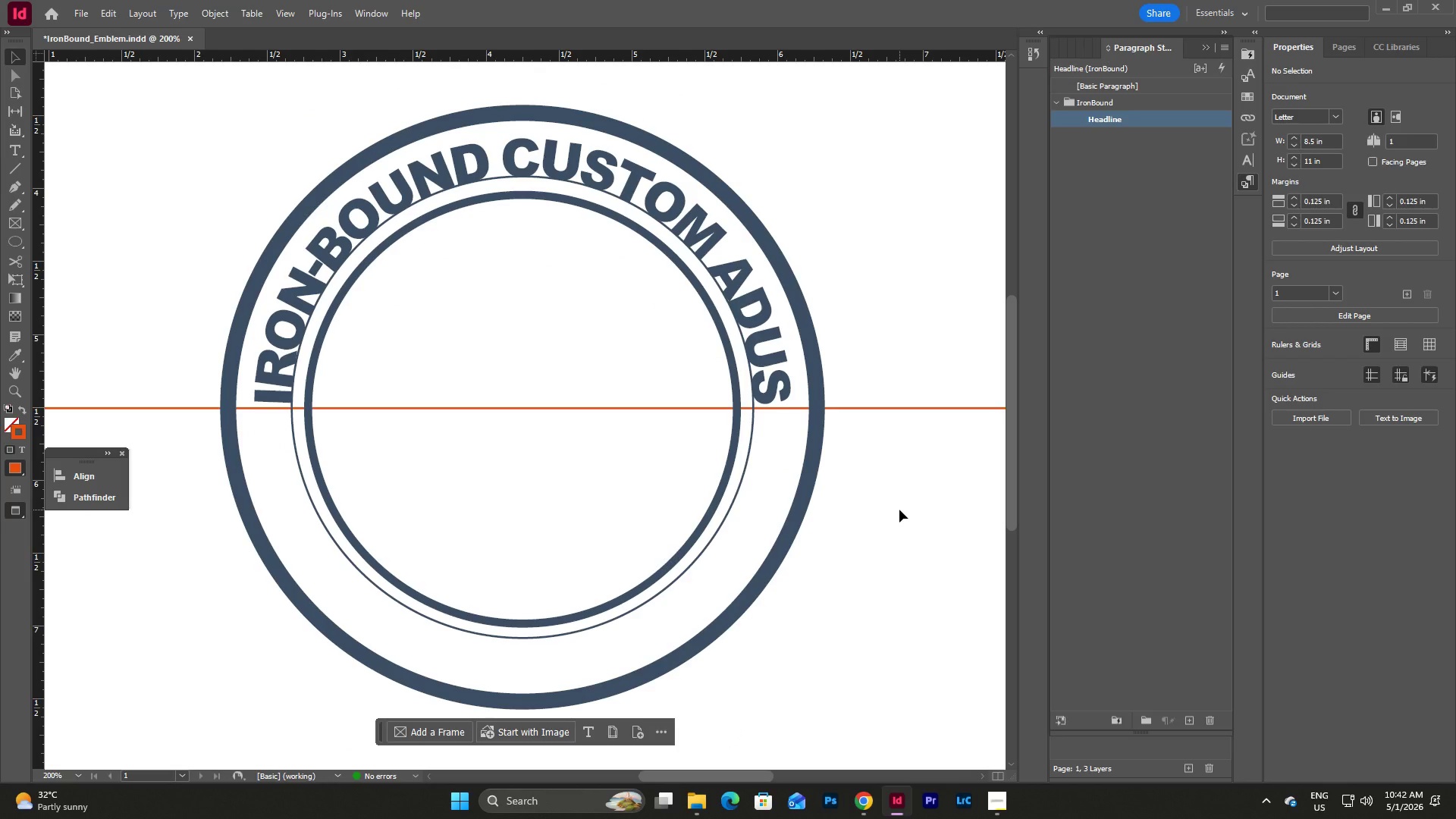 
left_click([14, 240])
 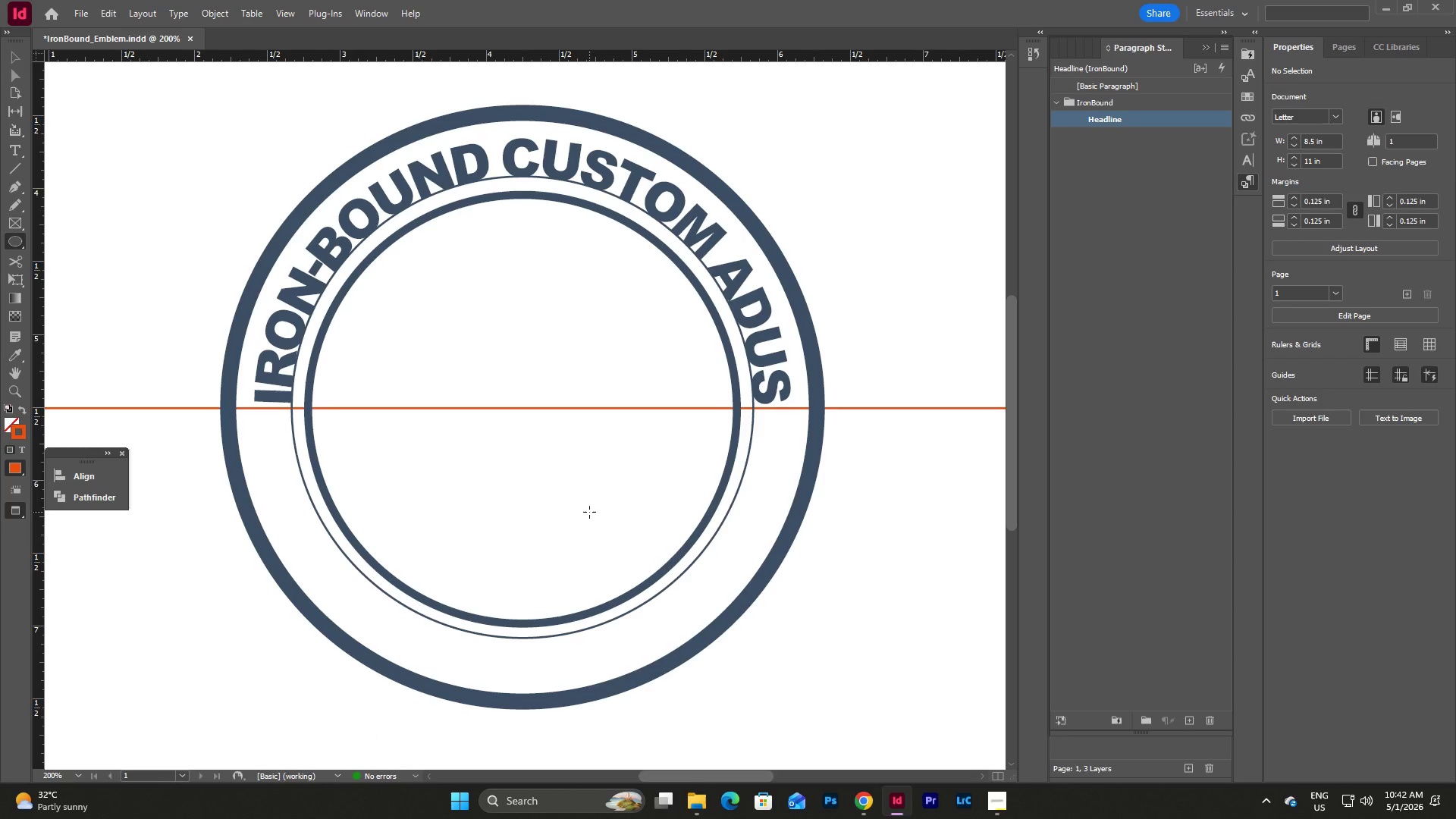 
key(S)
 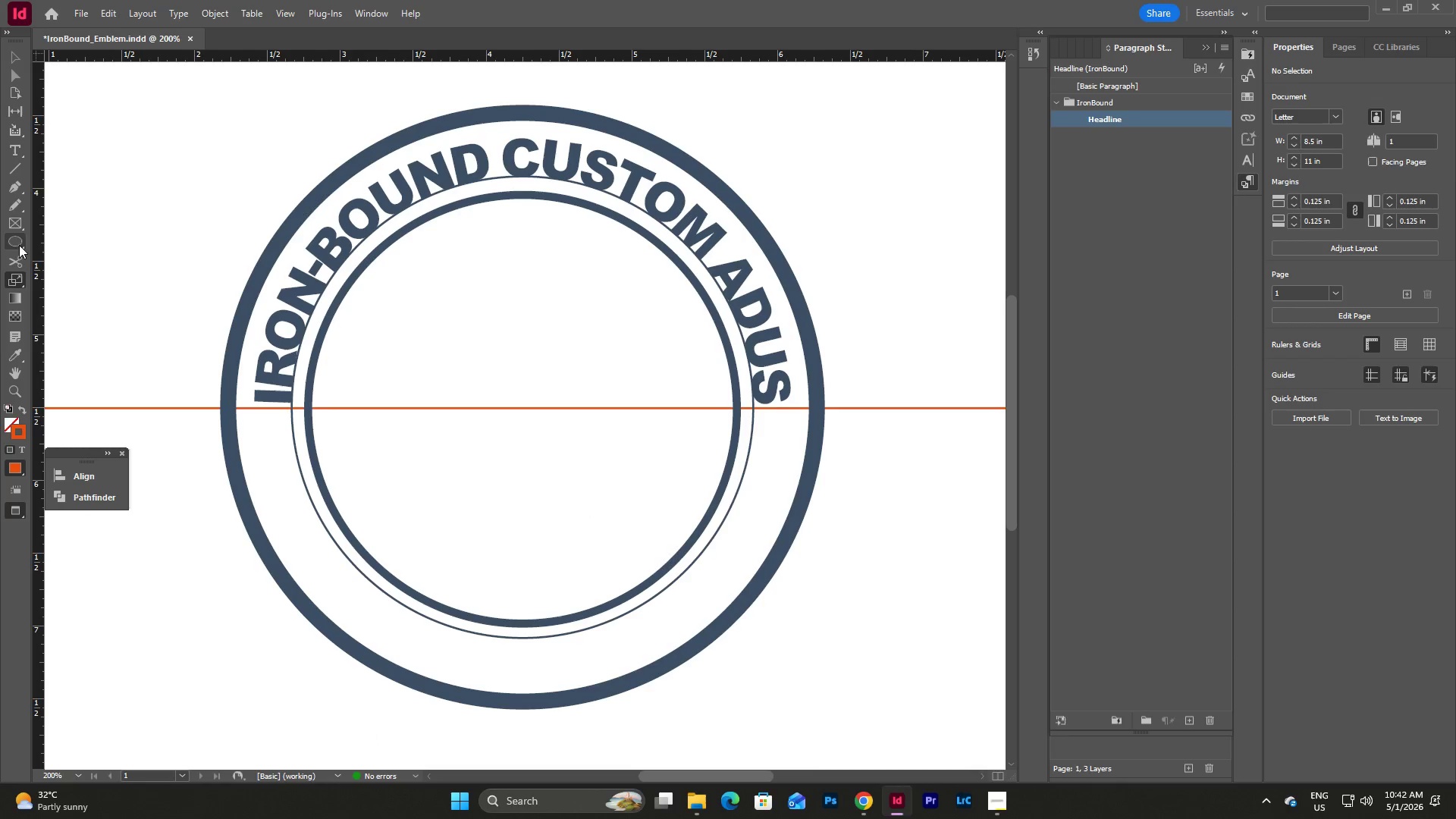 
left_click([15, 237])
 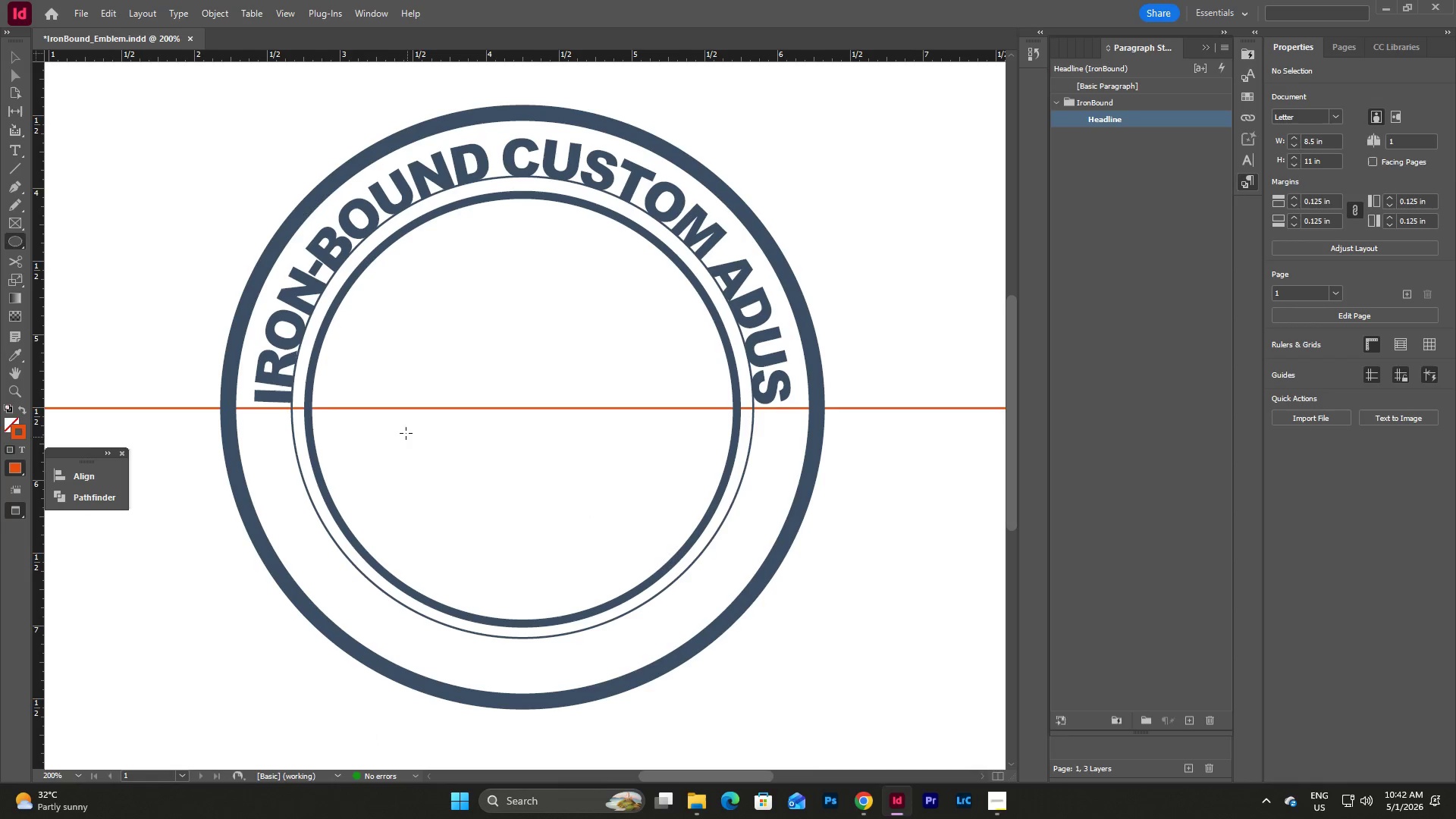 
hold_key(key=S, duration=1.05)
 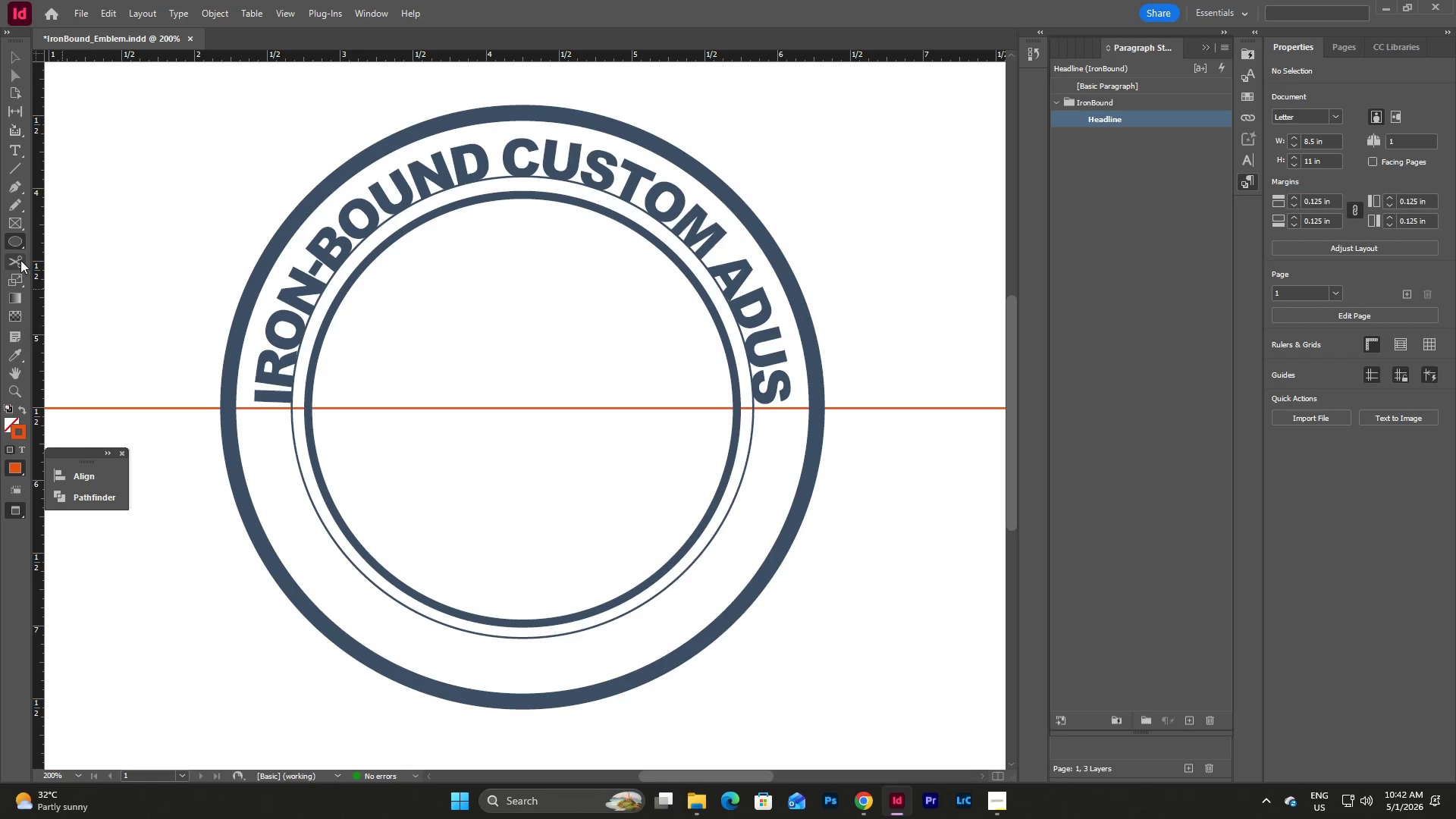 
left_click_drag(start_coordinate=[463, 460], to_coordinate=[501, 507])
 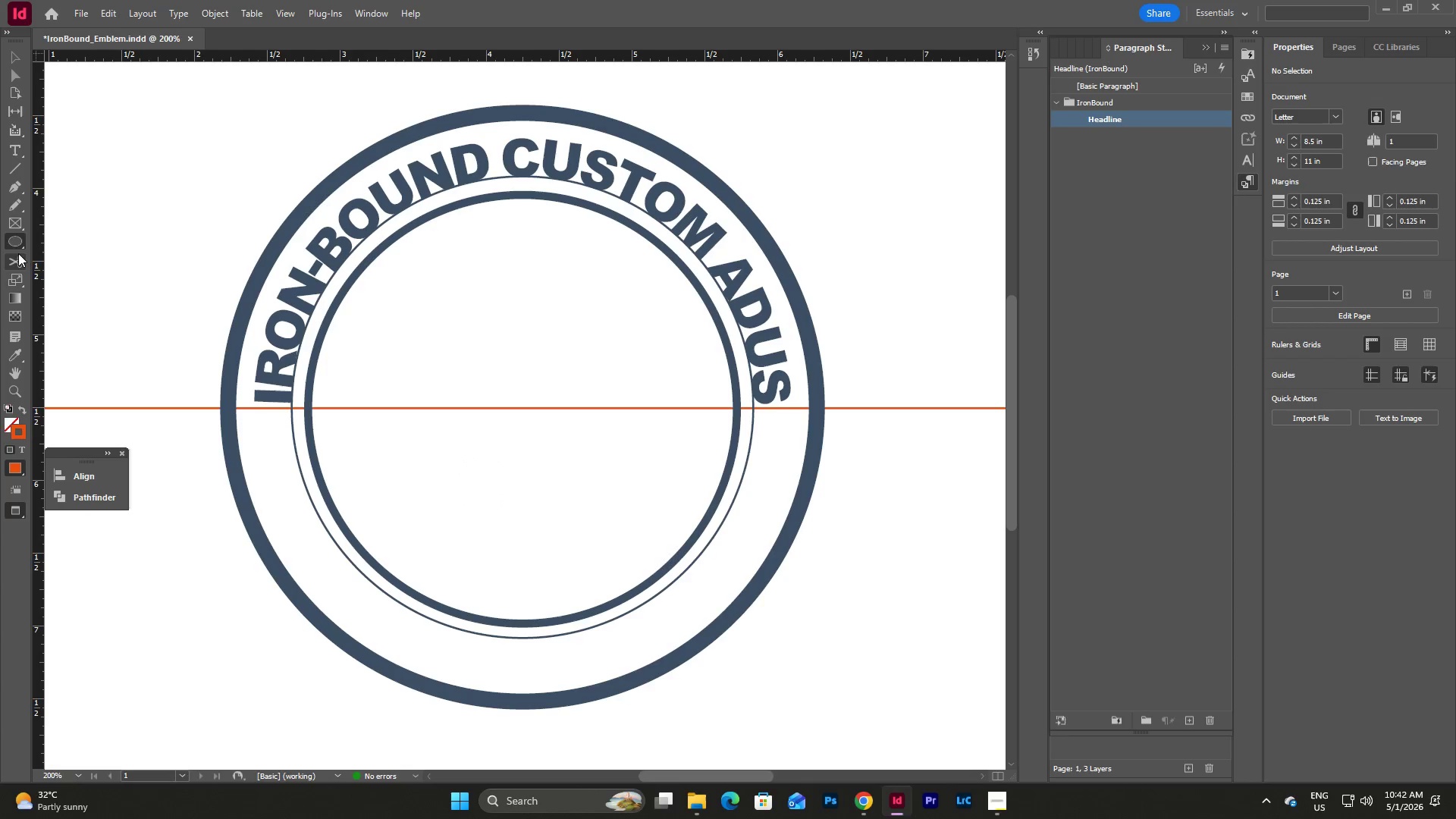 
left_click([15, 241])
 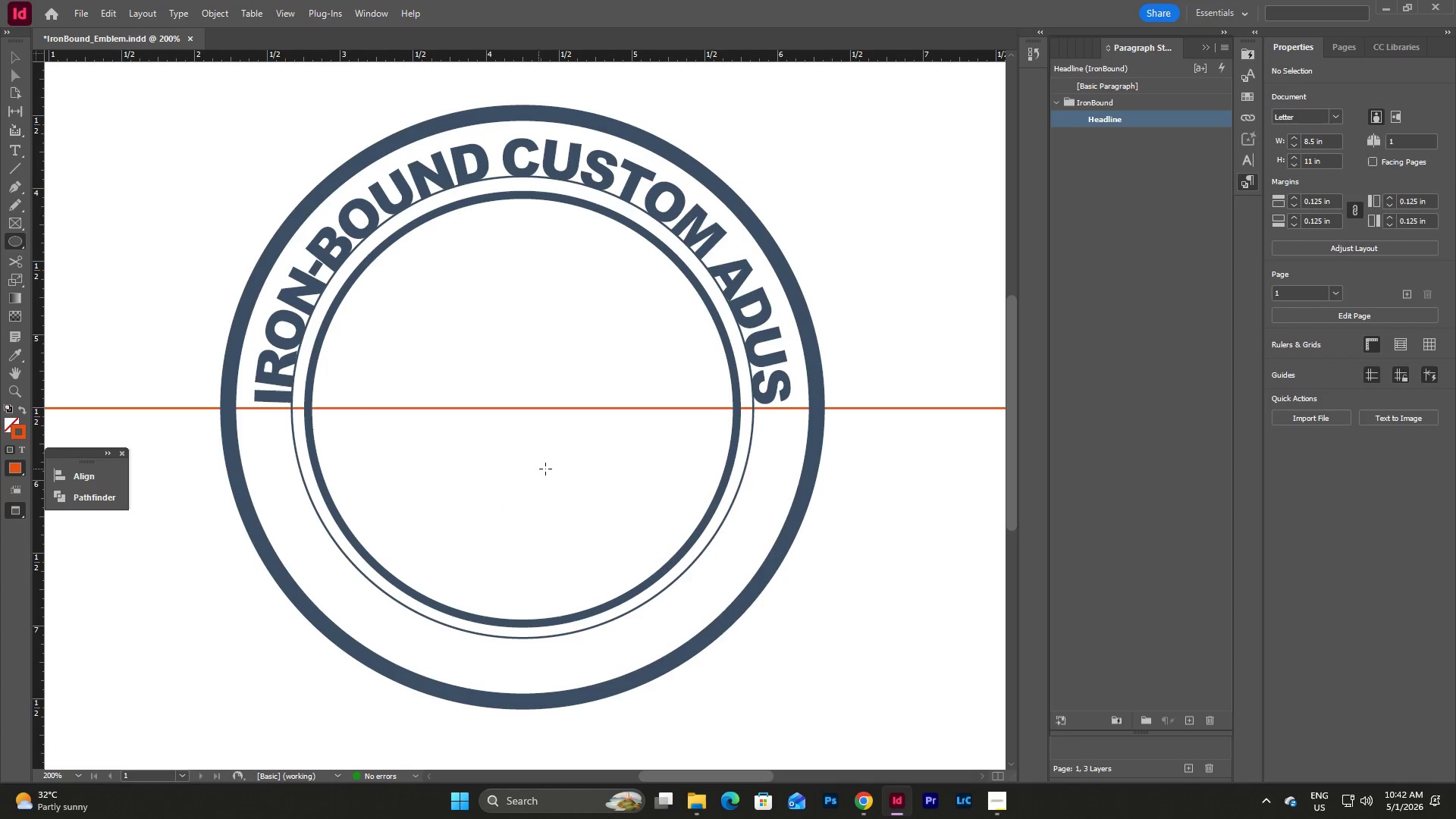 
hold_key(key=ShiftLeft, duration=2.89)
left_click_drag(start_coordinate=[548, 468], to_coordinate=[577, 510])
 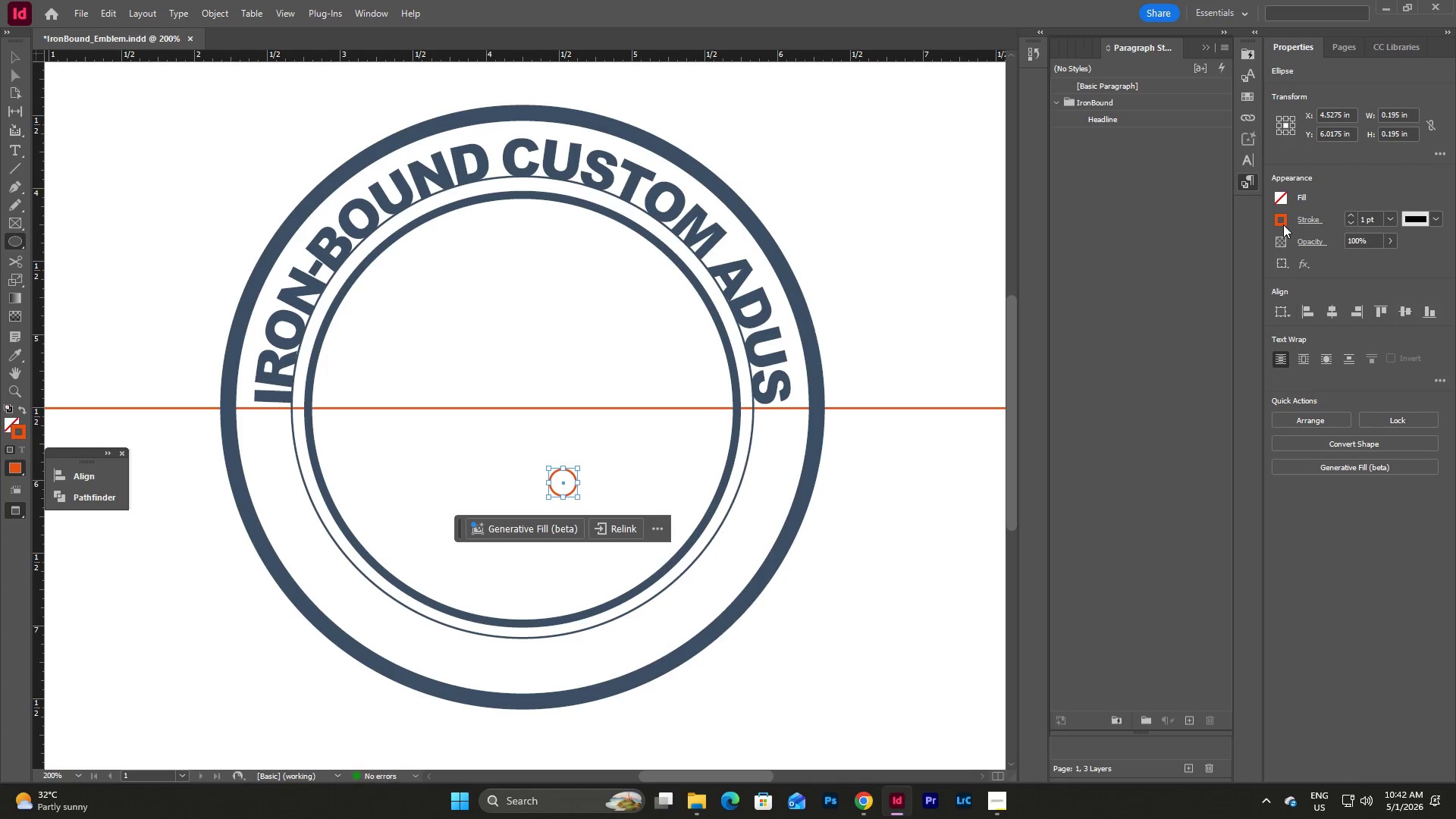 
left_click([1281, 221])
 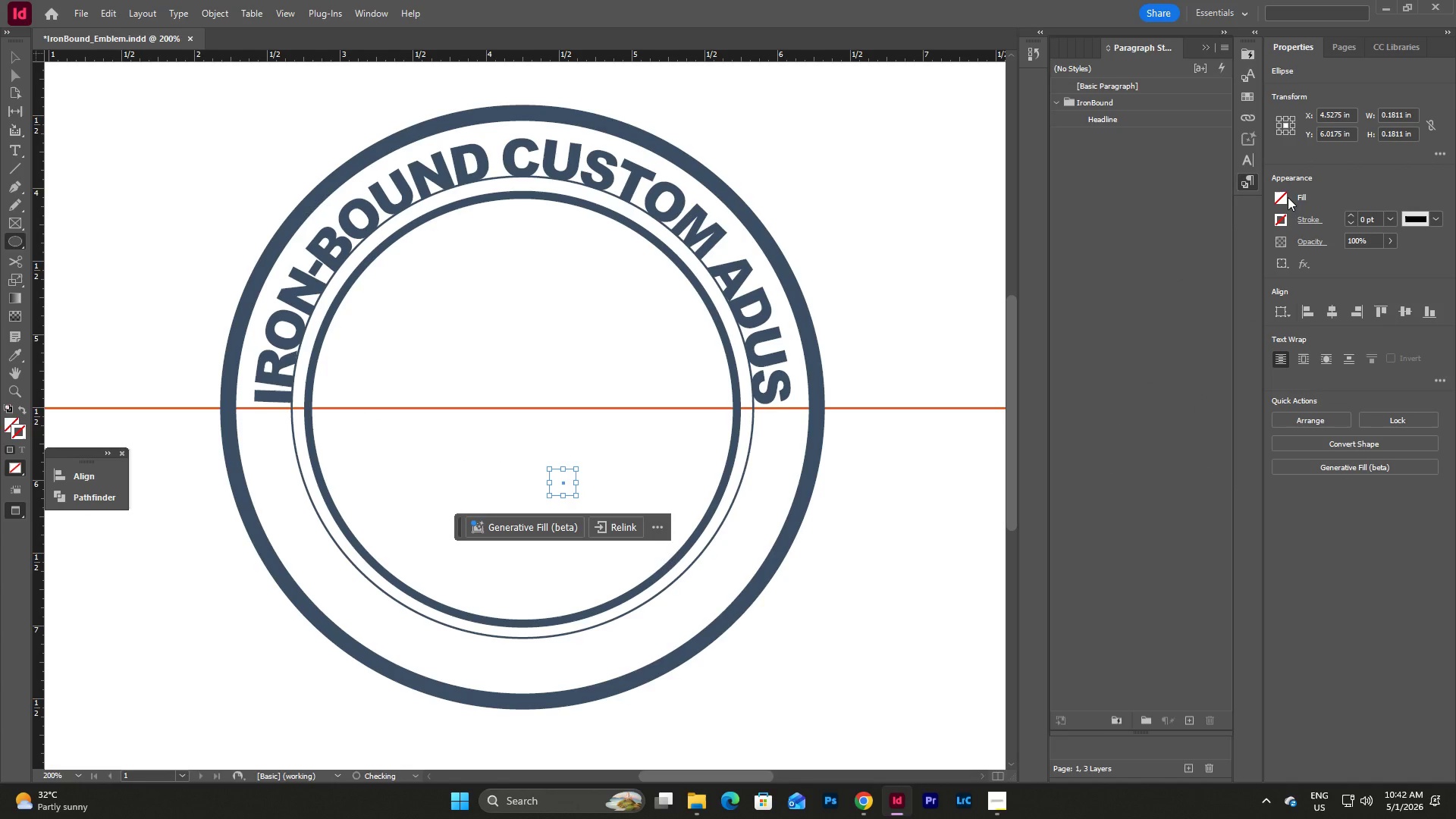 
left_click([1281, 194])
 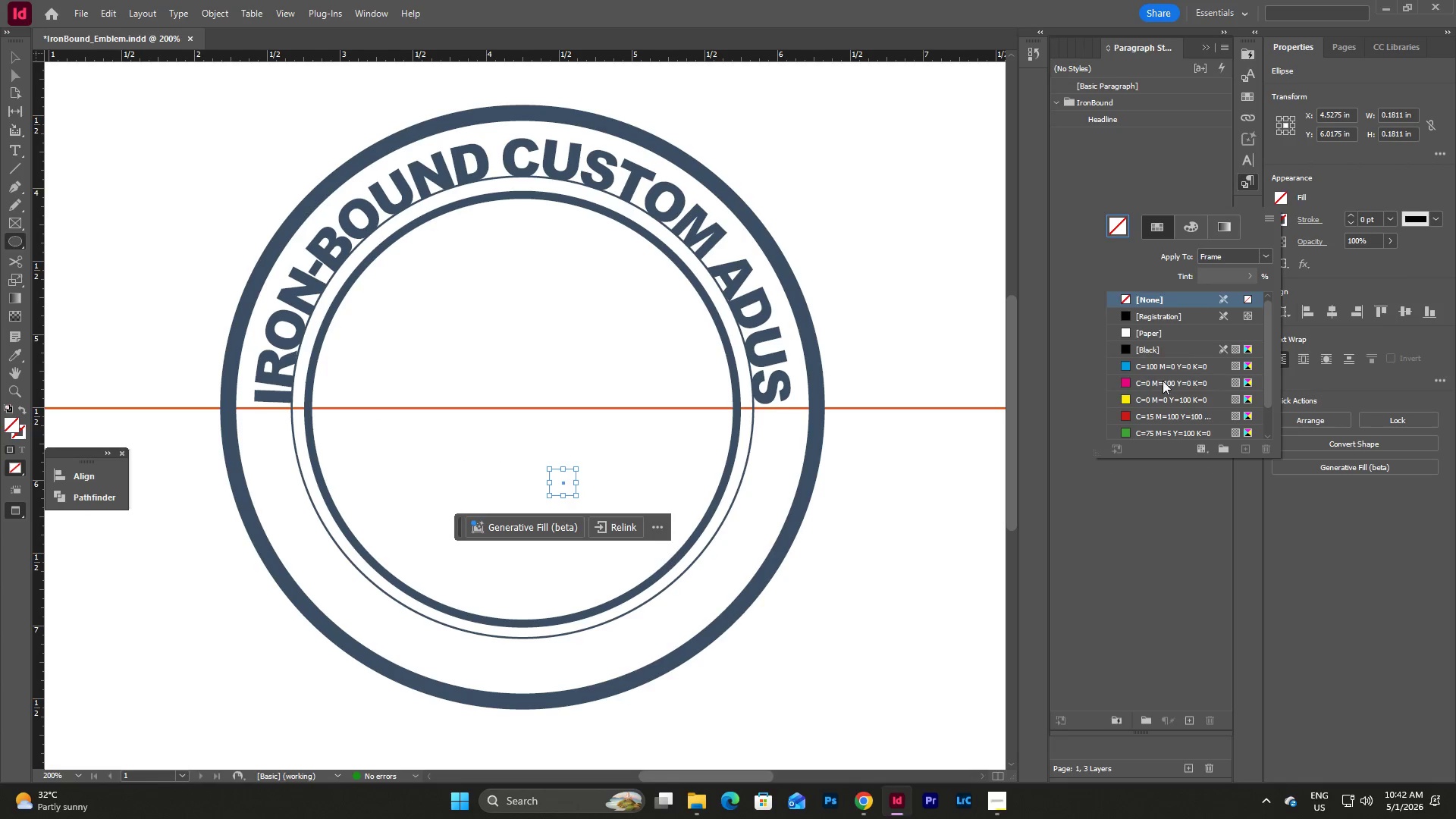 
scroll: coordinate [1163, 381], scroll_direction: down, amount: 4.0
 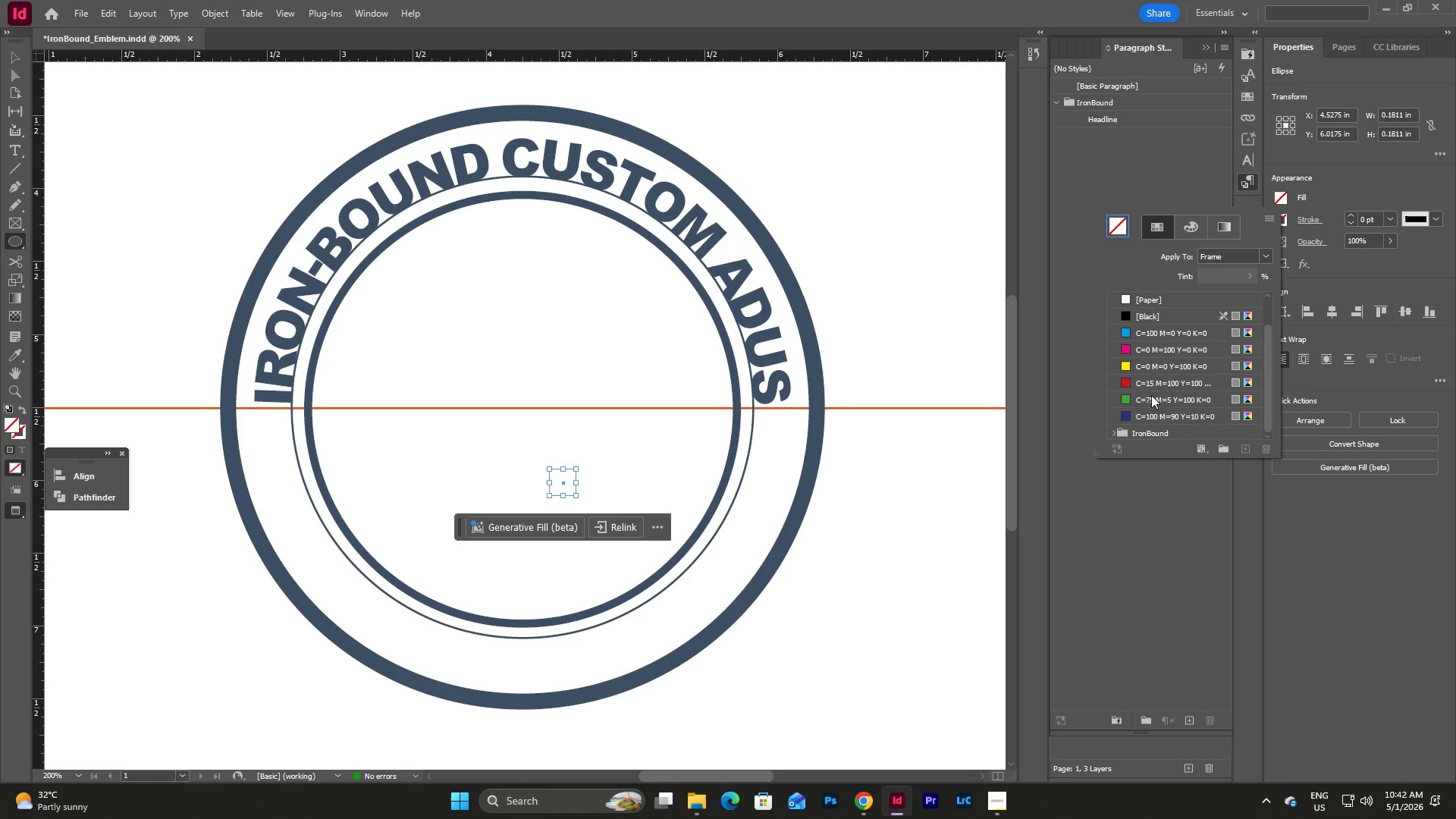 
left_click([1135, 433])
 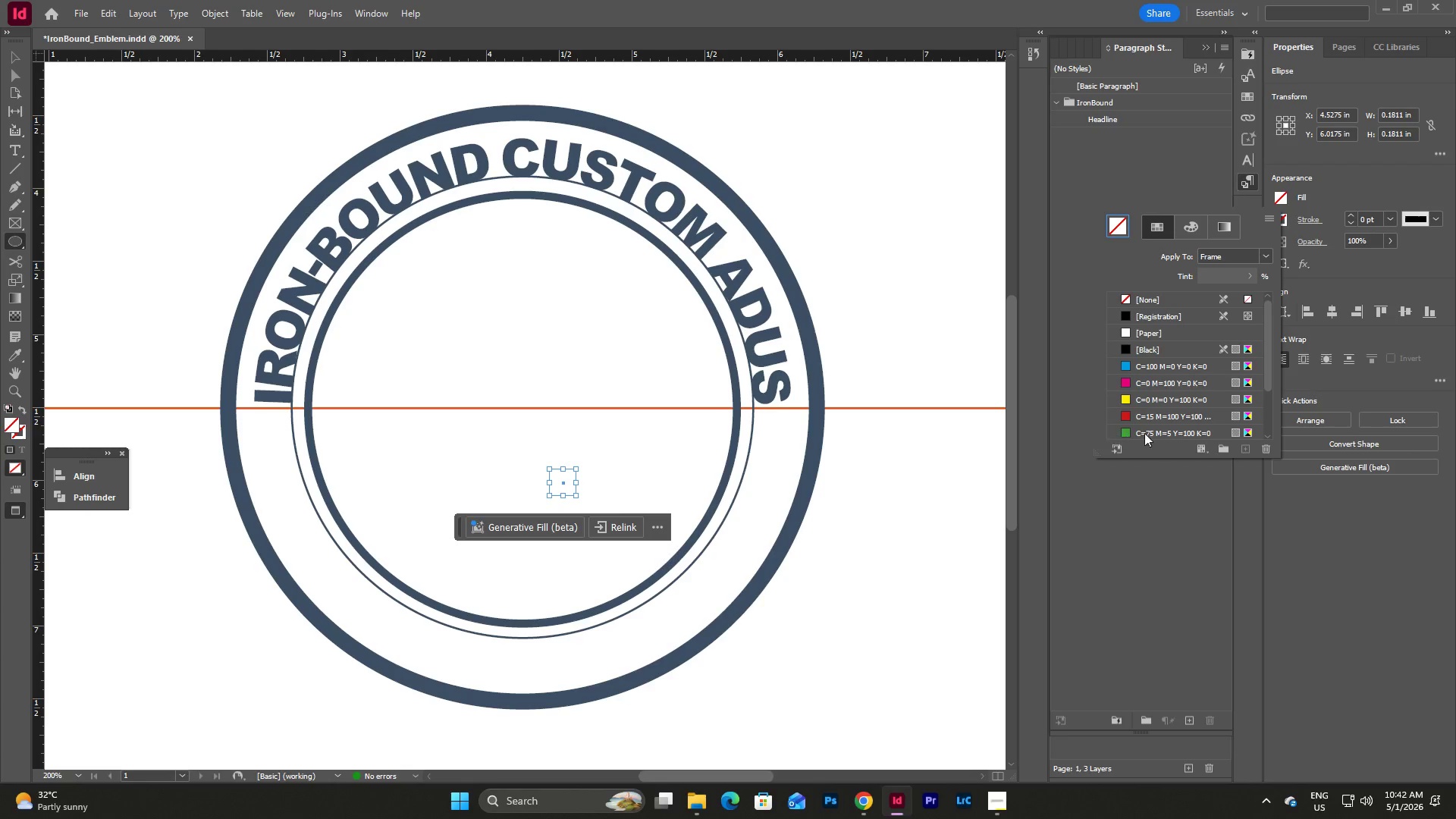 
scroll: coordinate [1151, 395], scroll_direction: down, amount: 5.0
 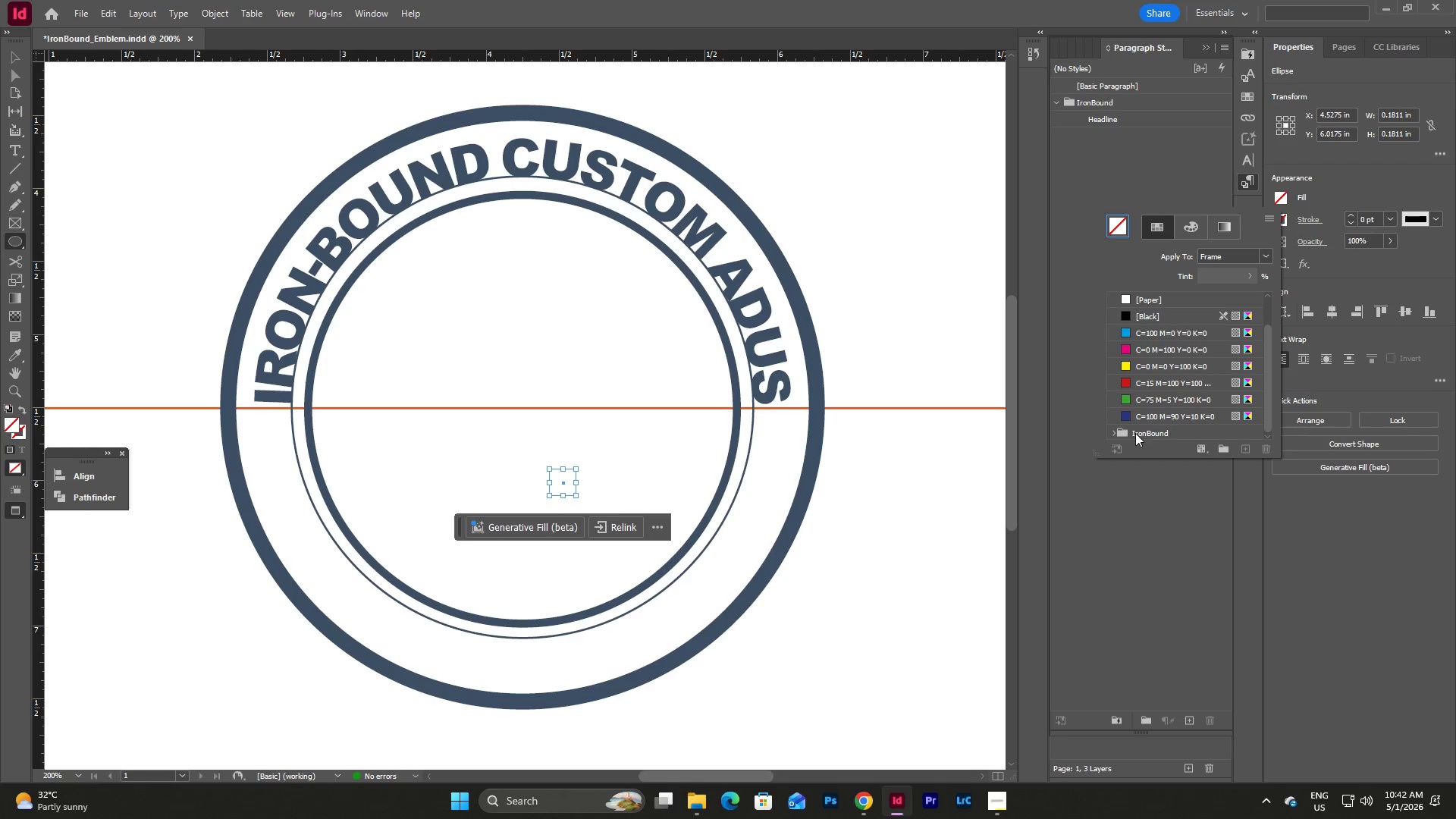 
left_click([1173, 430])
 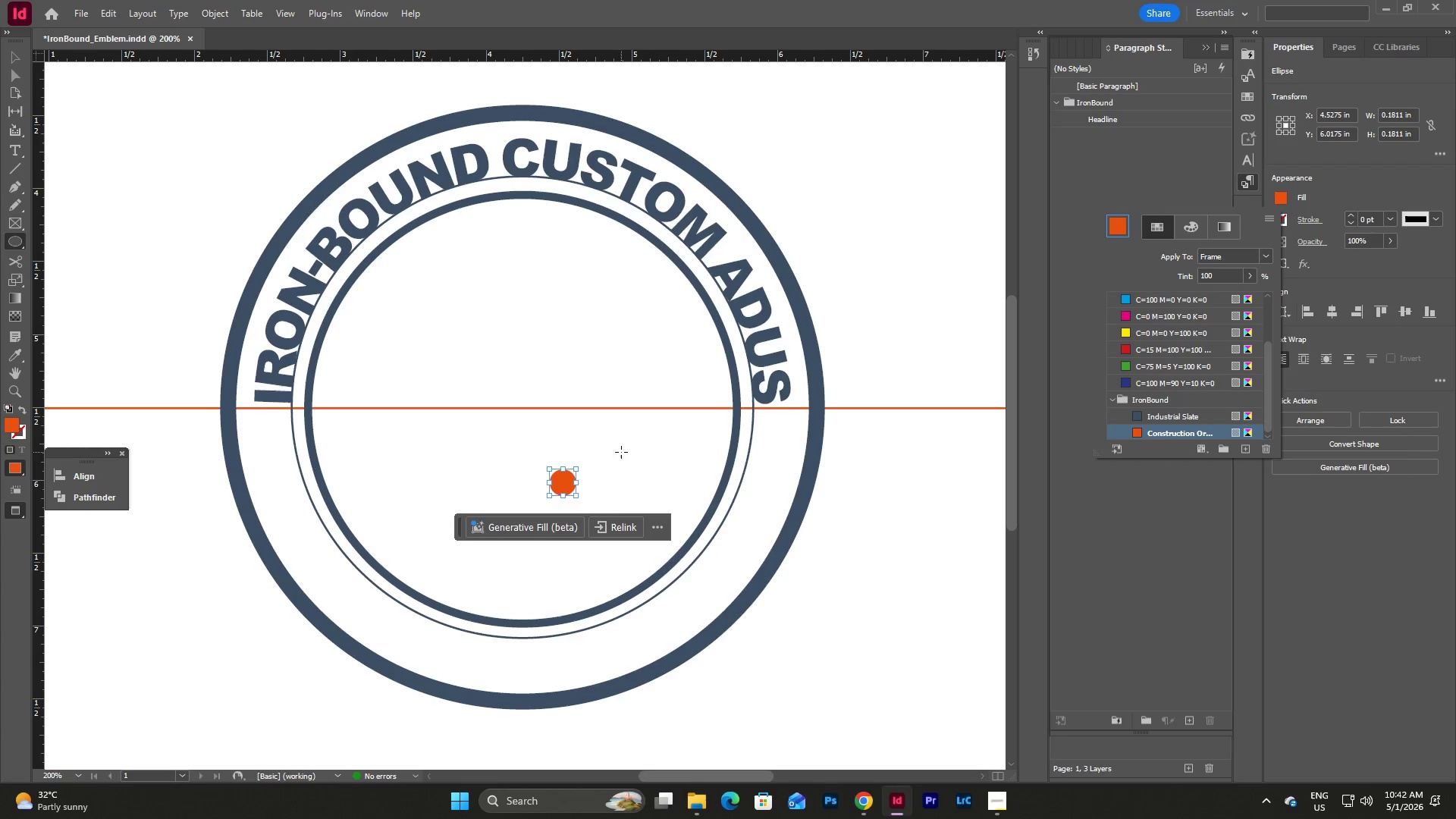 
scroll: coordinate [1180, 372], scroll_direction: down, amount: 8.0
 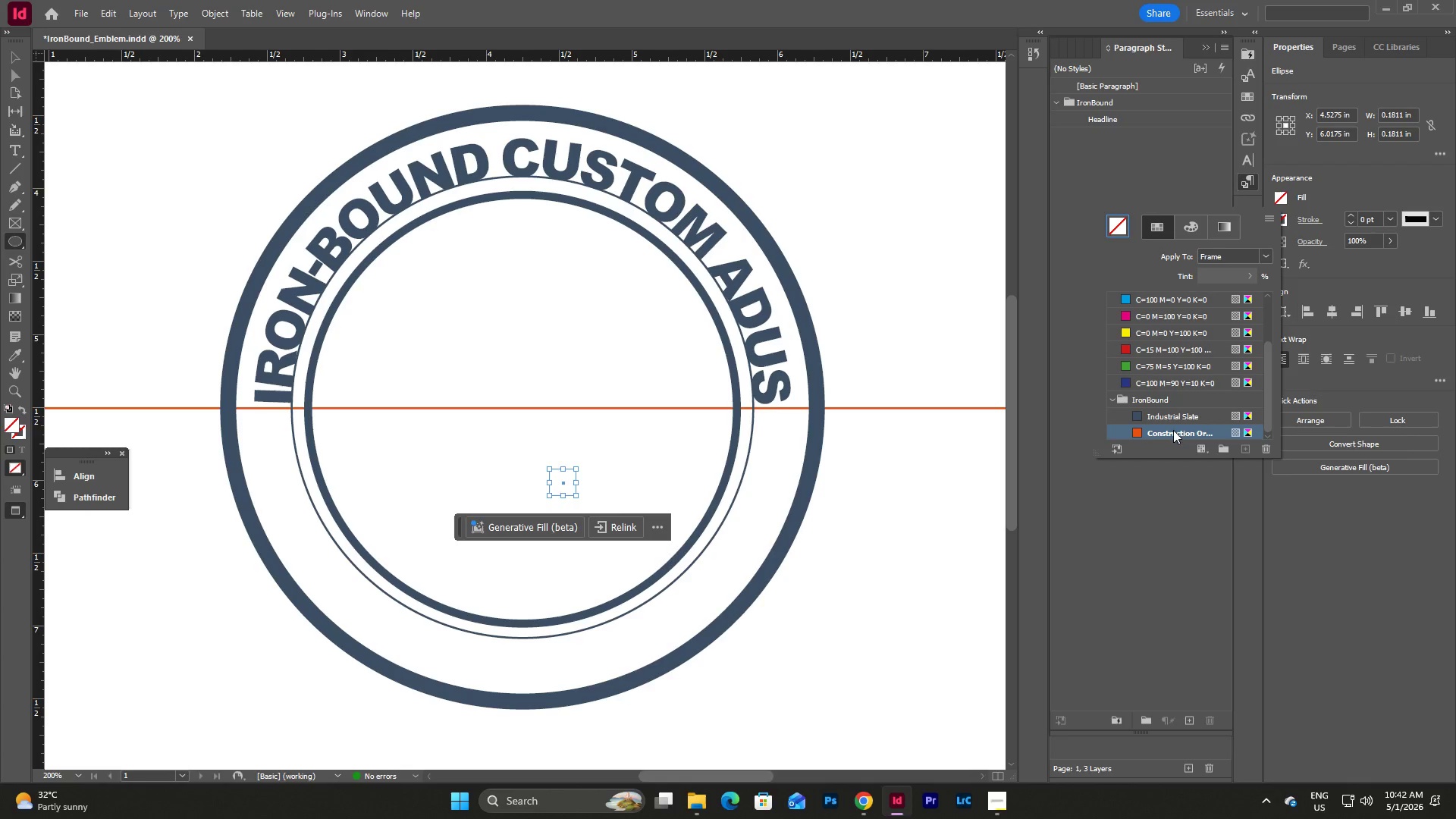 
key(V)
 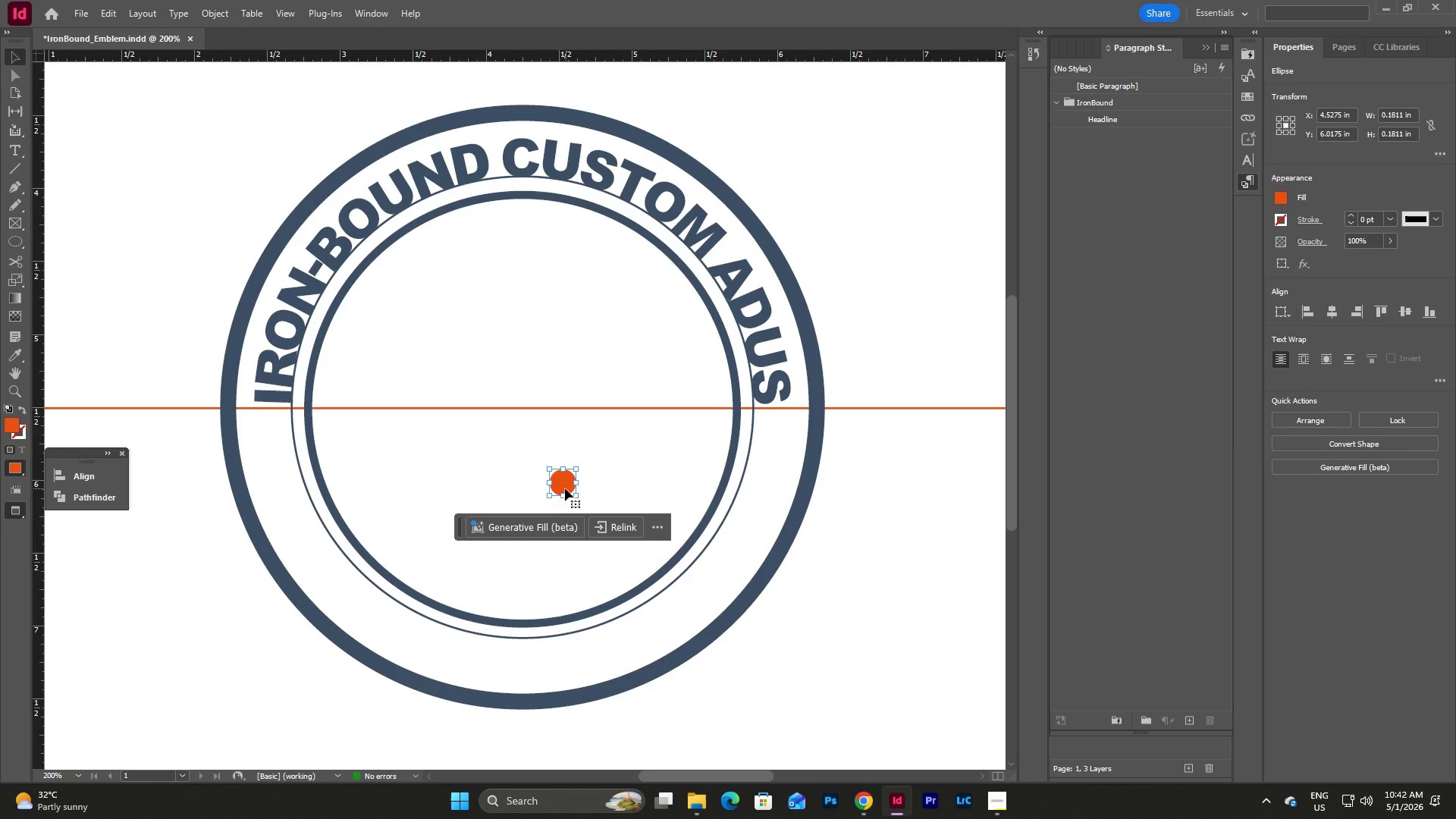 
left_click_drag(start_coordinate=[565, 484], to_coordinate=[283, 408])
 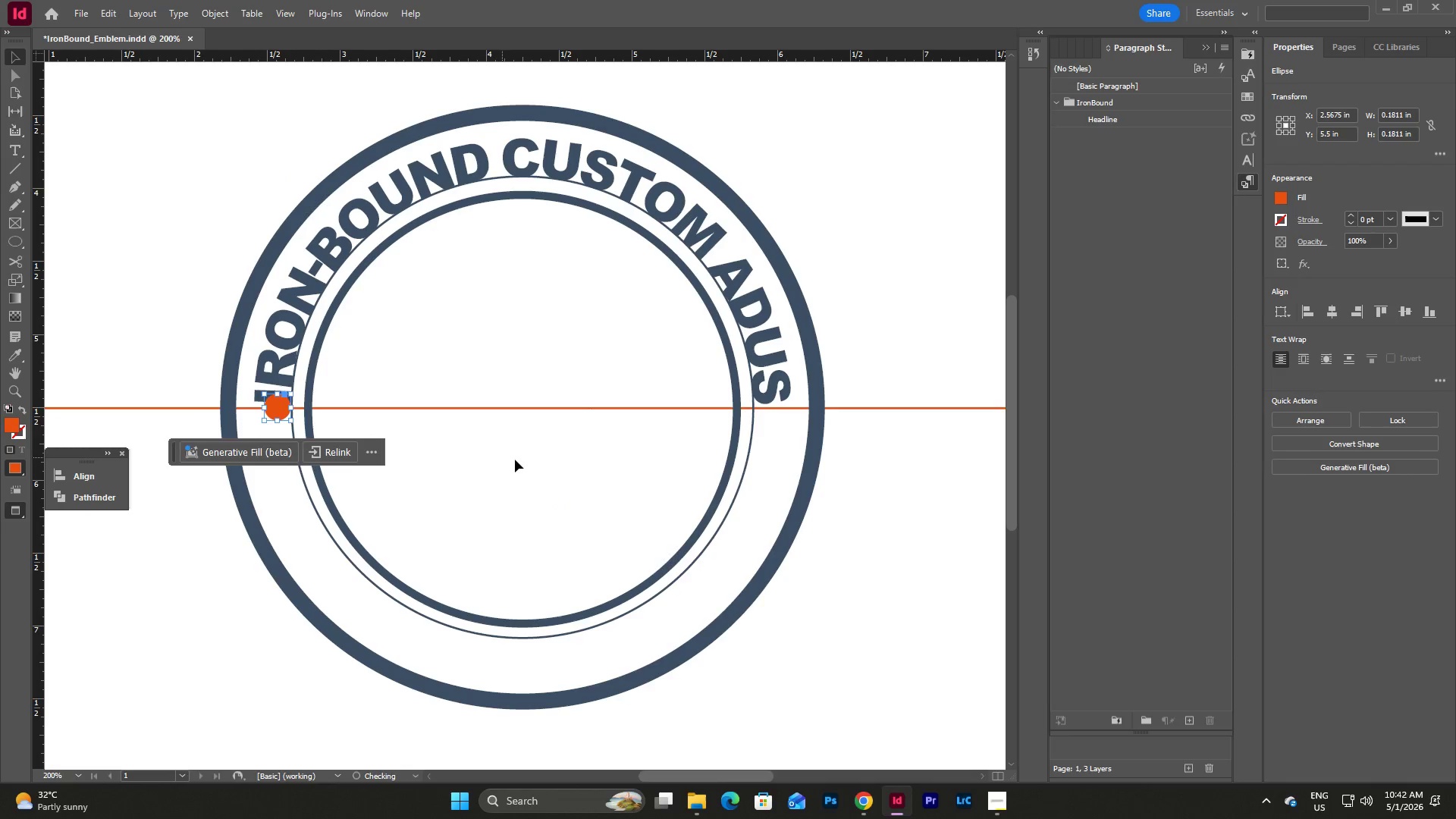 
left_click([515, 460])
 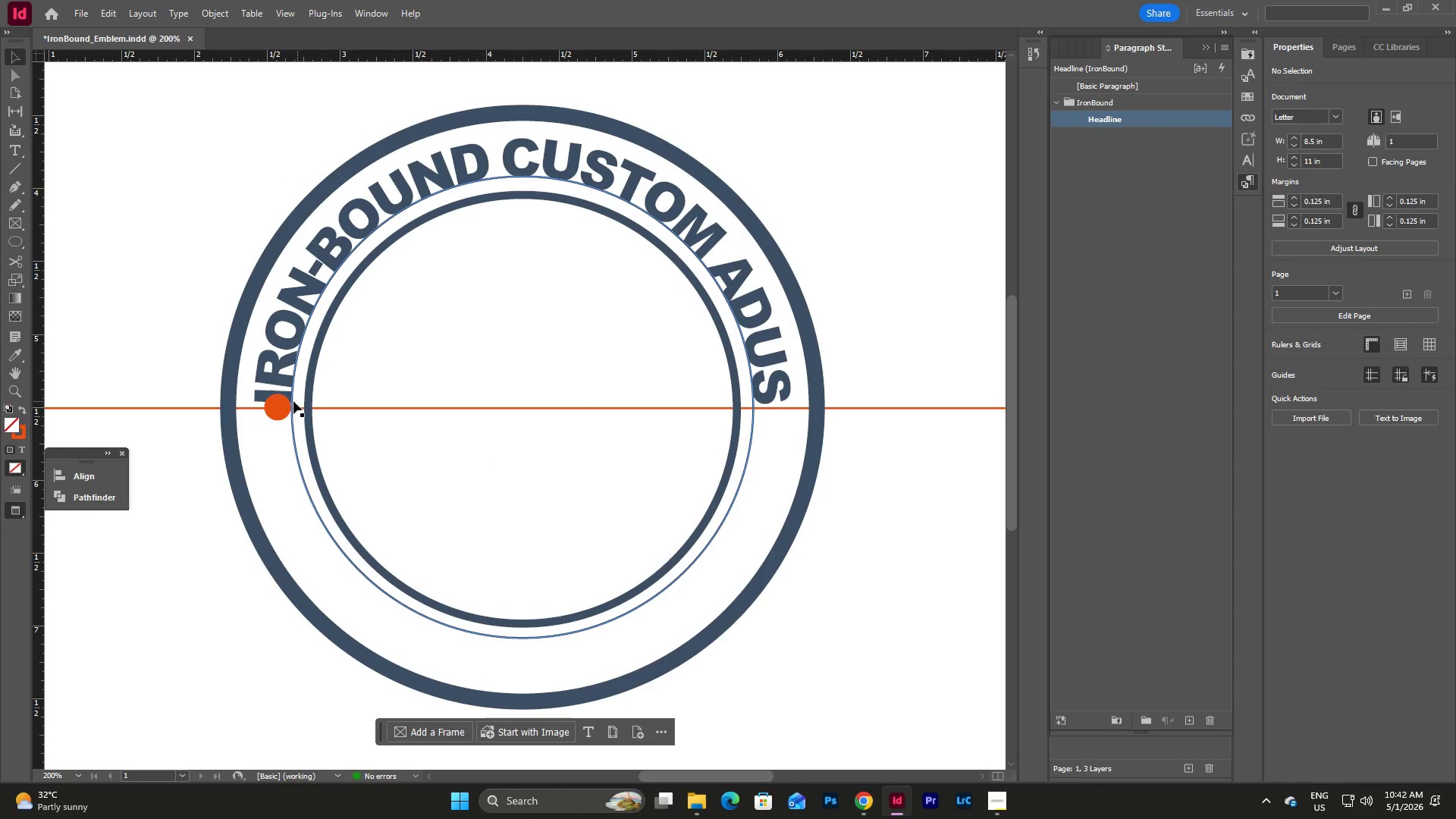 
left_click([283, 401])
 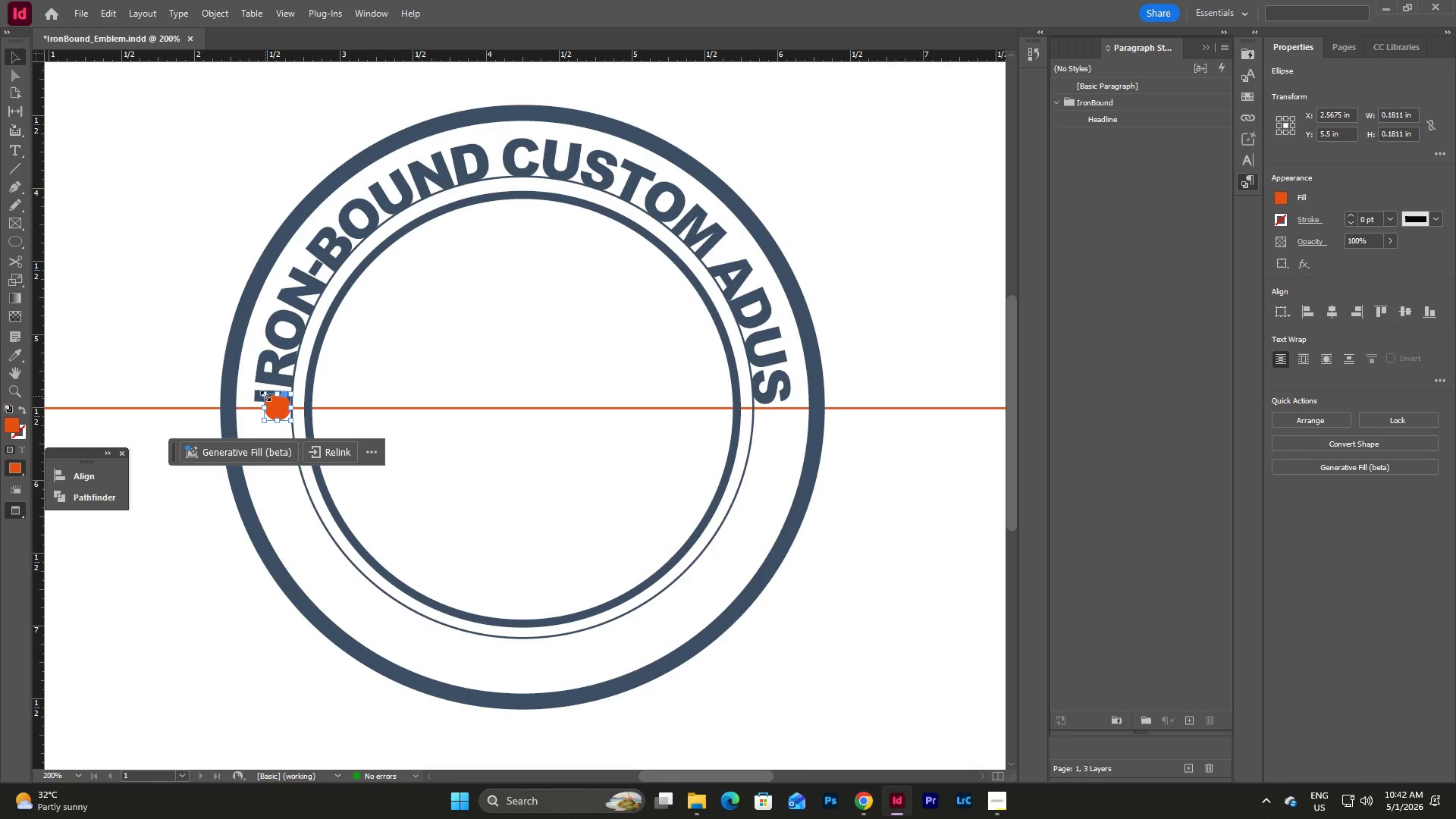 
hold_key(key=ShiftLeft, duration=1.47)
left_click_drag(start_coordinate=[265, 396], to_coordinate=[275, 400])
 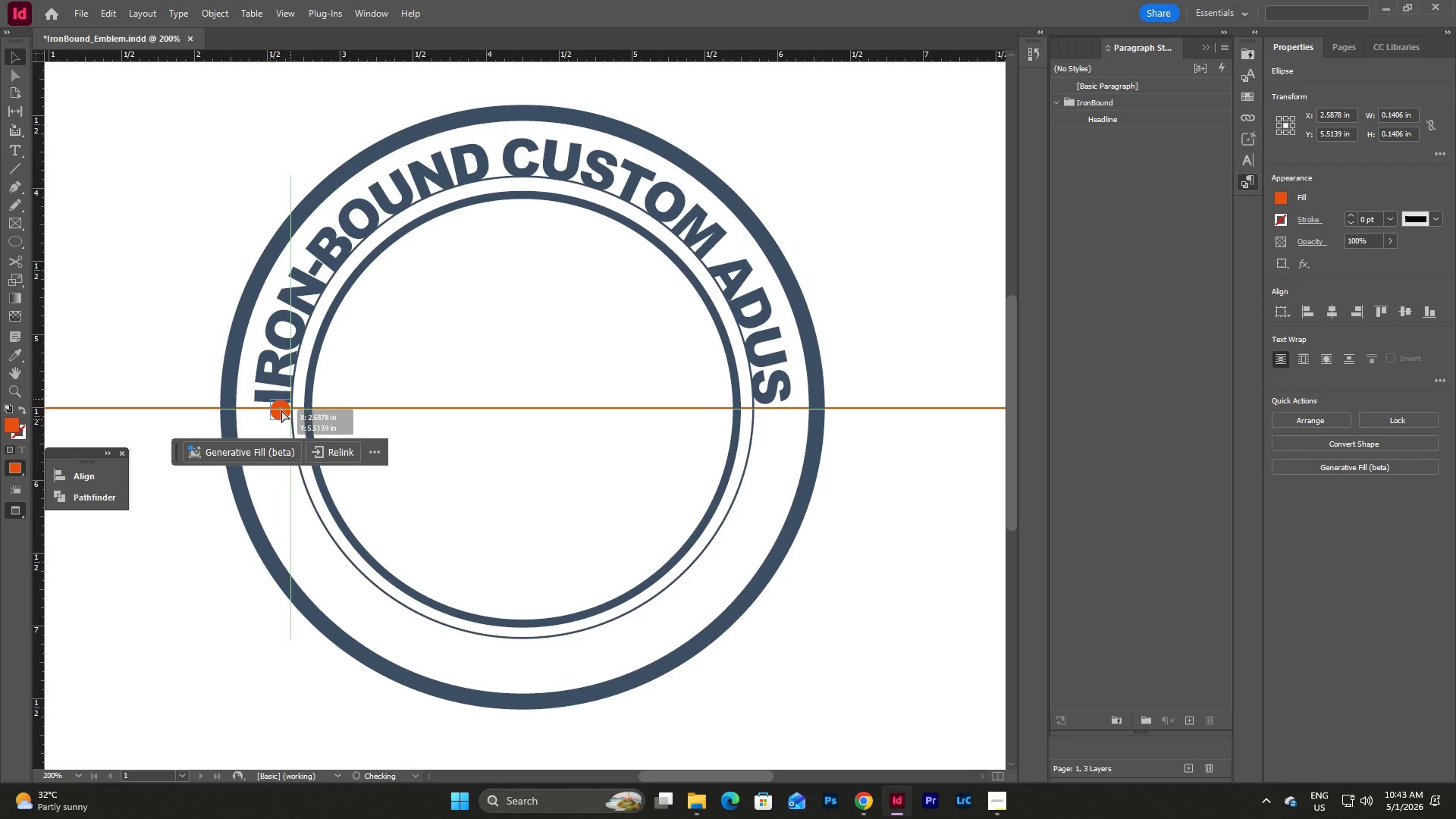 
wait(6.08)
 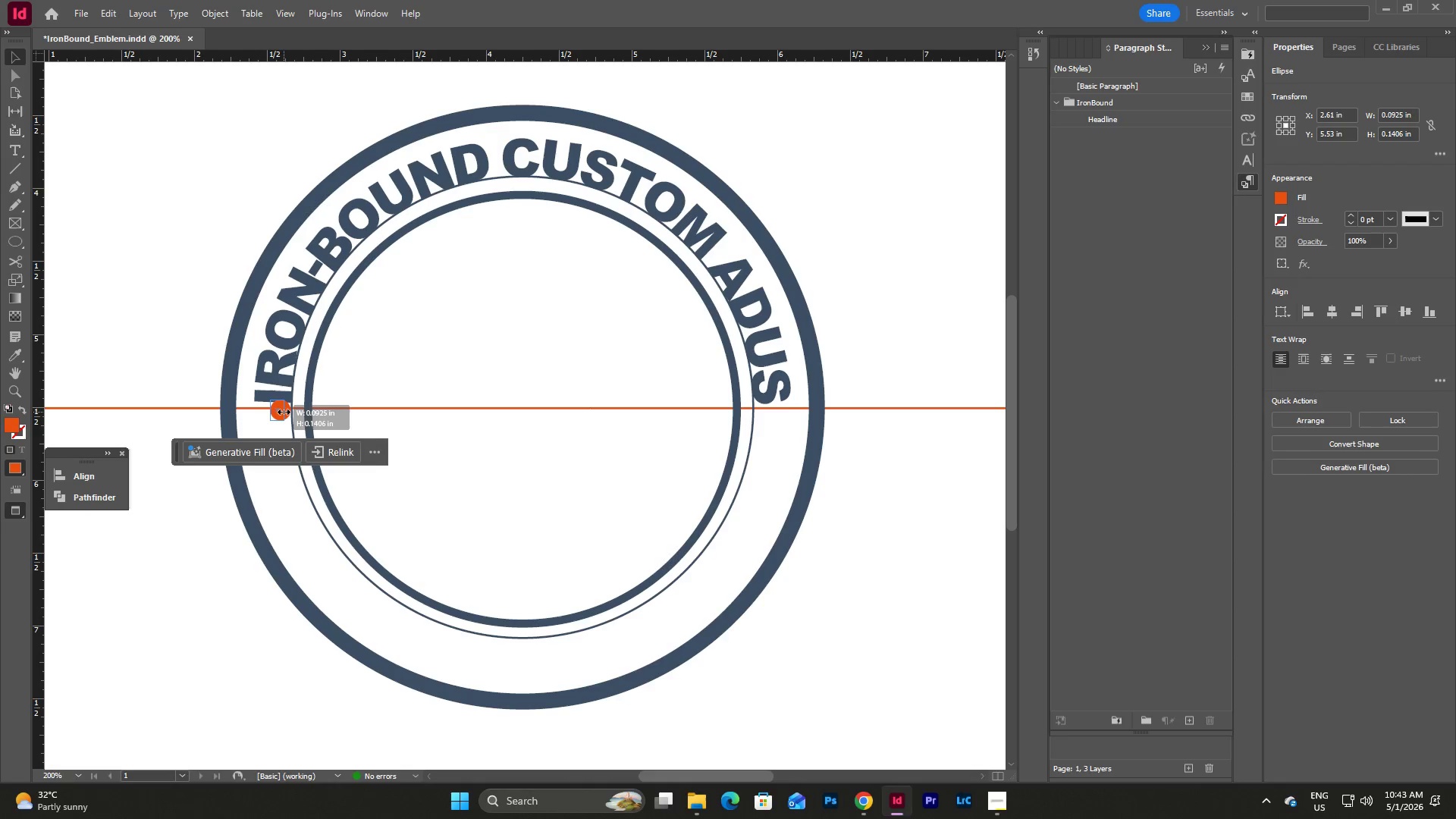 
left_click([466, 450])
 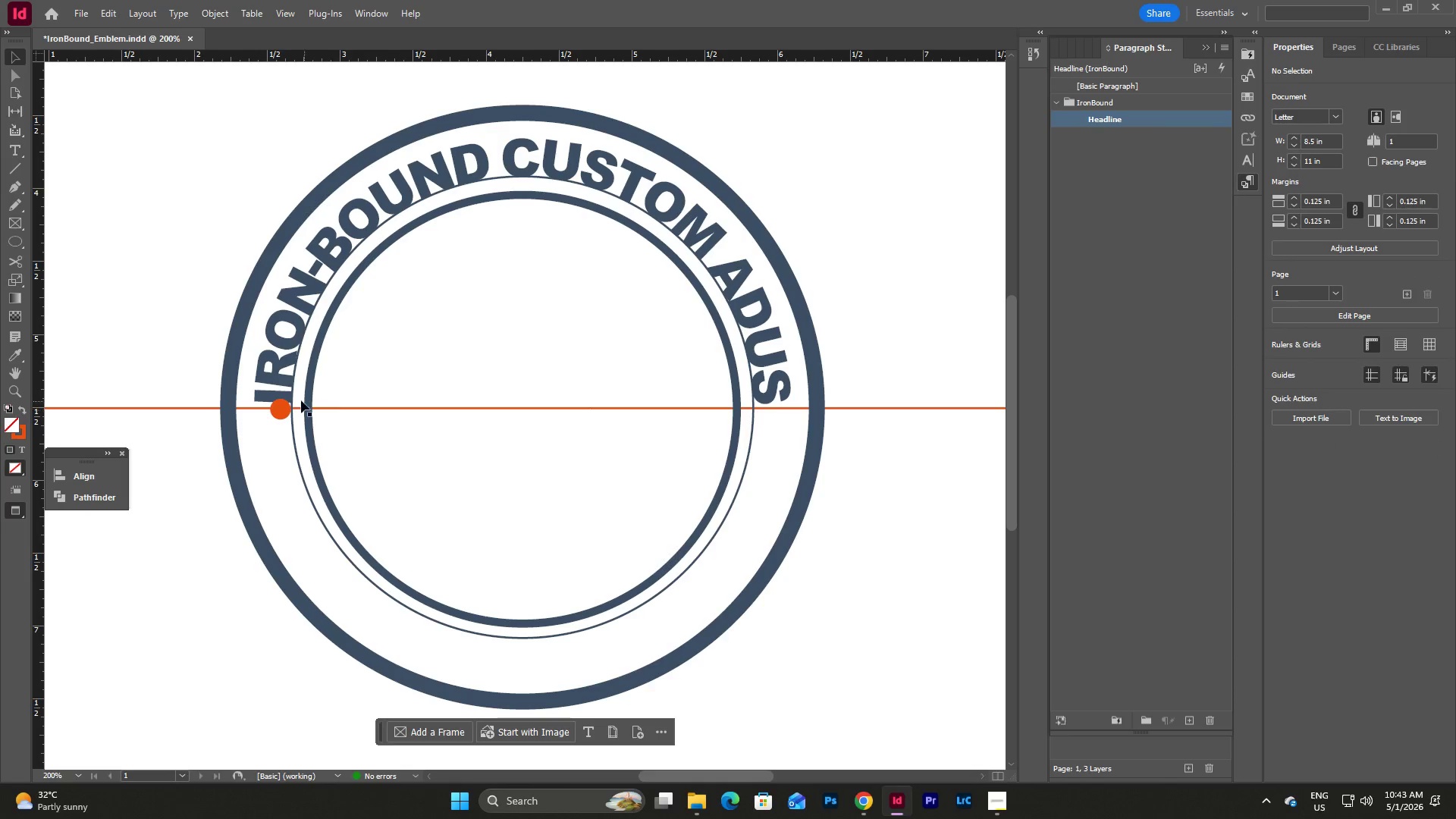 
left_click([276, 406])
 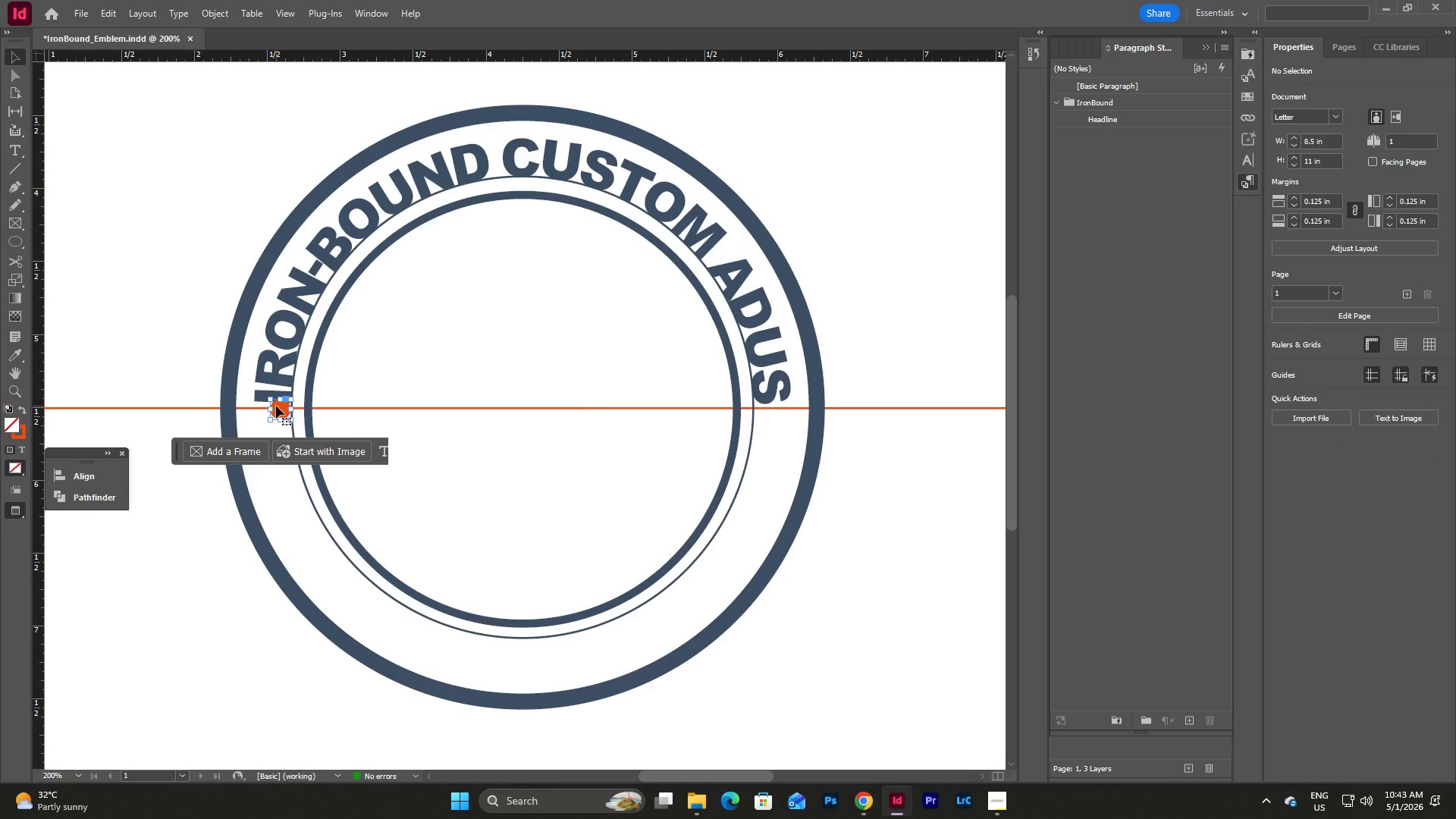 
key(Control+C)
 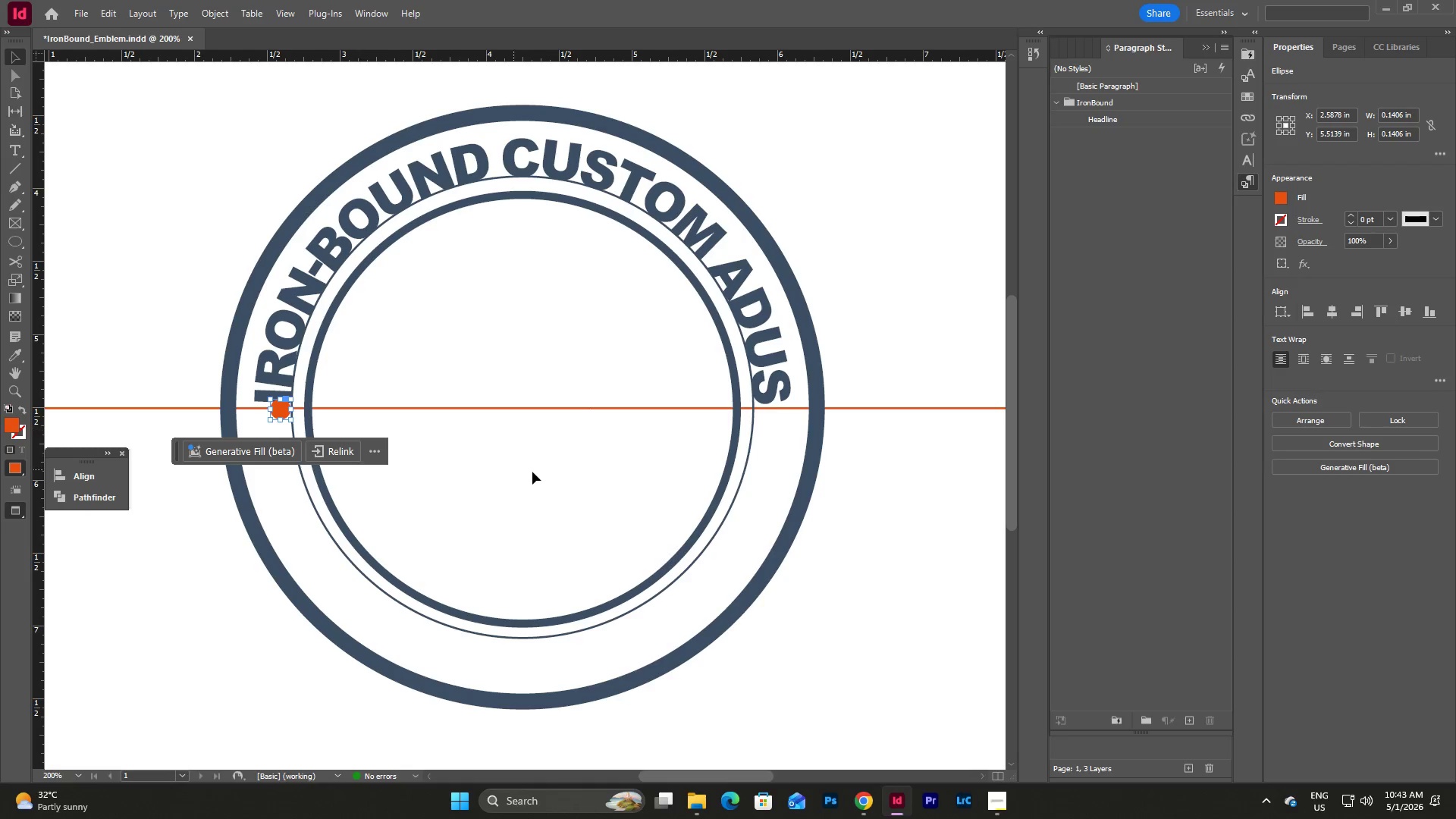 
left_click([532, 472])
 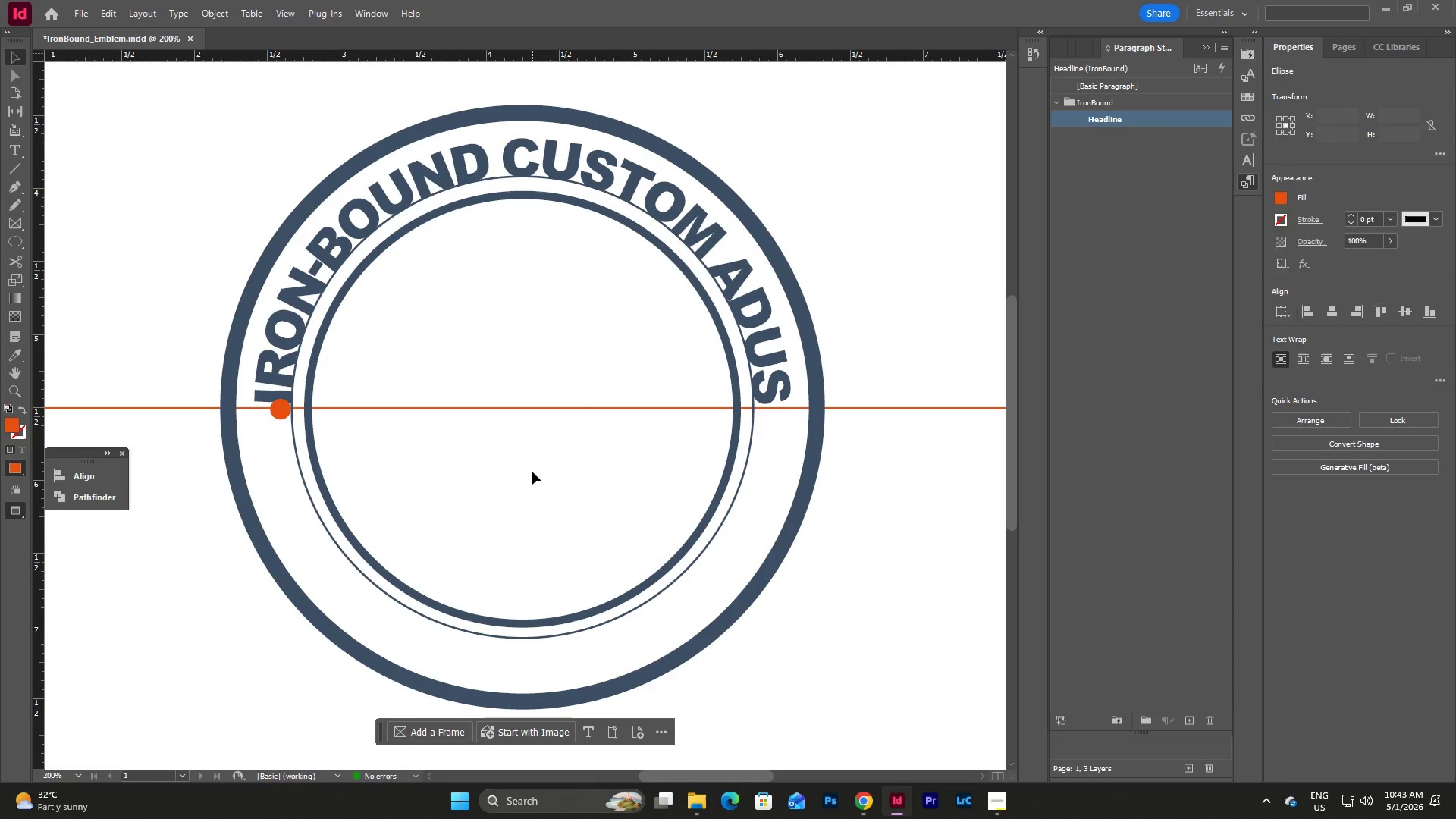 
key(Control+V)
 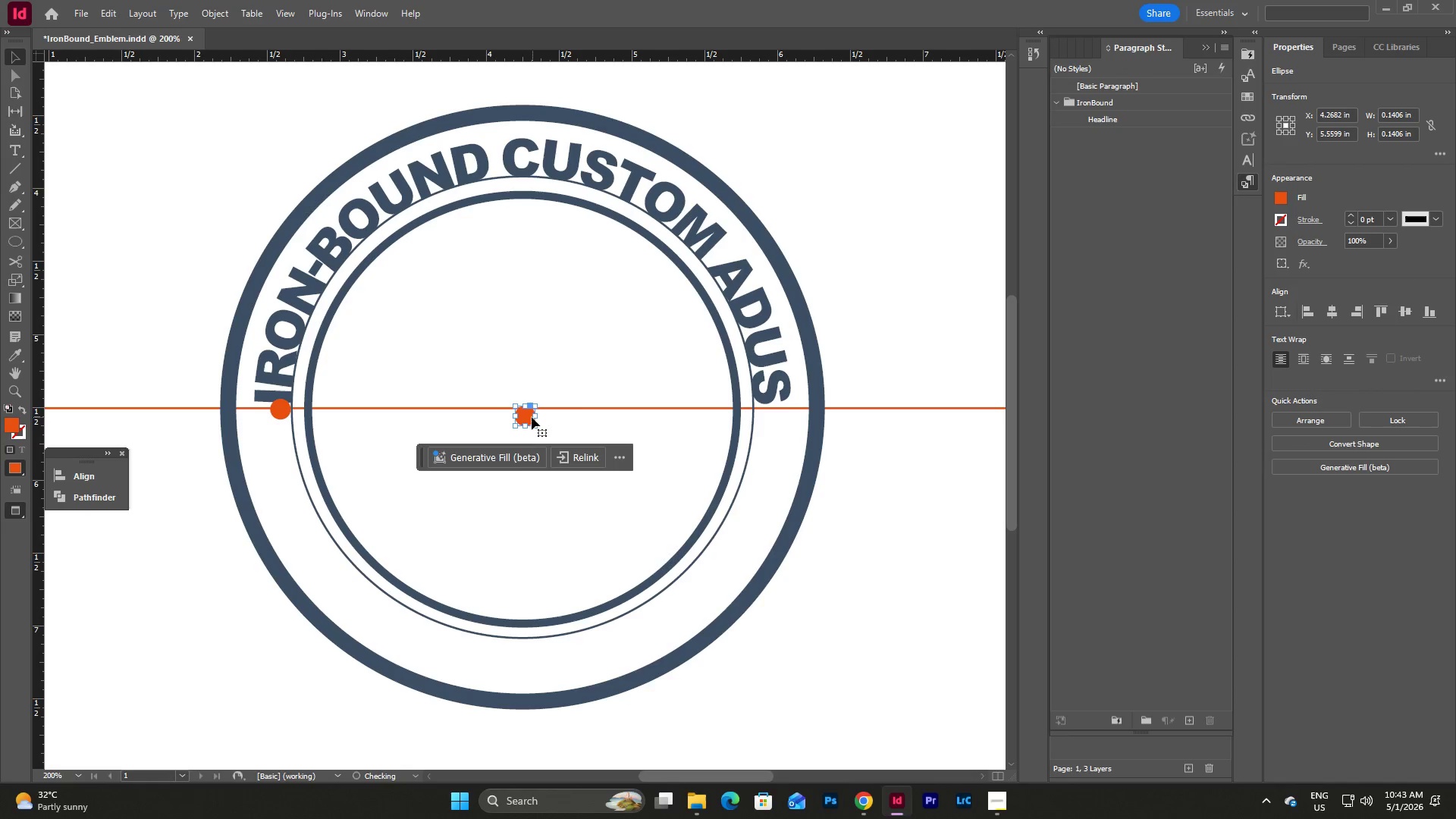 
left_click_drag(start_coordinate=[529, 418], to_coordinate=[767, 409])
 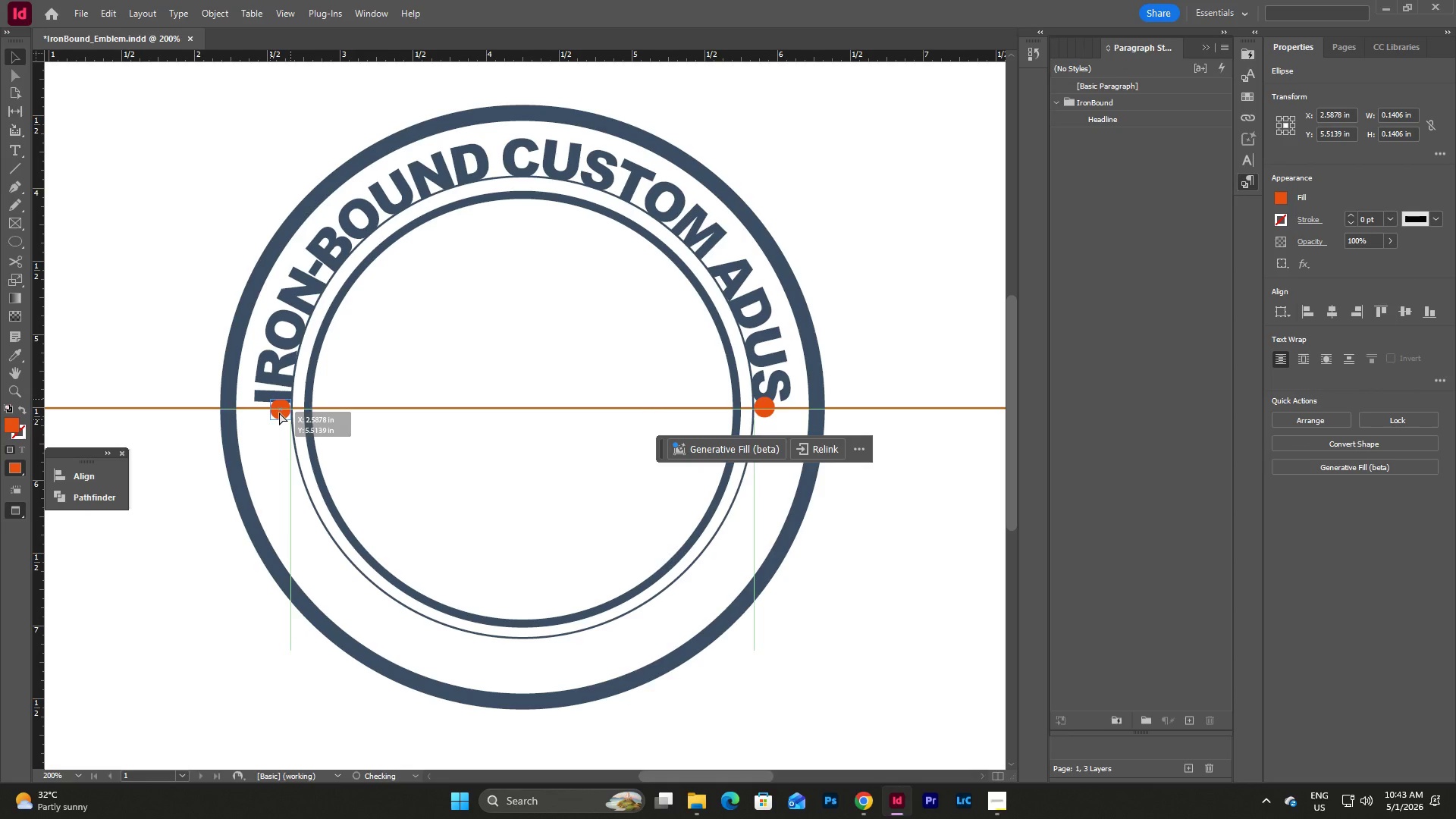 
left_click([603, 469])
 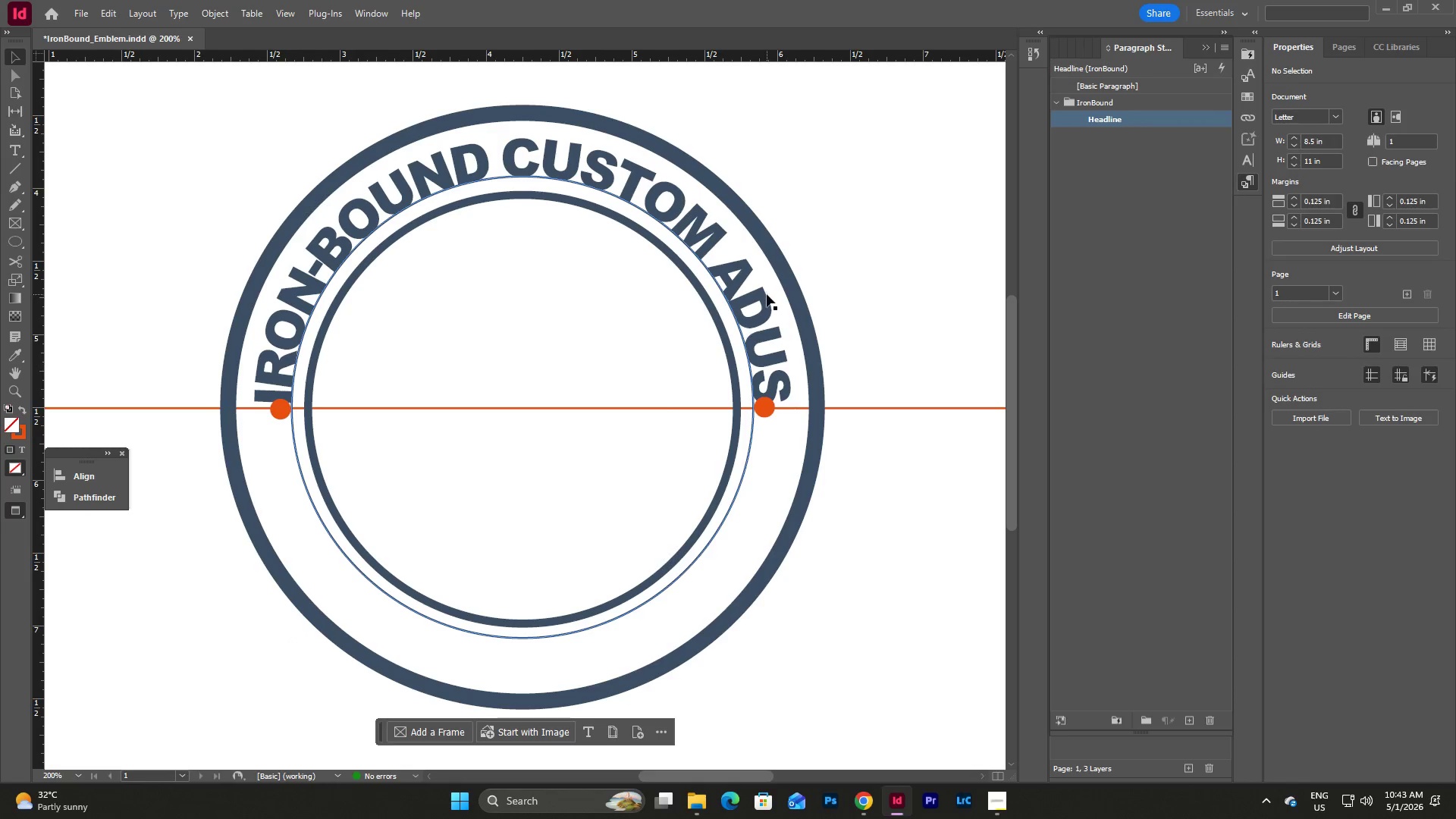 
left_click([767, 294])
 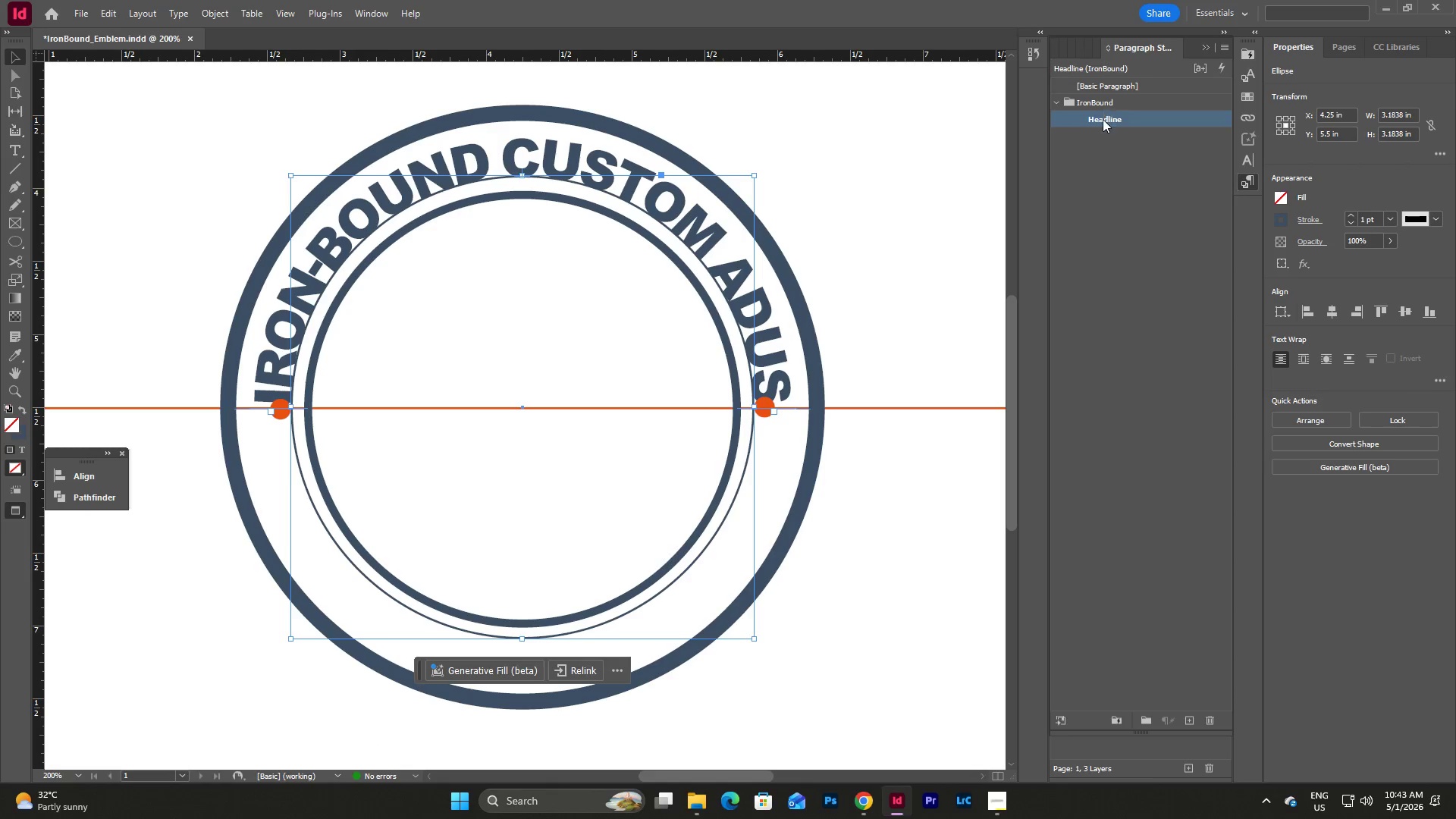 
double_click([1103, 122])
 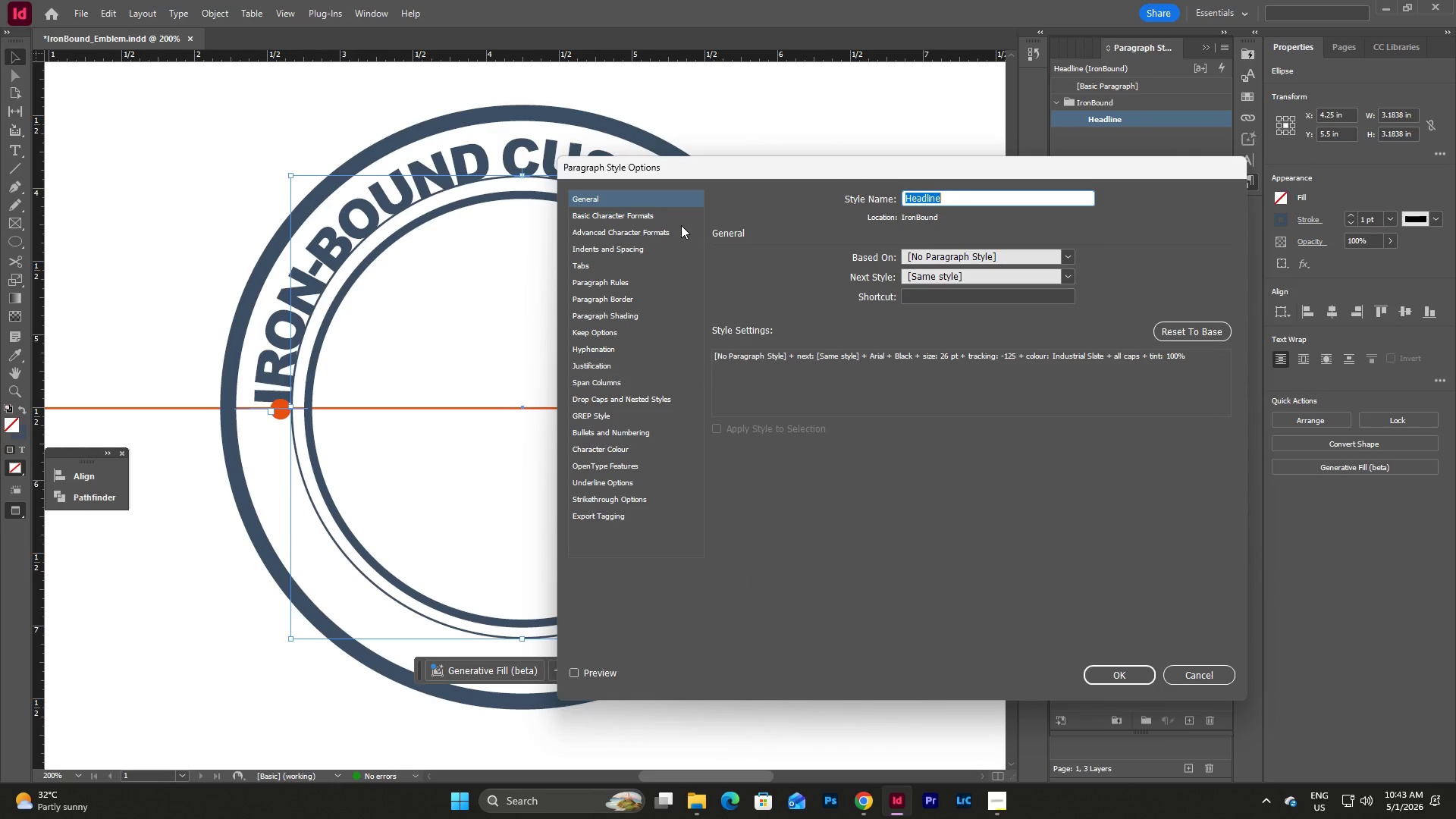 
left_click([653, 216])
 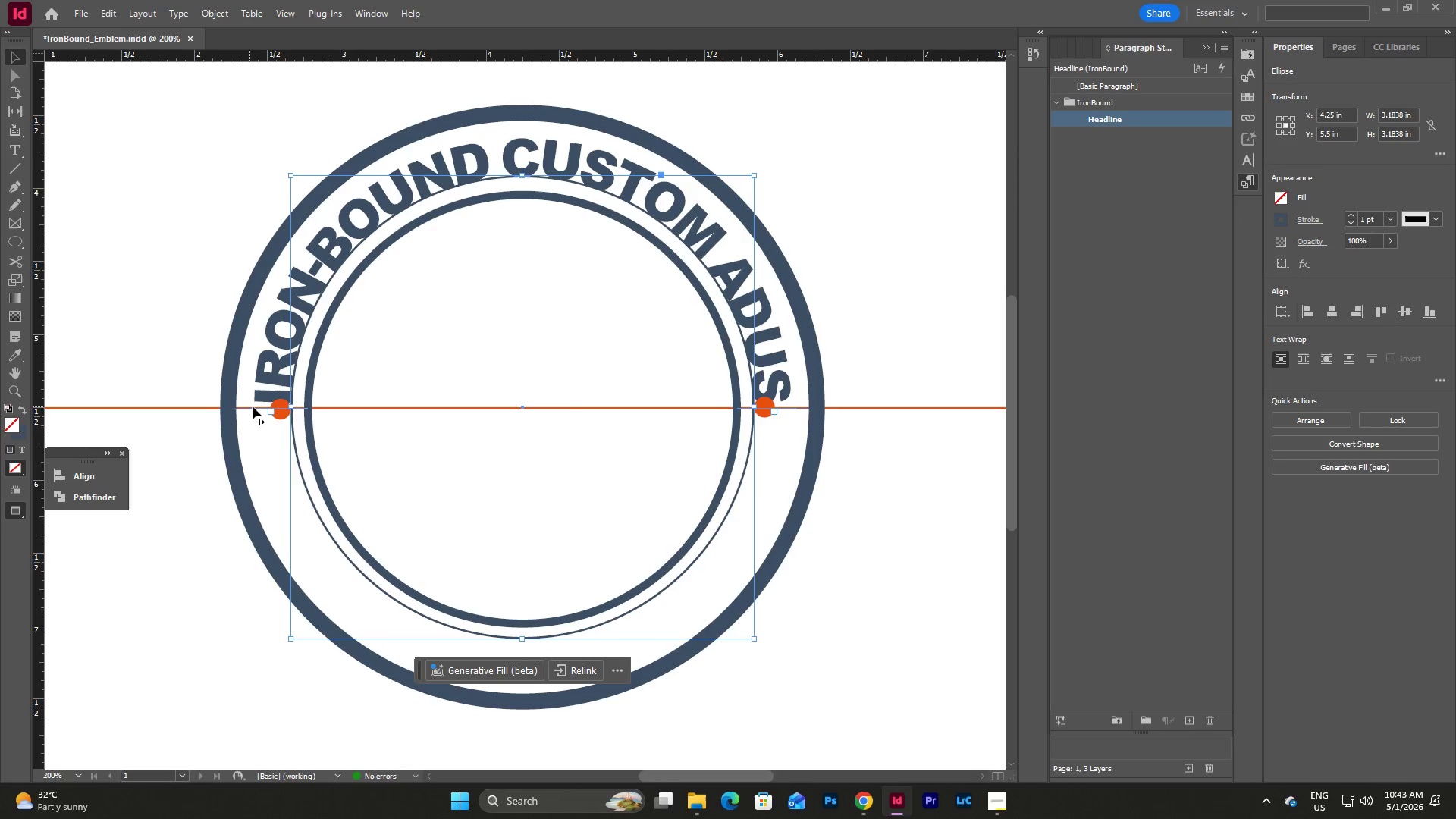 
left_click_drag(start_coordinate=[248, 408], to_coordinate=[249, 394])
 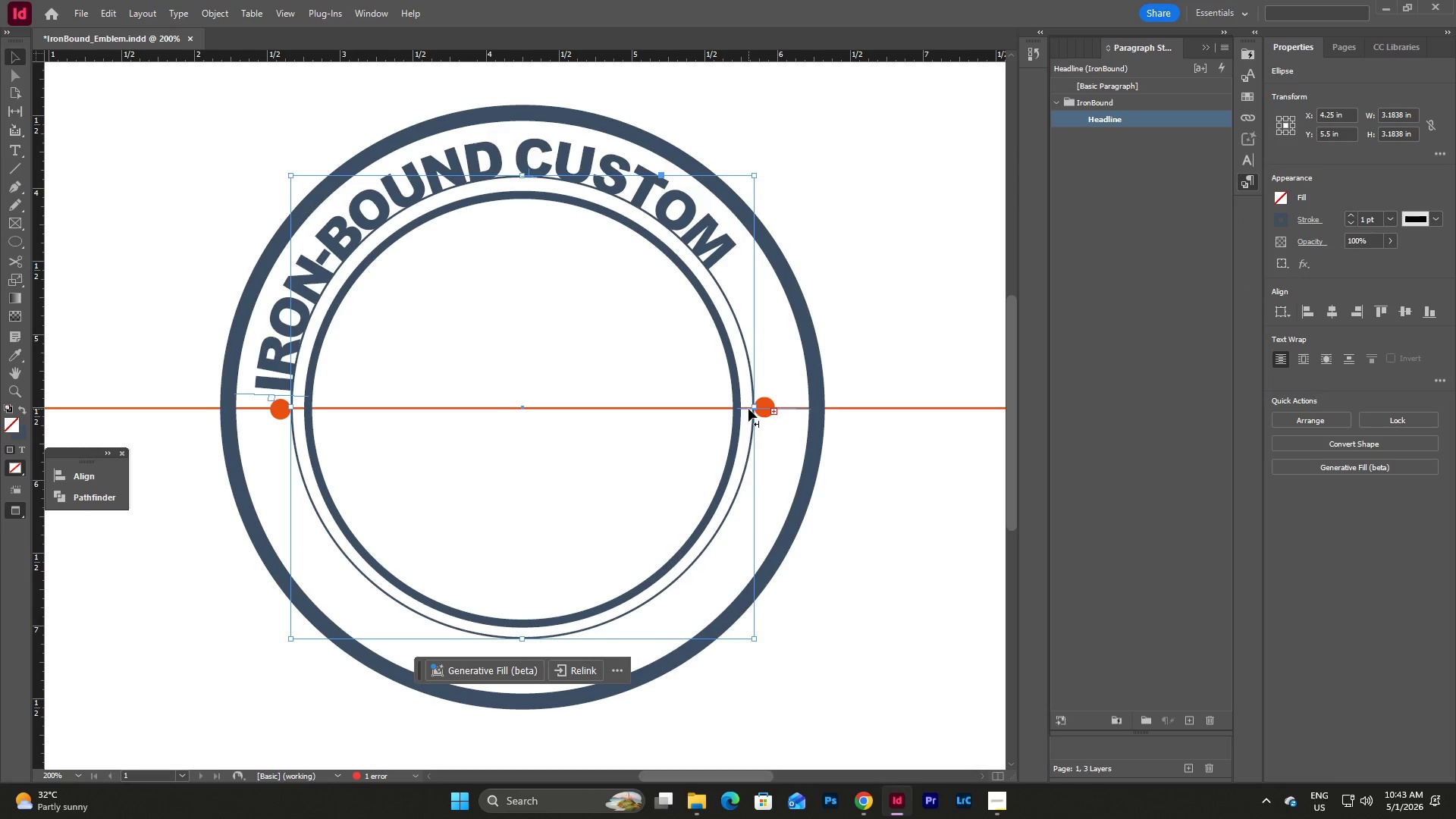 
left_click_drag(start_coordinate=[748, 409], to_coordinate=[750, 394])
 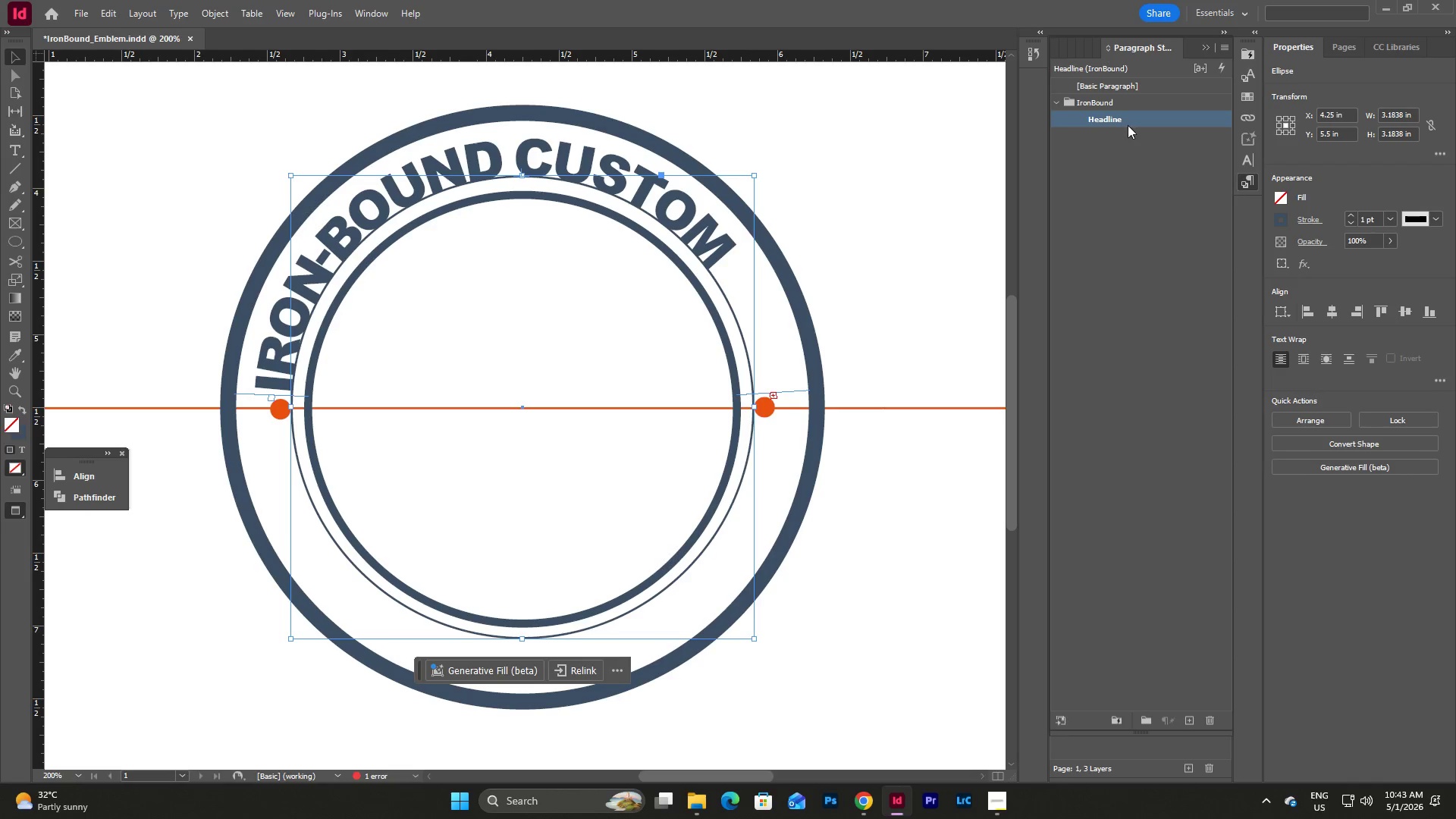 
double_click([1128, 125])
 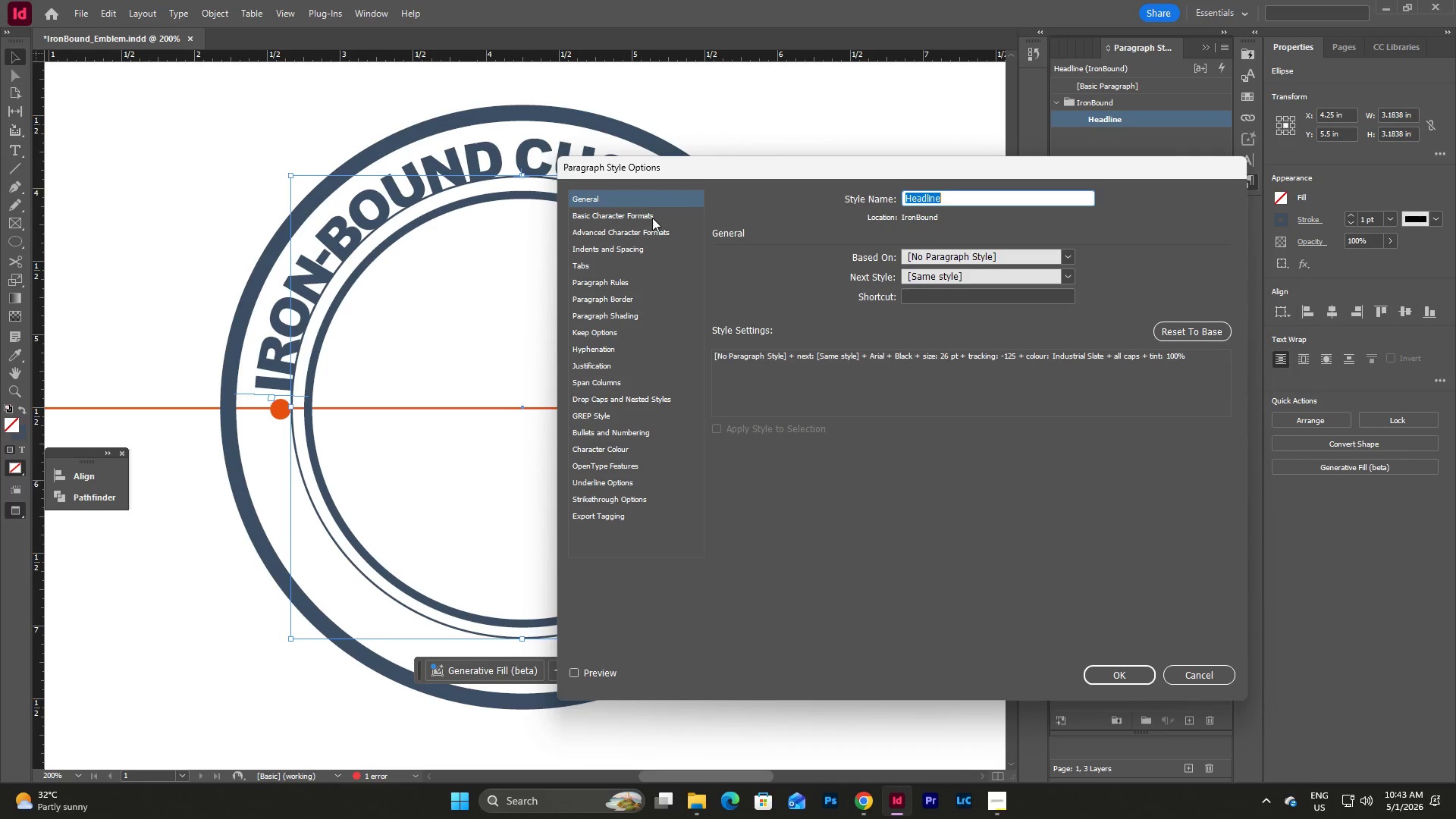 
left_click([652, 218])
 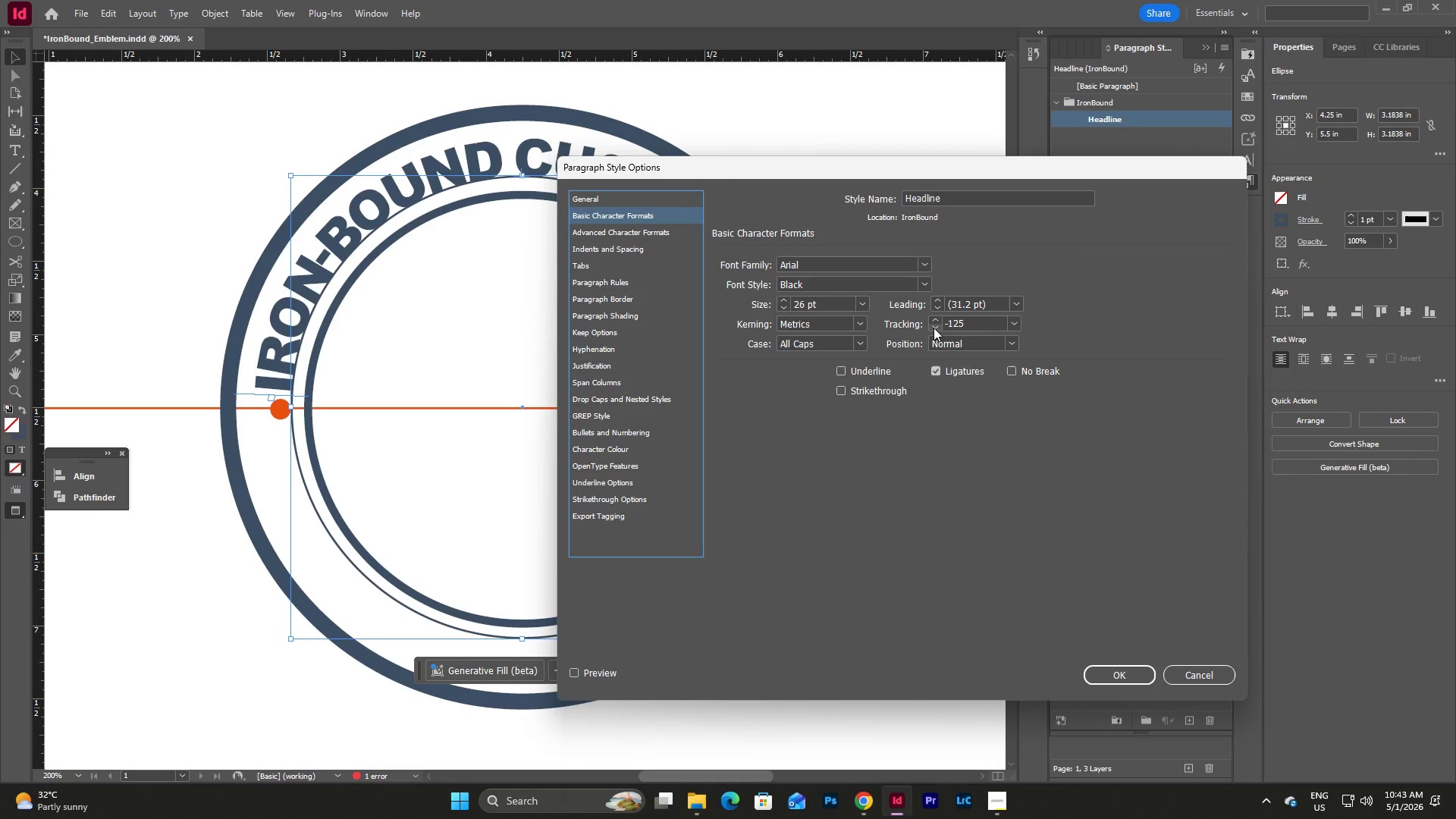 
left_click([934, 328])
 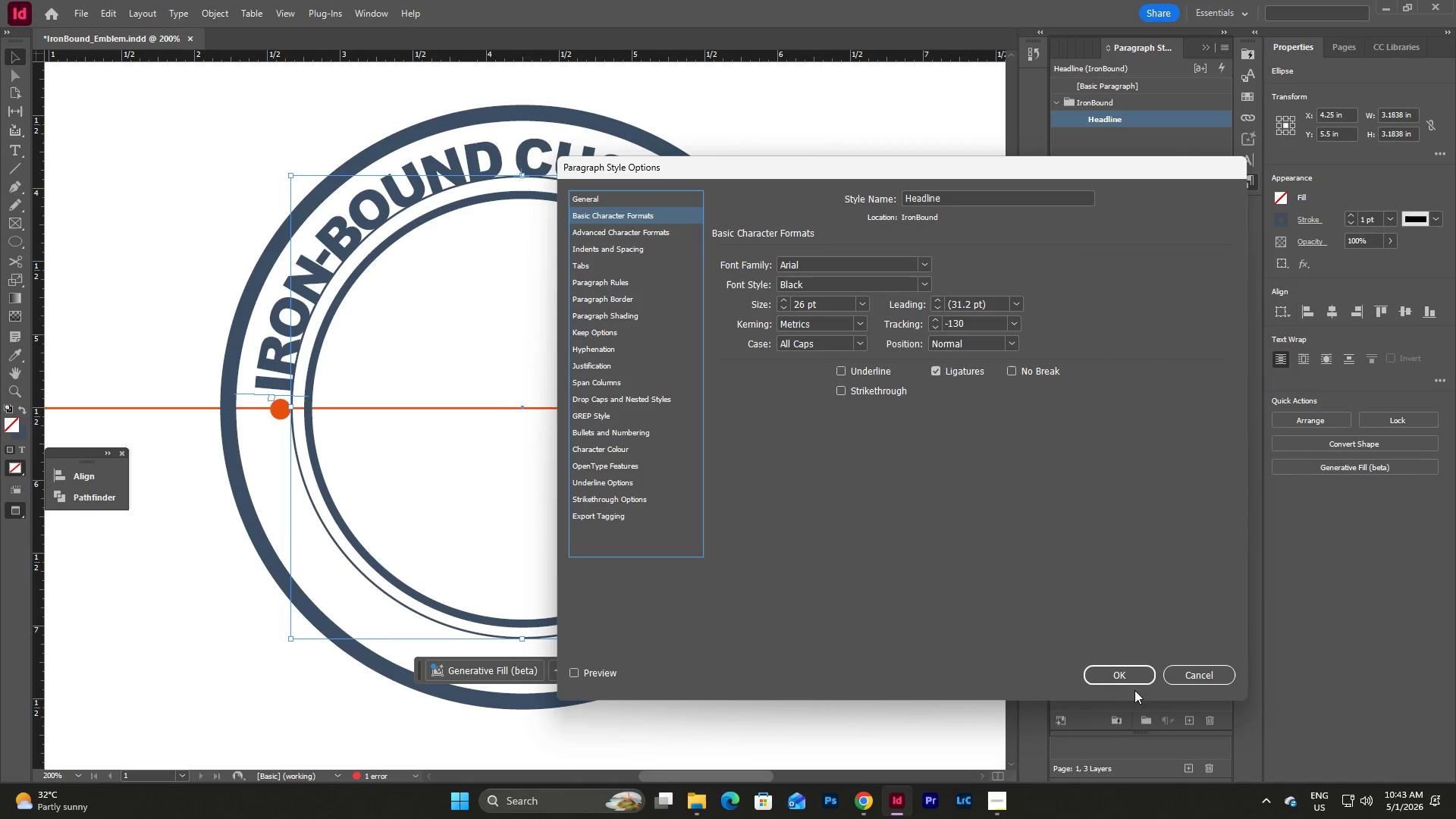 
left_click([1131, 674])
 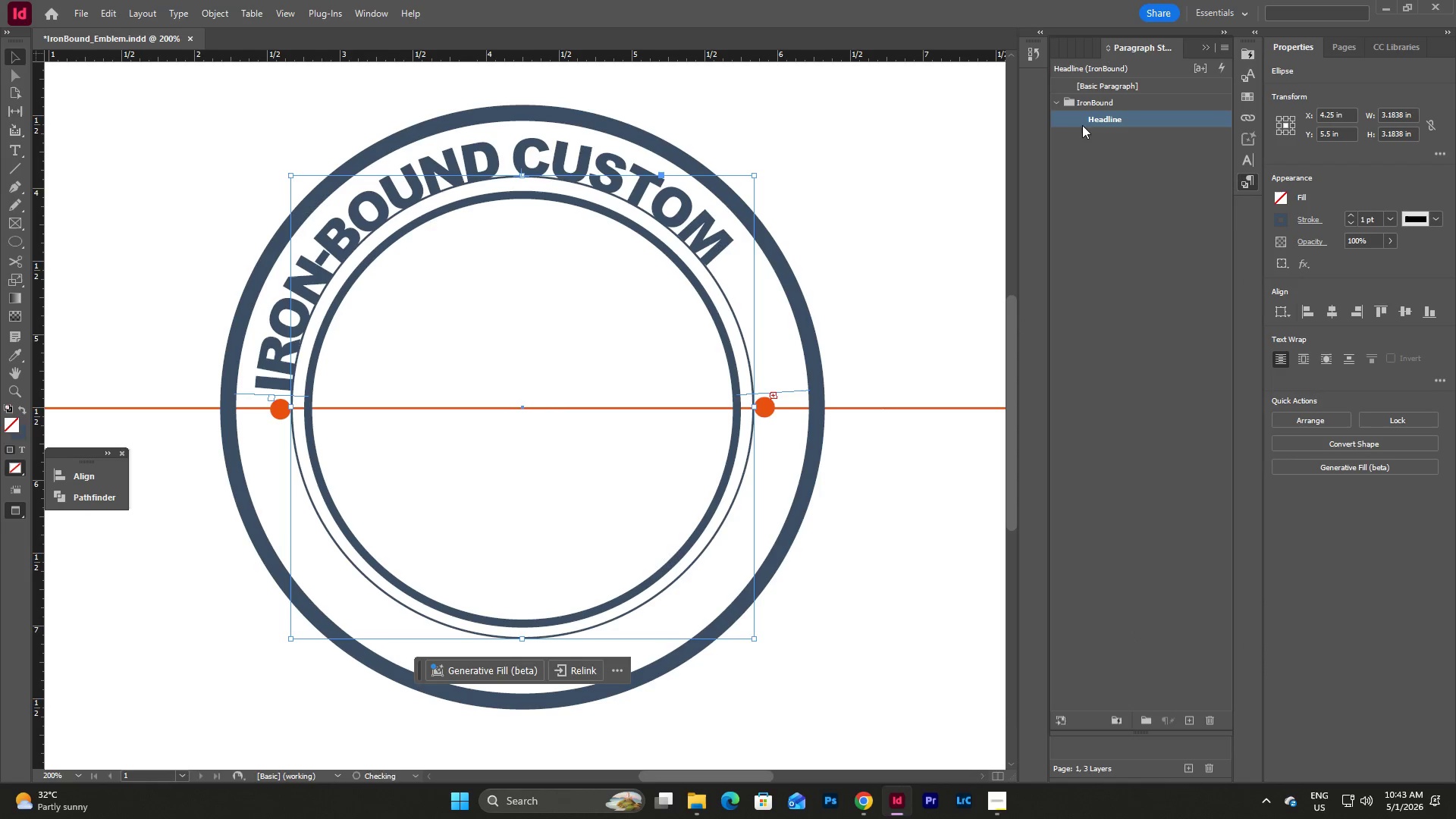 
double_click([1084, 125])
 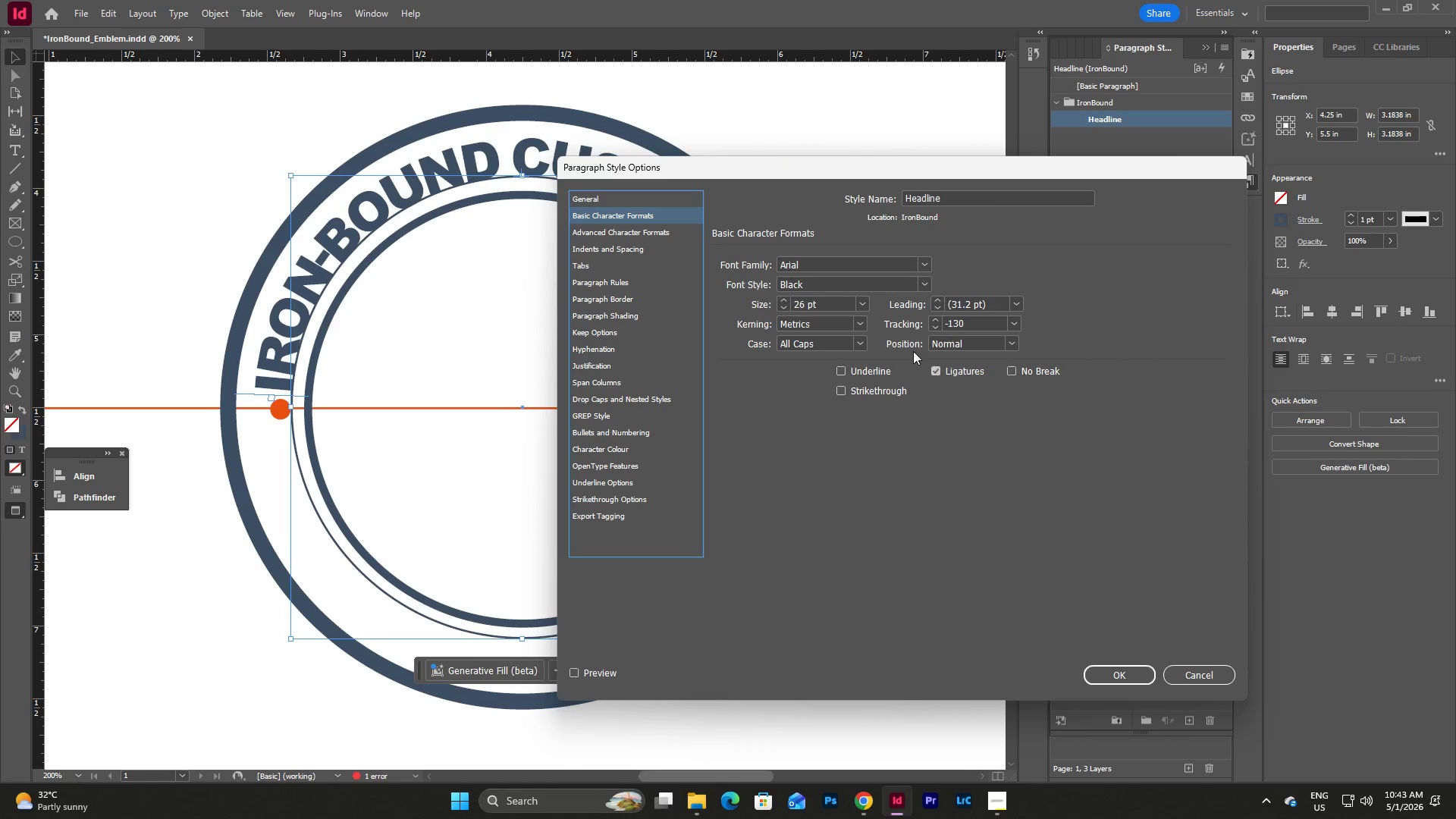 
left_click([934, 326])
 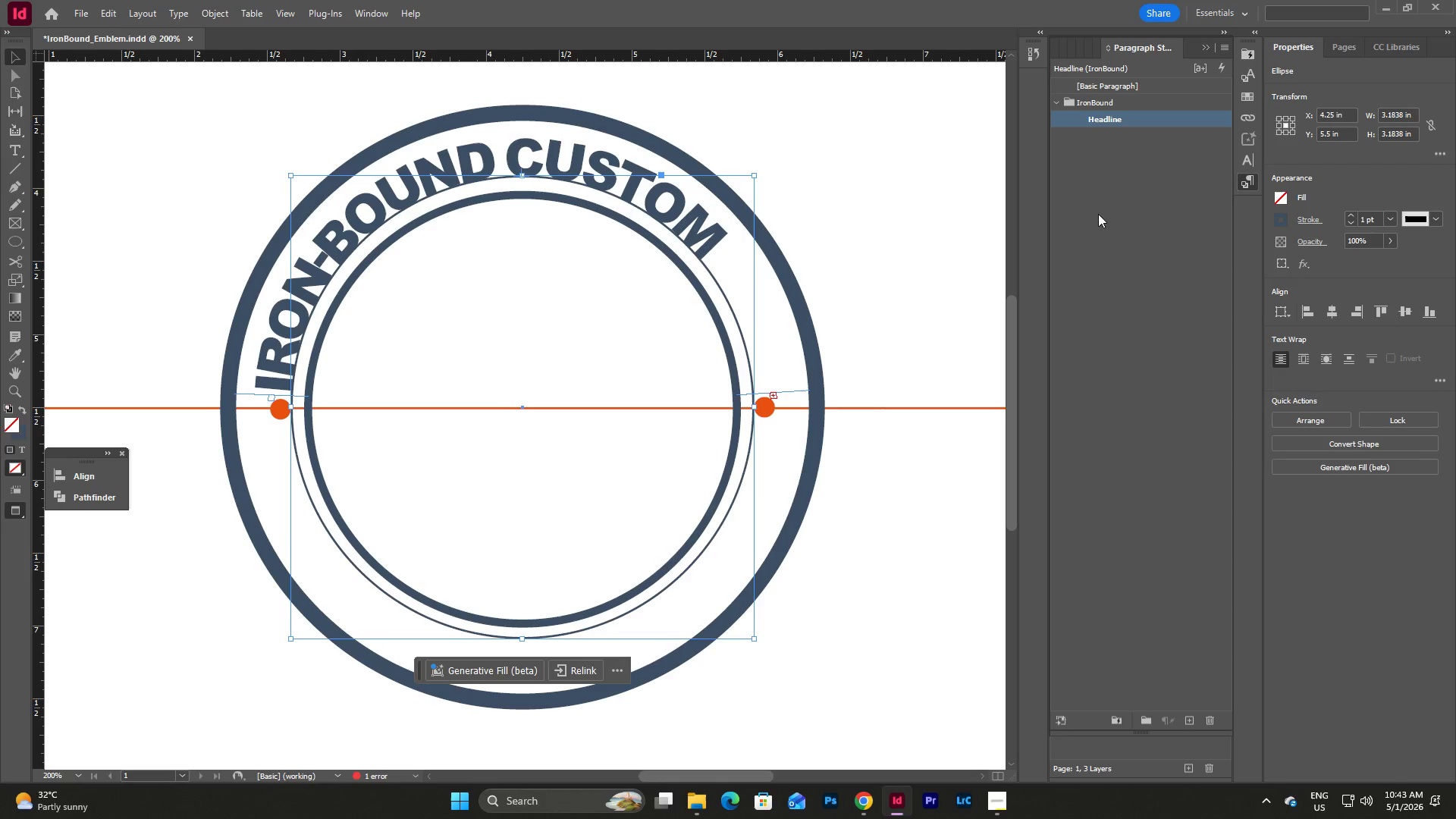 
double_click([1086, 124])
 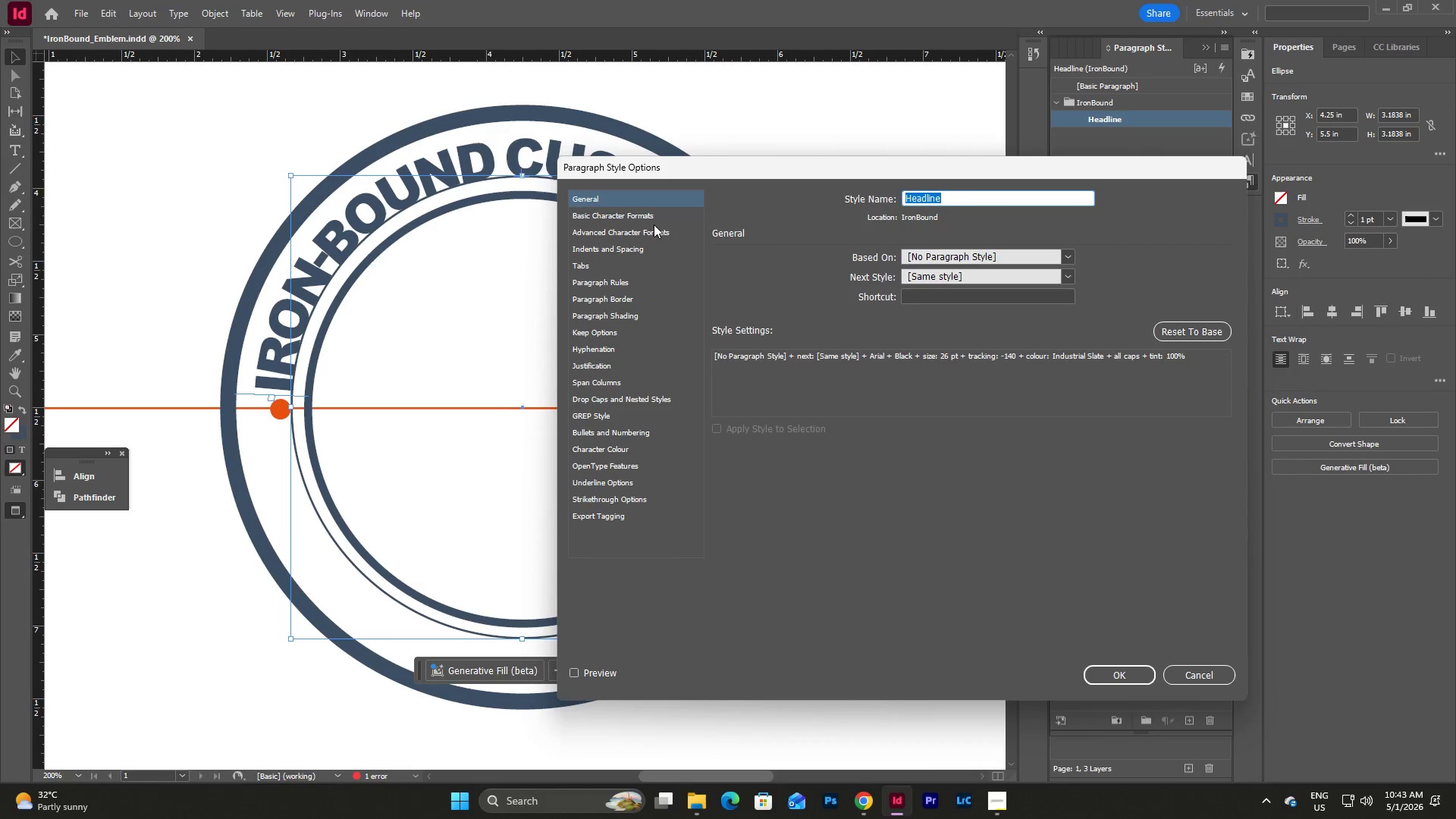 
left_click([648, 217])
 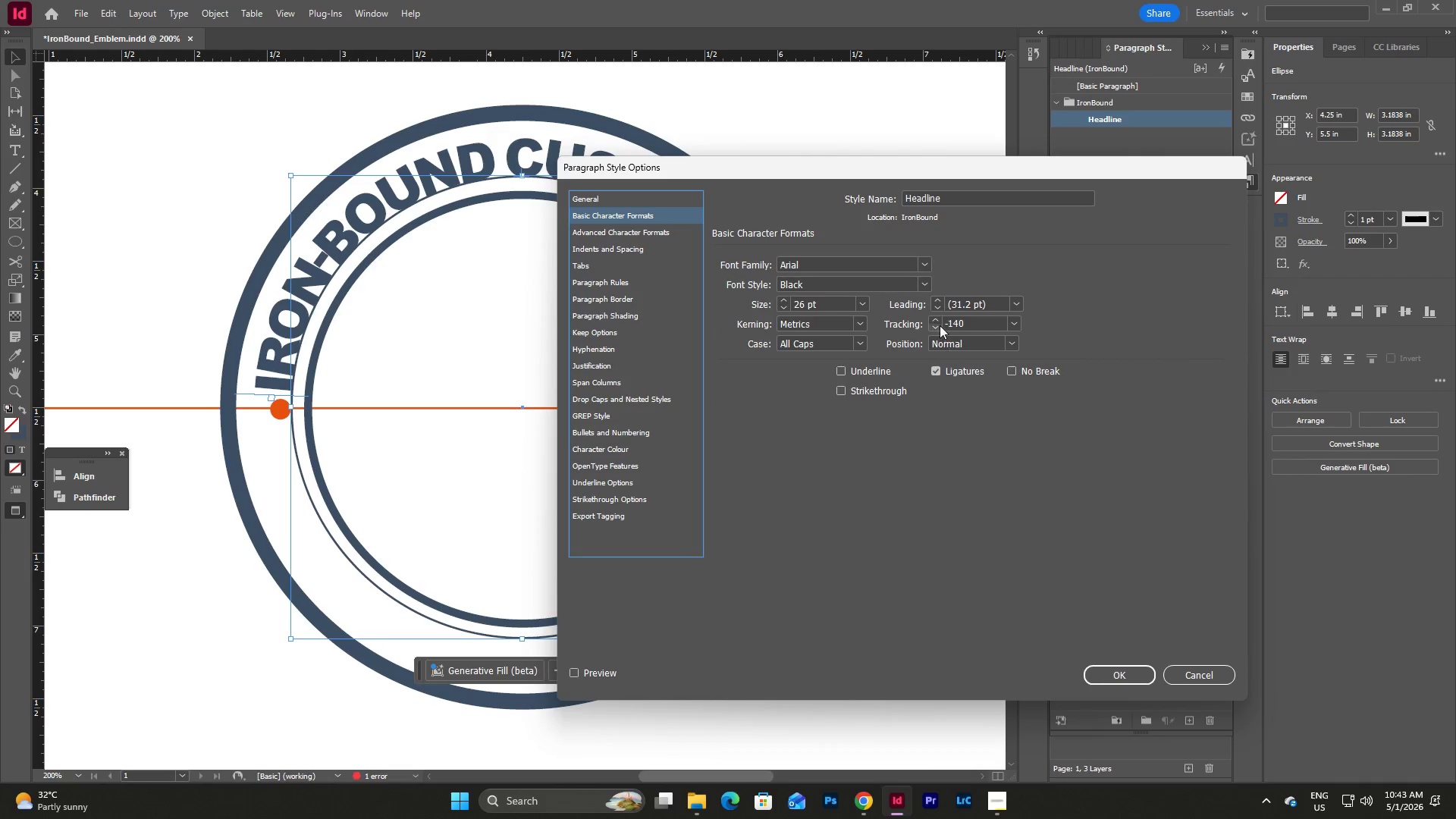 
left_click([930, 322])
 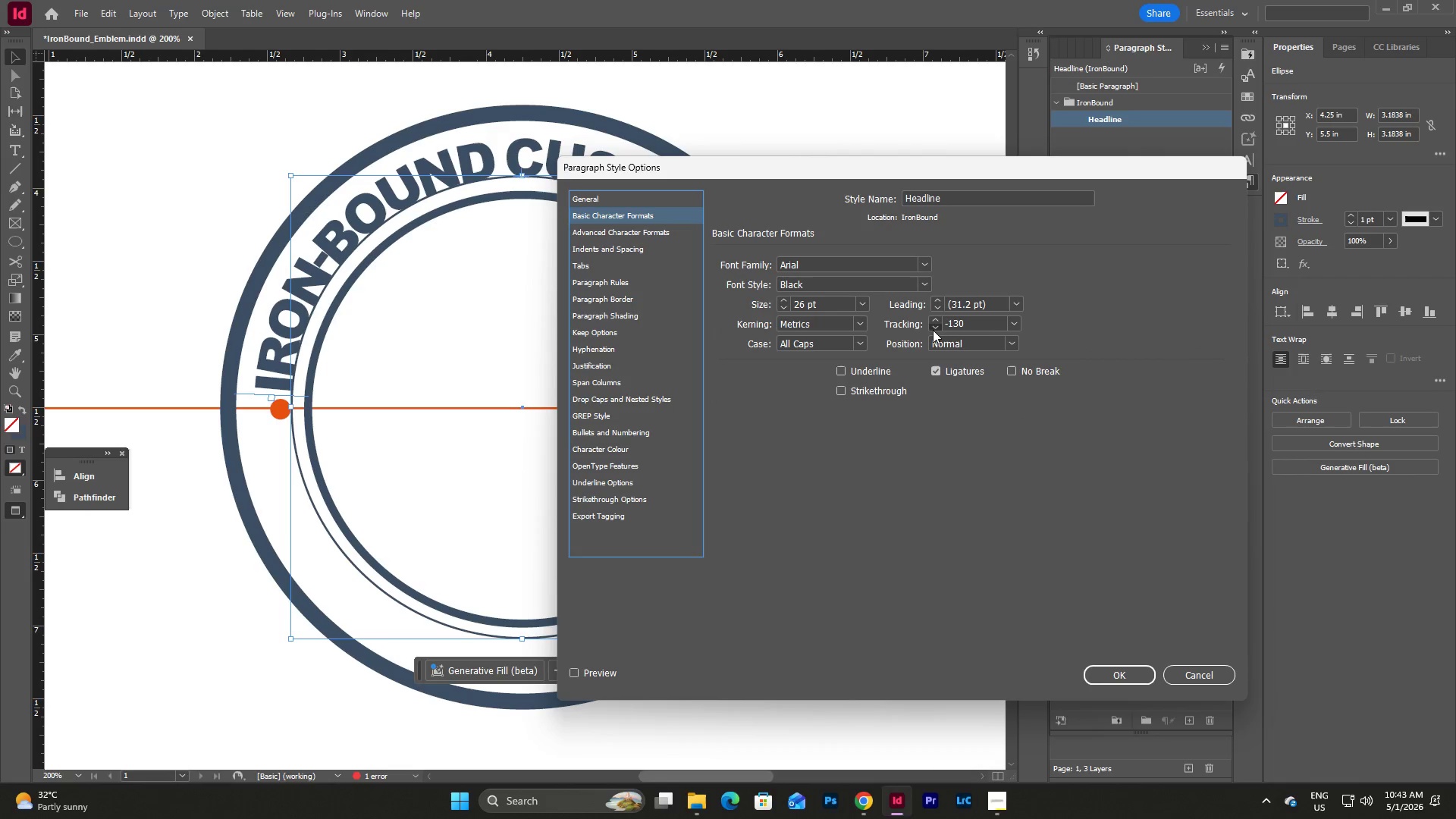 
double_click([933, 330])
 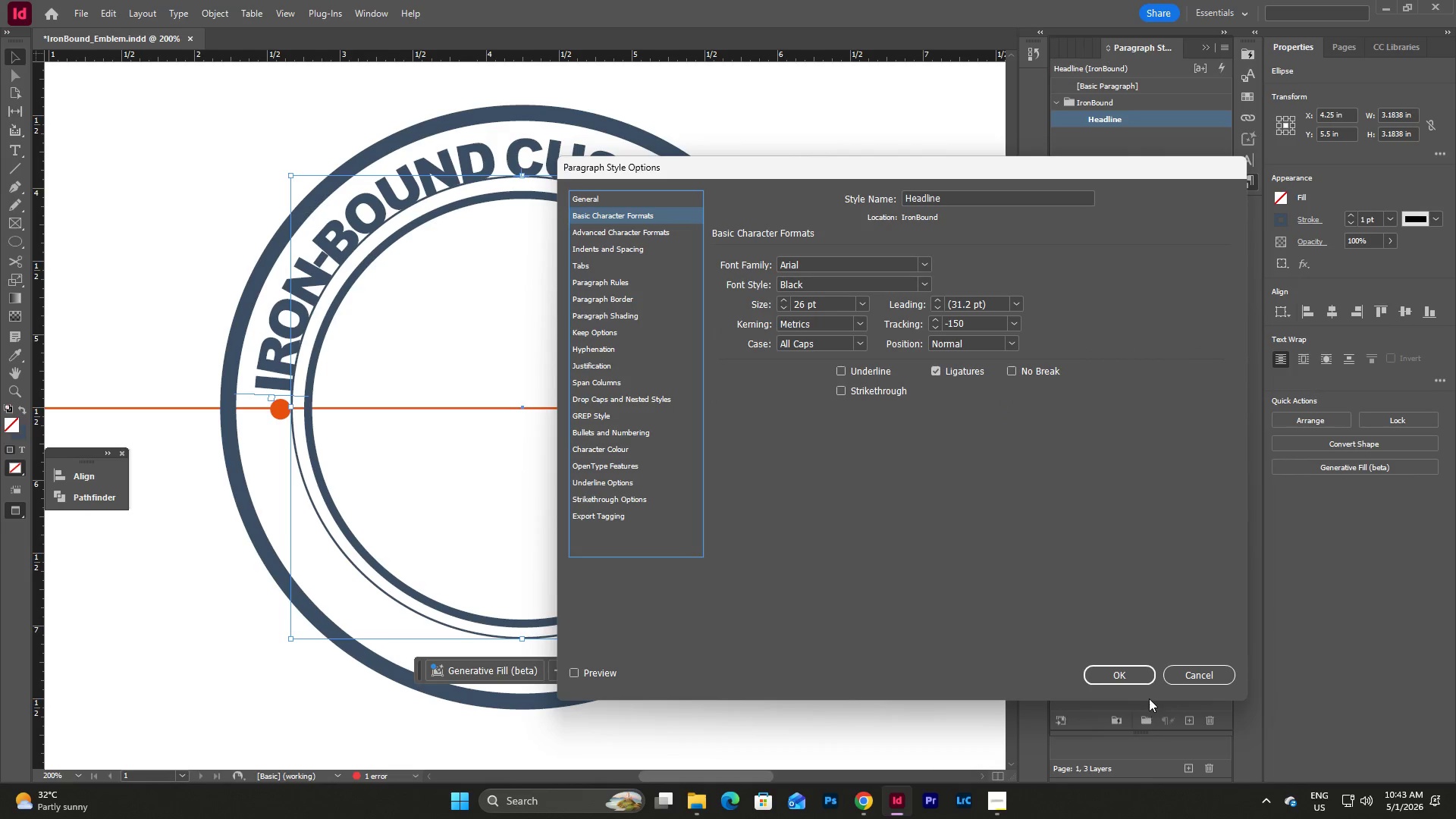 
left_click([1137, 675])
 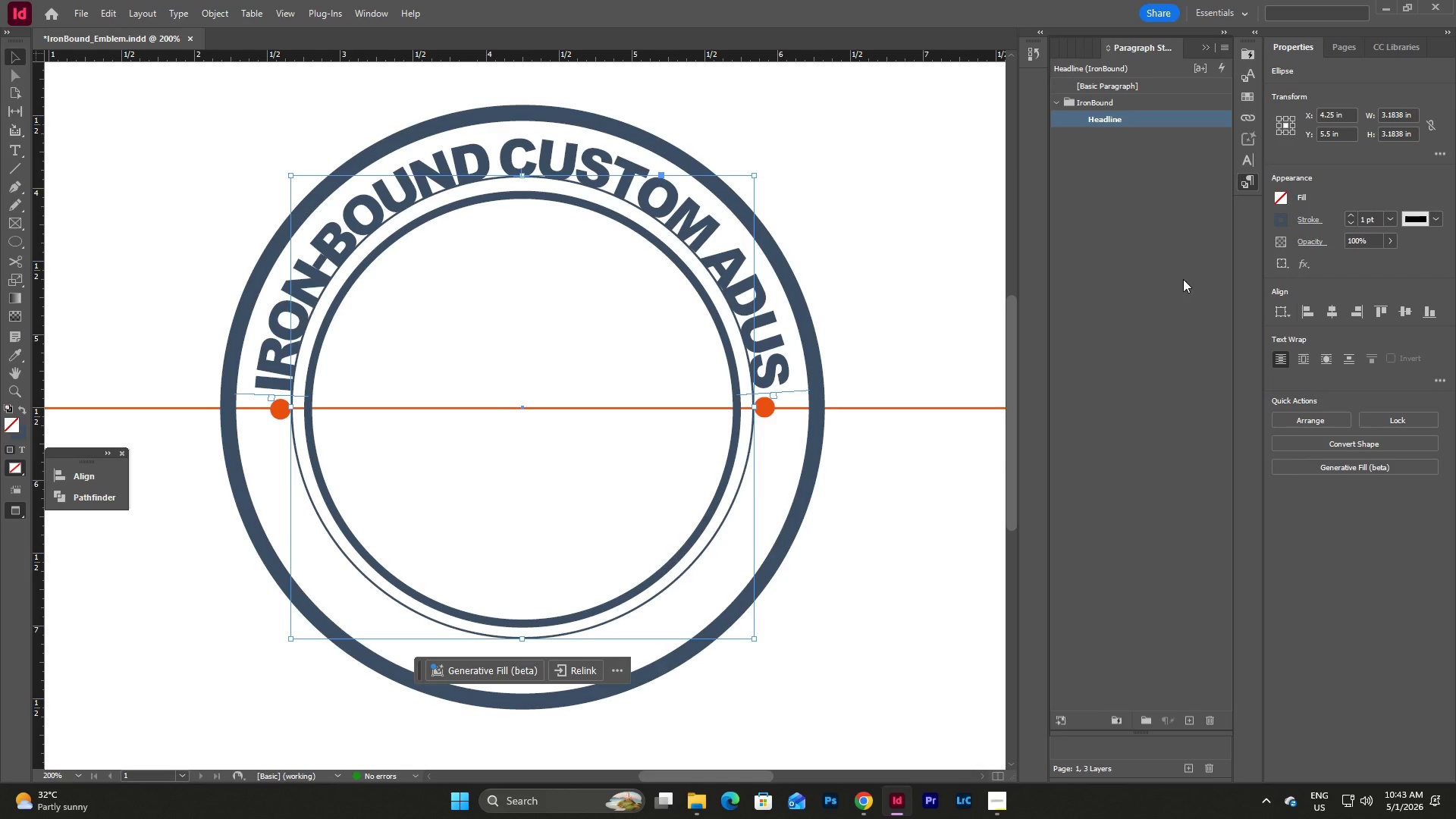 
left_click([955, 364])
 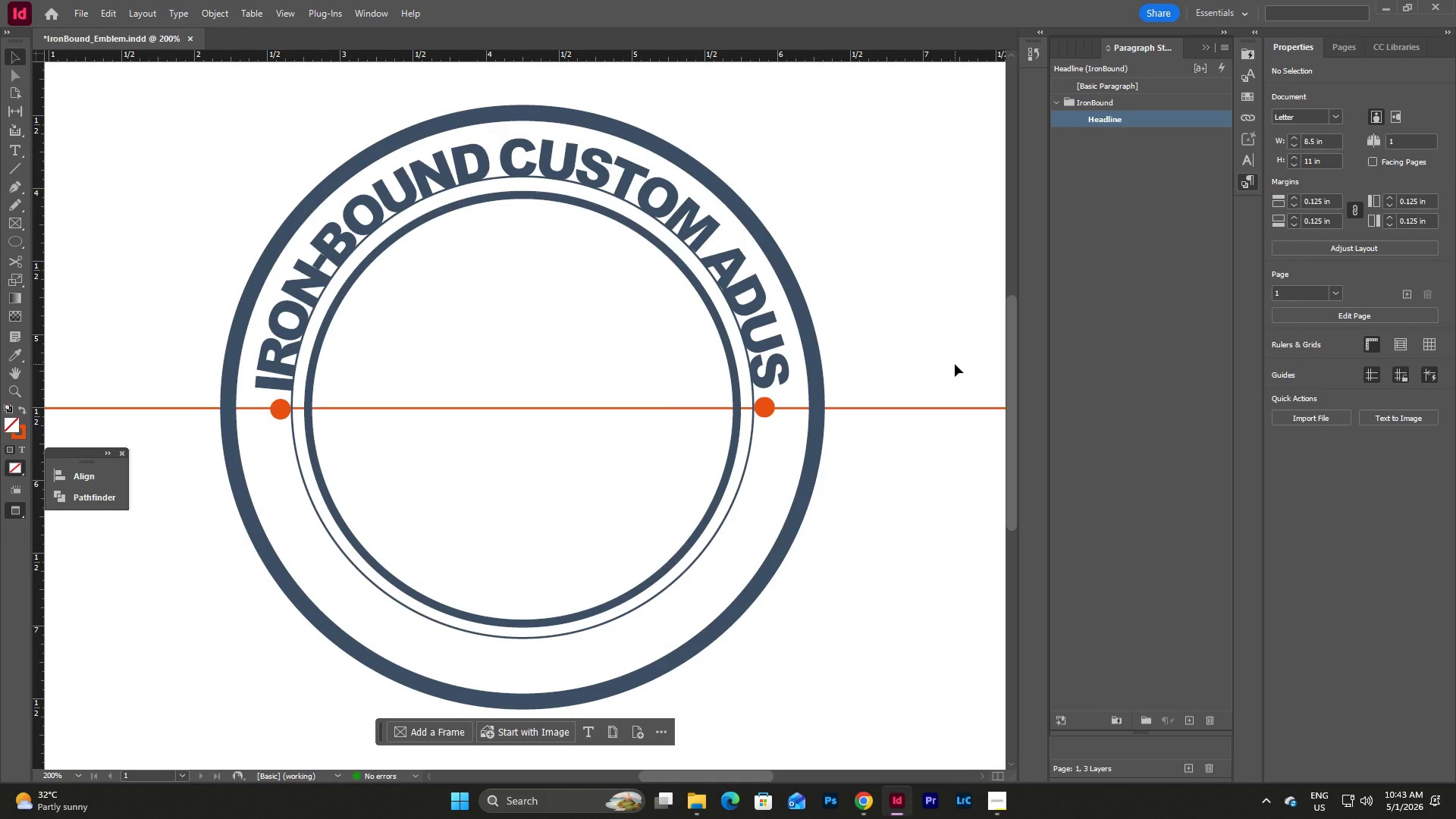 
type(ww)
 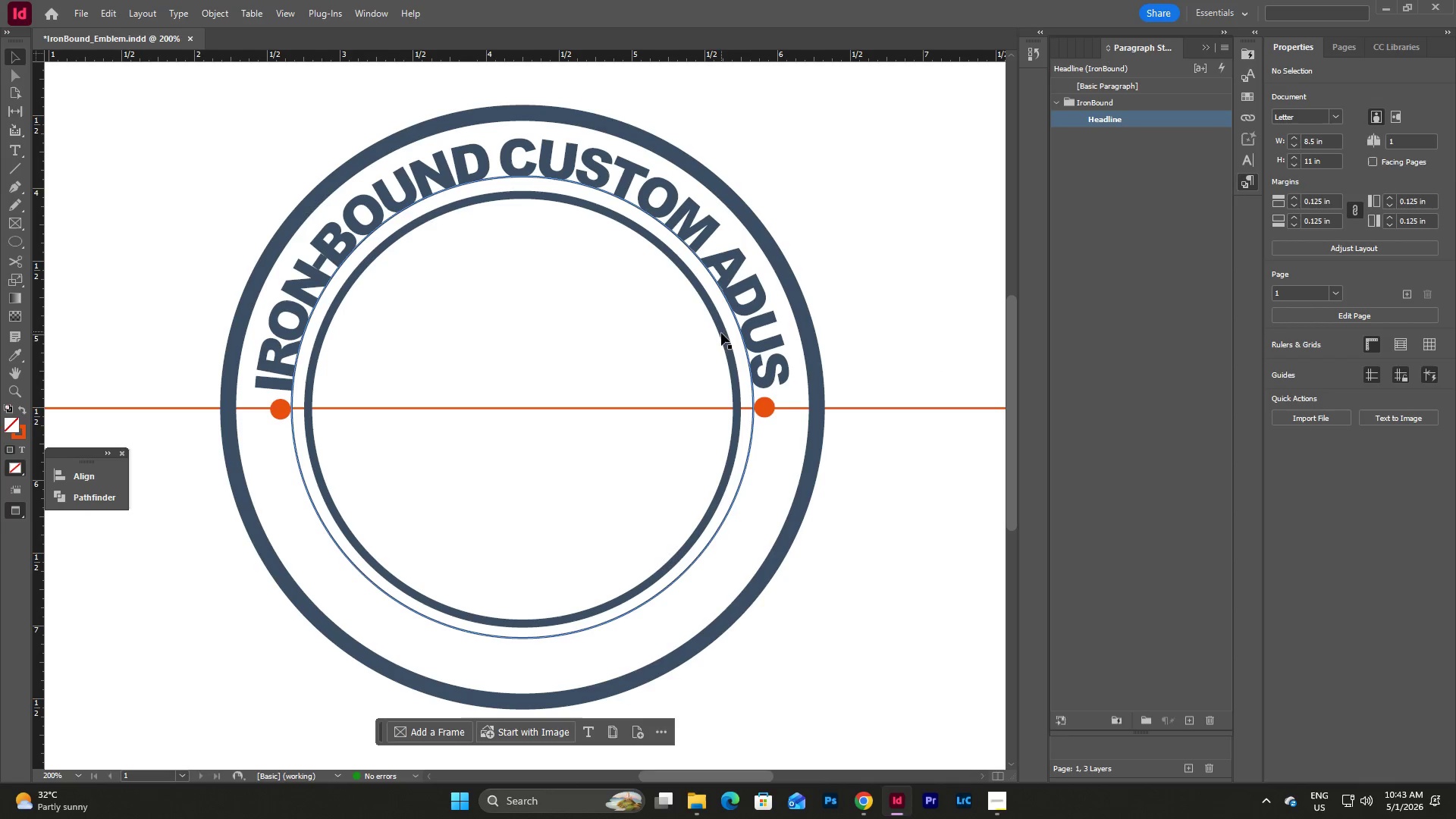 
left_click([738, 325])
 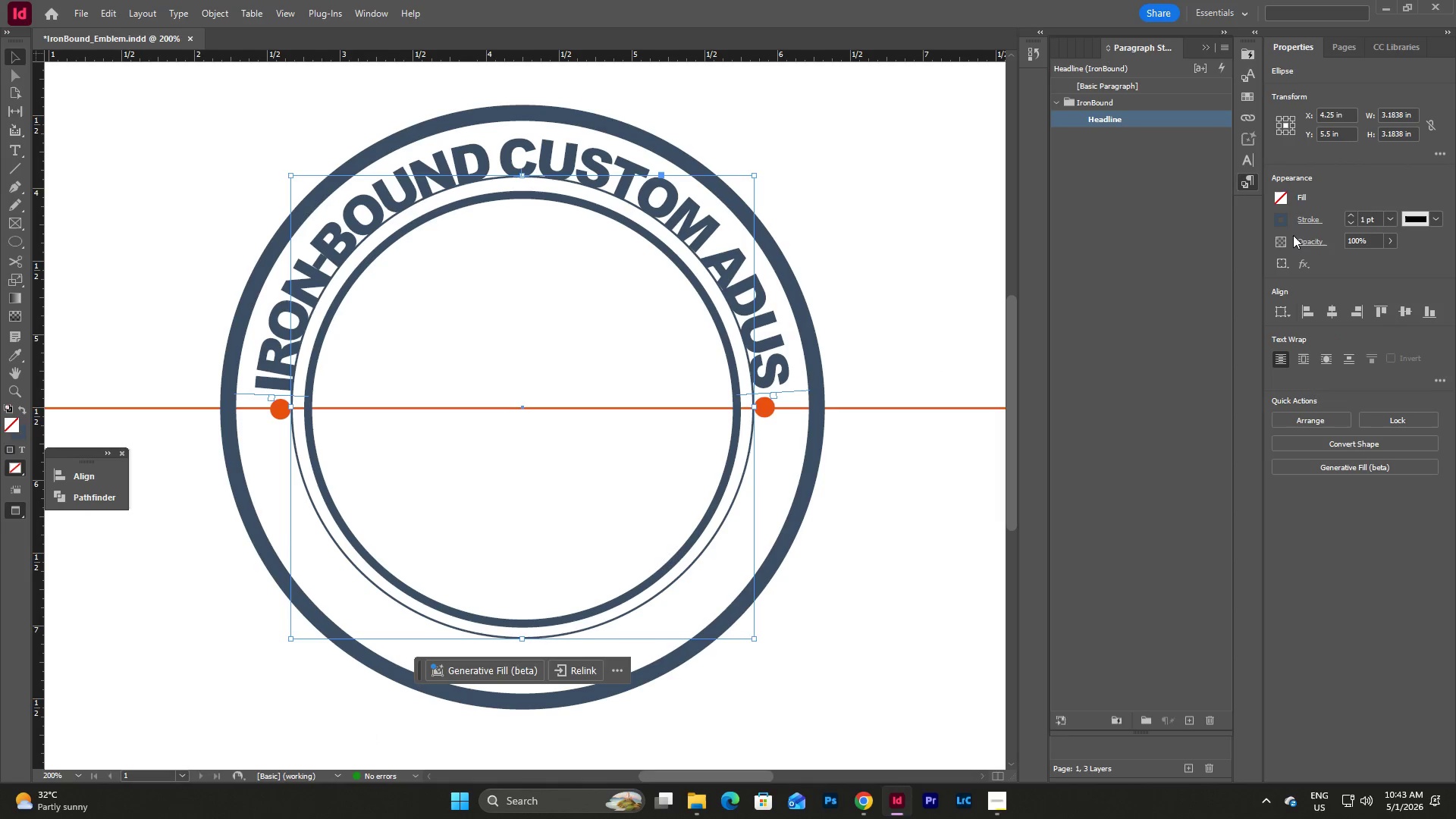 
left_click([1285, 221])
 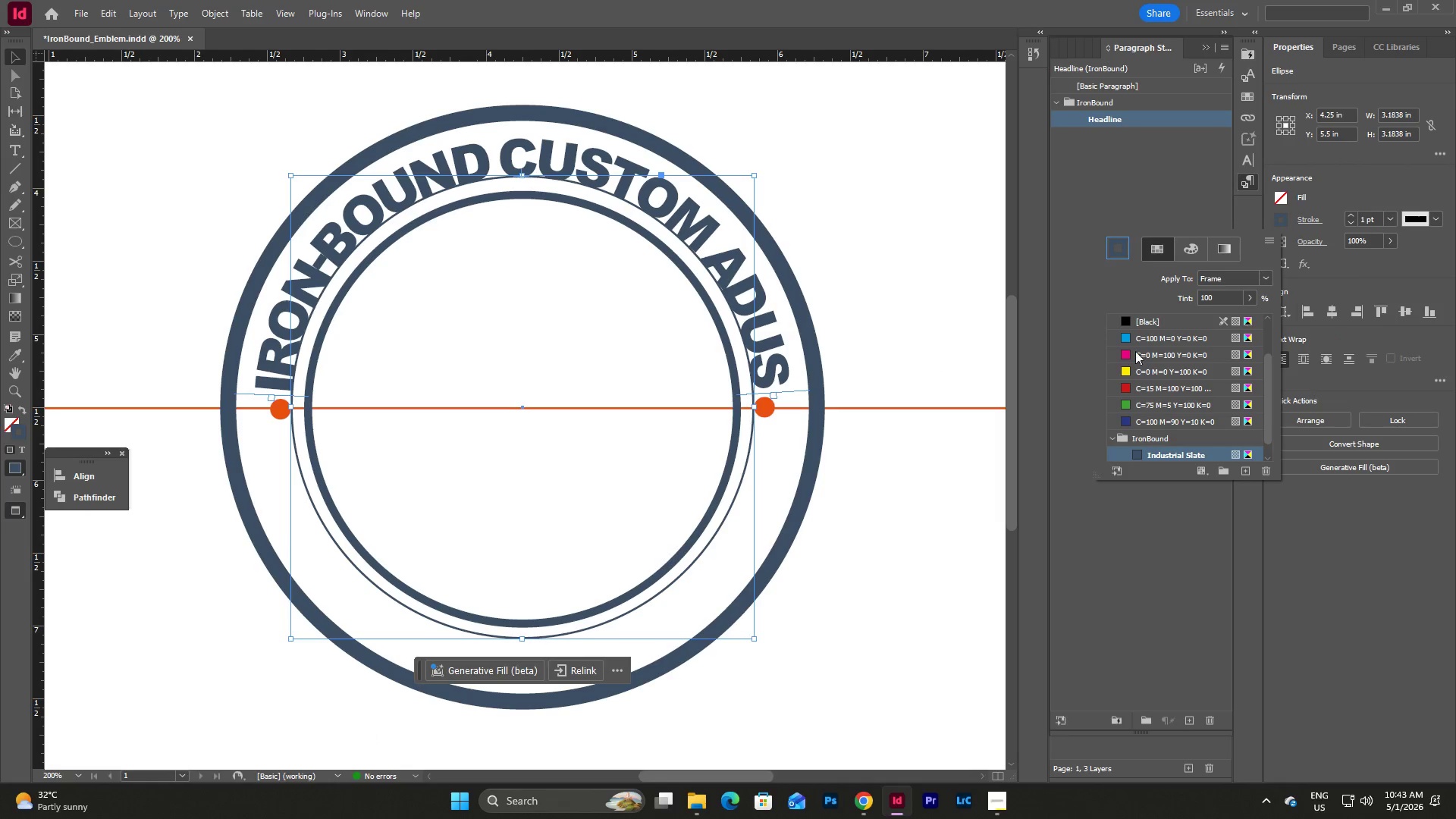 
scroll: coordinate [1151, 391], scroll_direction: up, amount: 9.0
 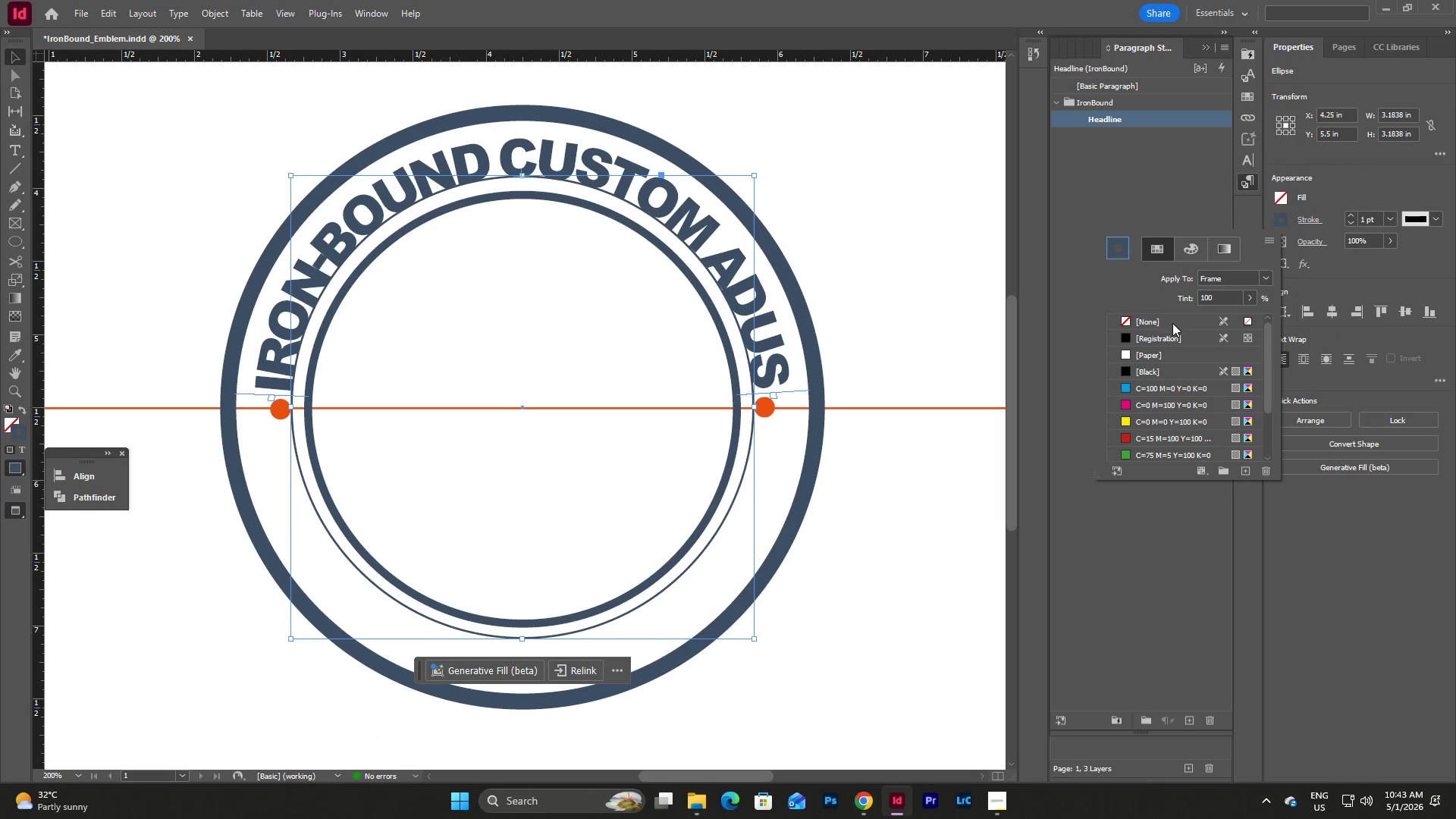 
left_click([1172, 323])
 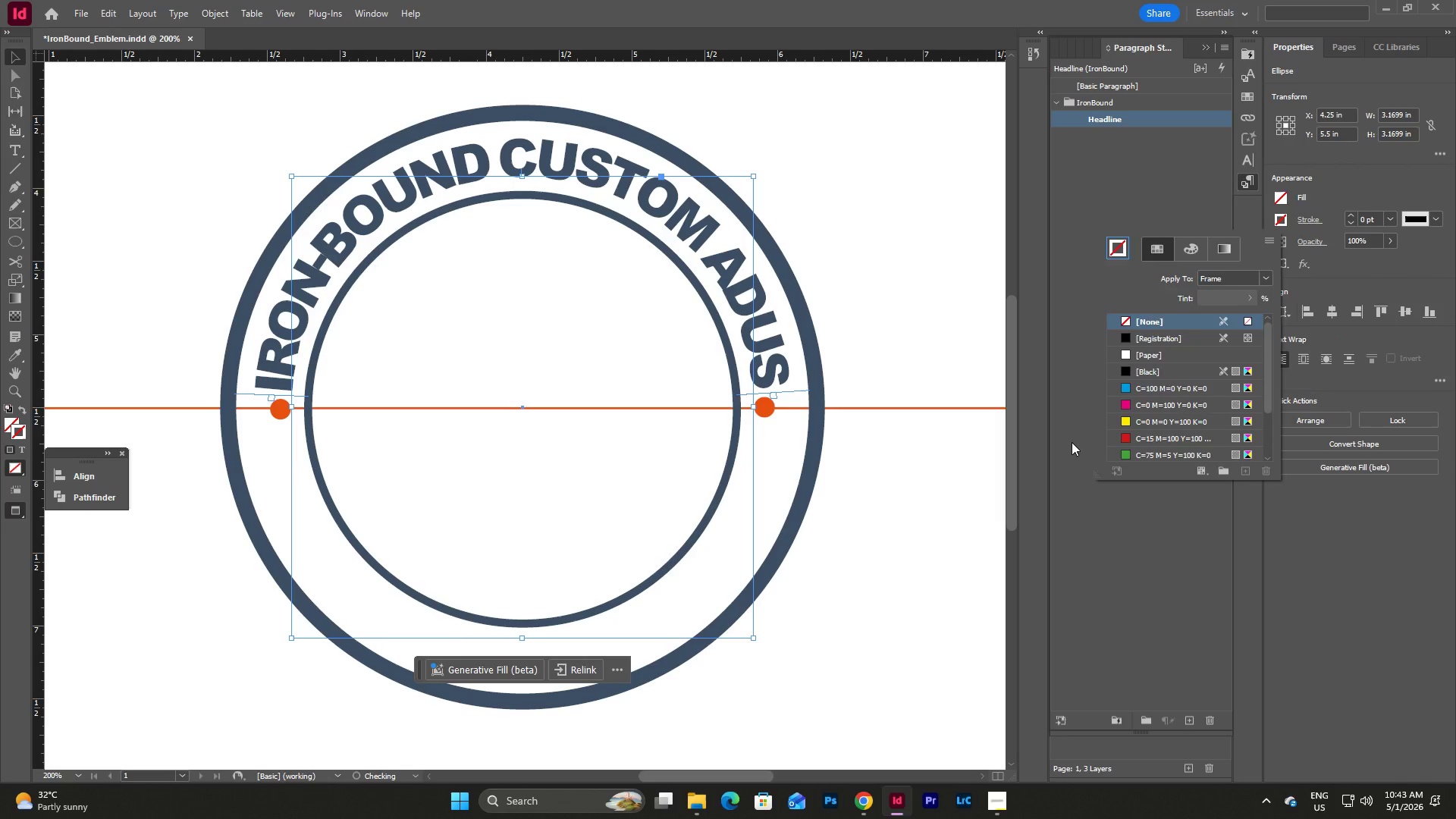 
left_click([1072, 442])
 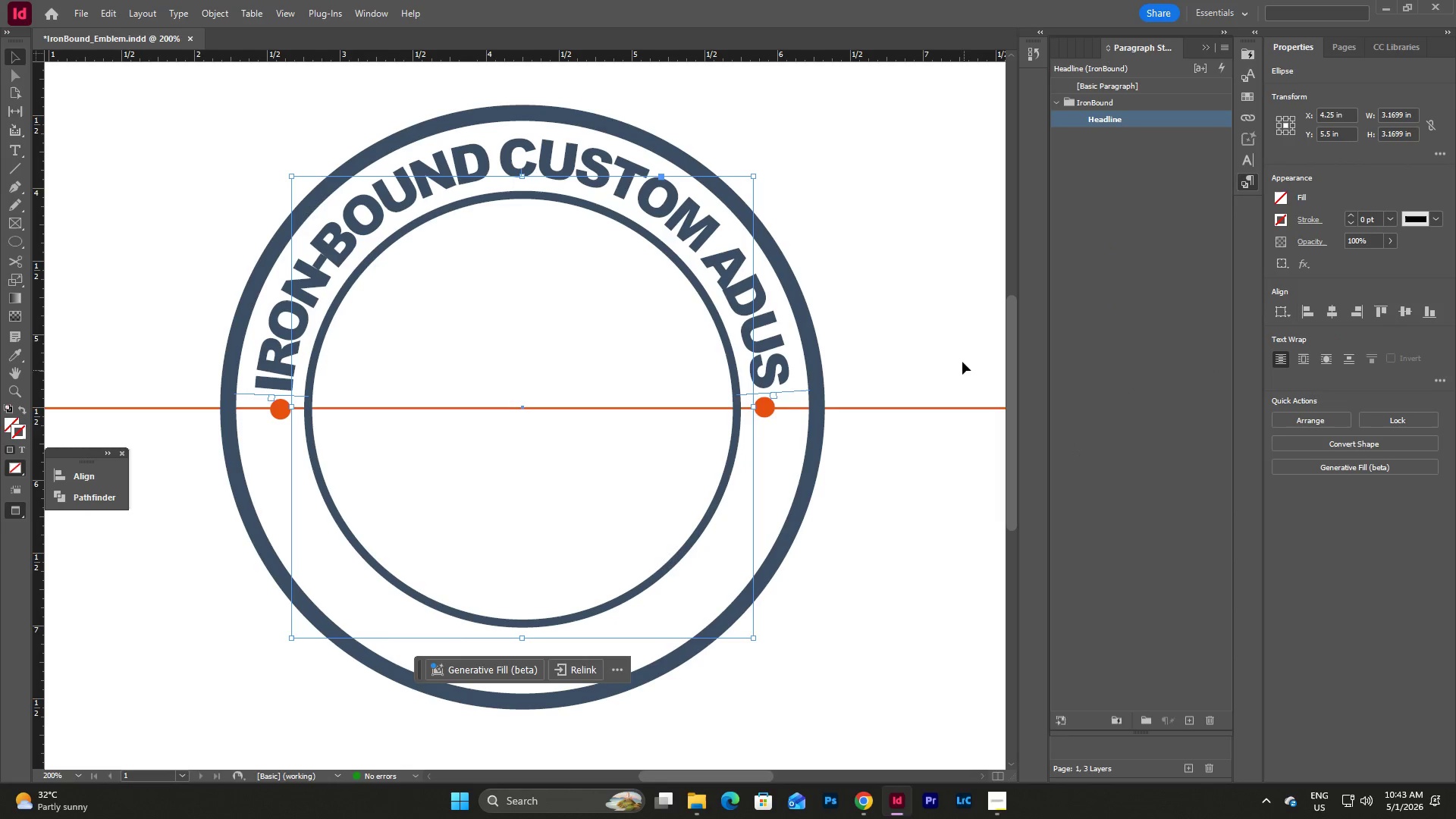 
left_click([947, 339])
 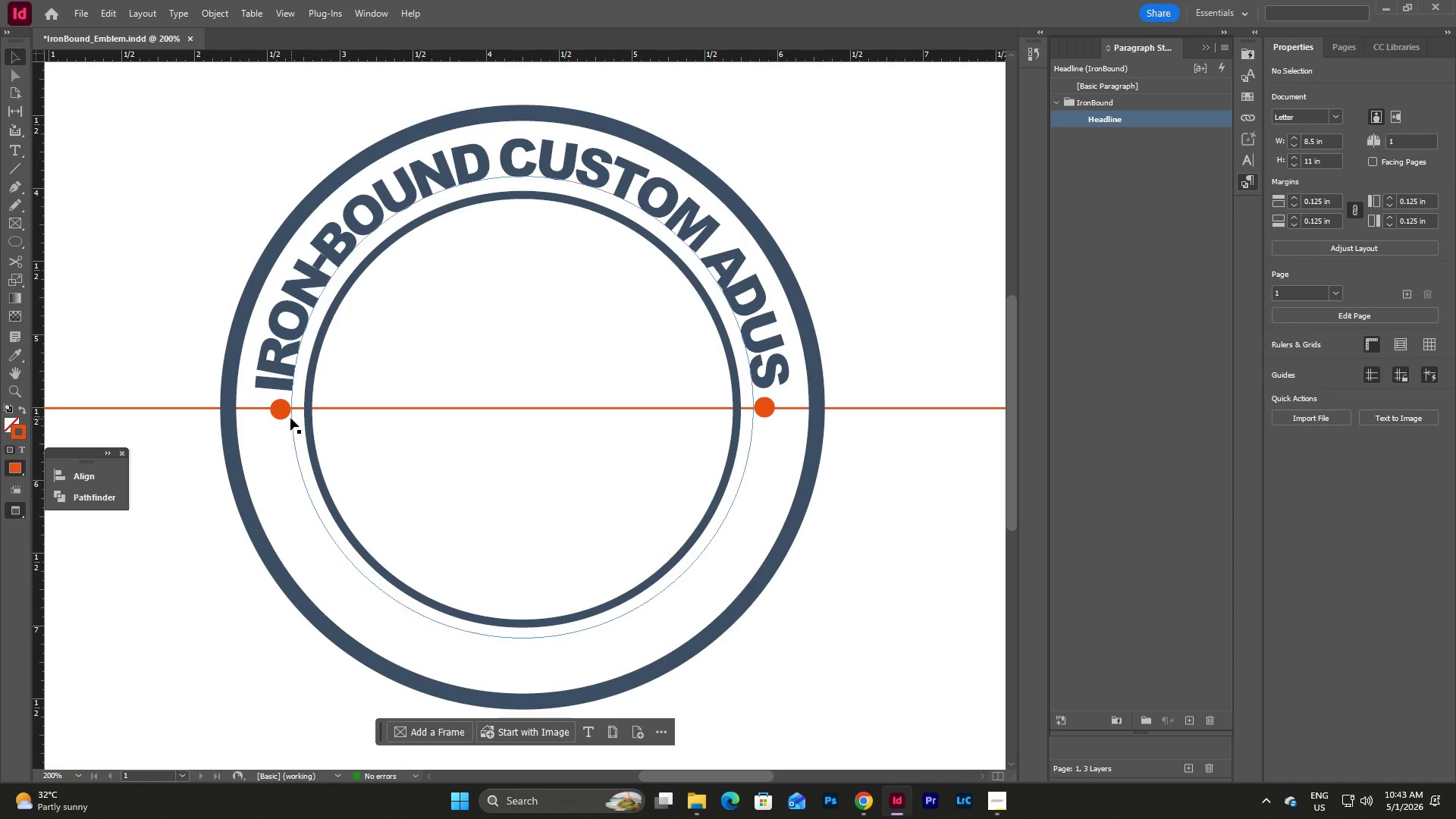 
left_click_drag(start_coordinate=[283, 407], to_coordinate=[278, 410])
 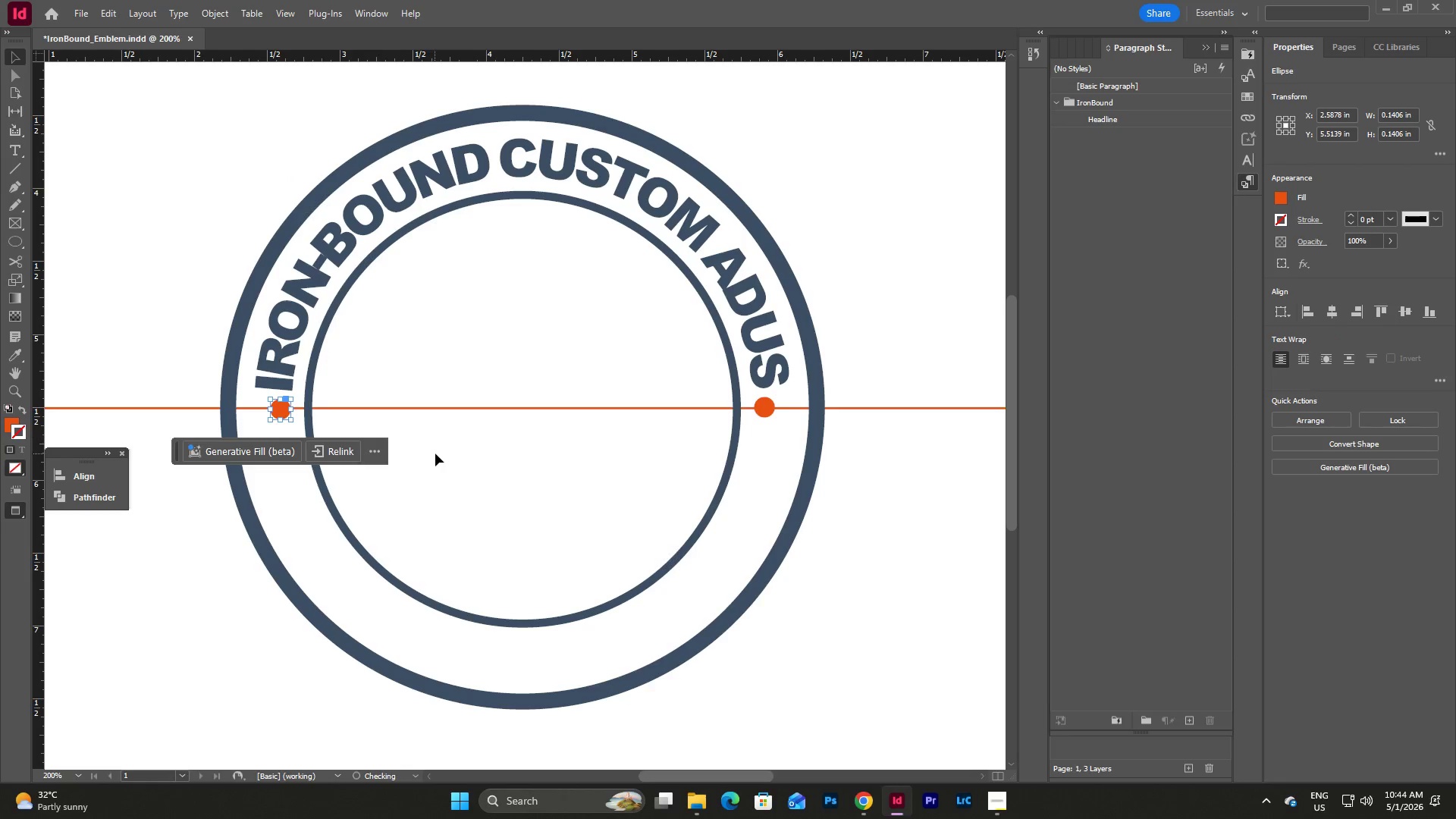 
left_click([435, 453])
 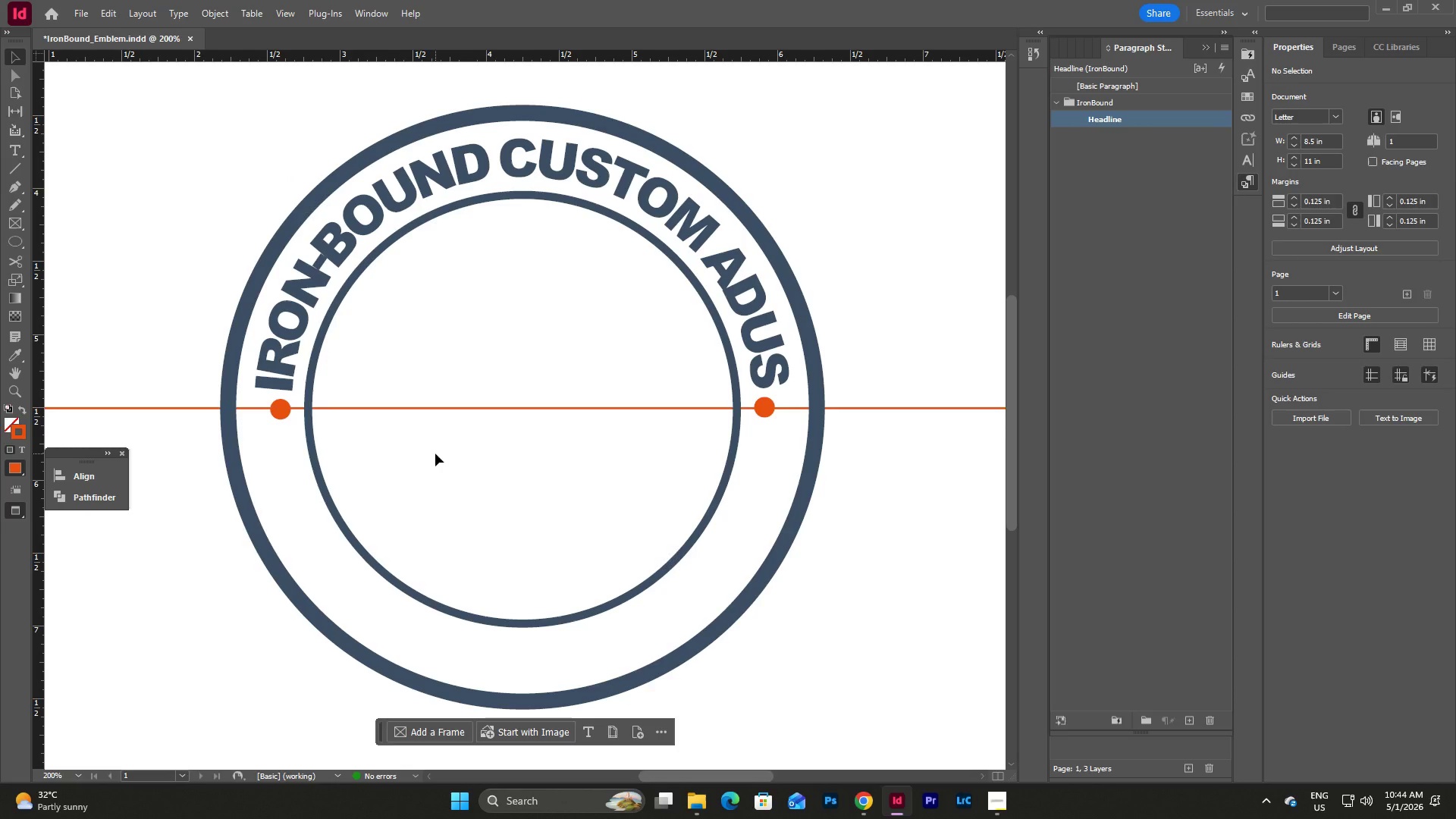 
type(ww)
 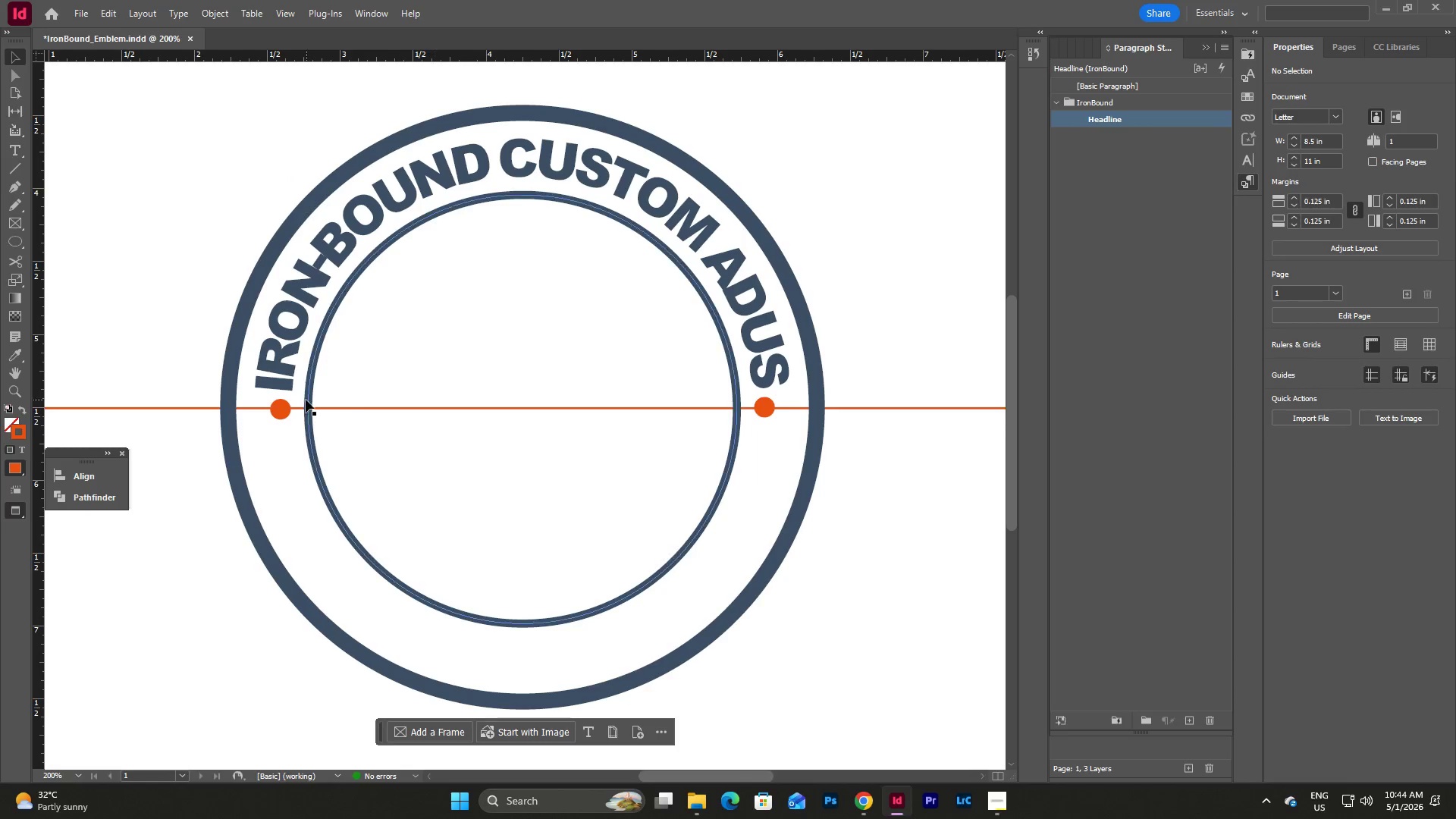 
left_click_drag(start_coordinate=[281, 407], to_coordinate=[293, 407])
 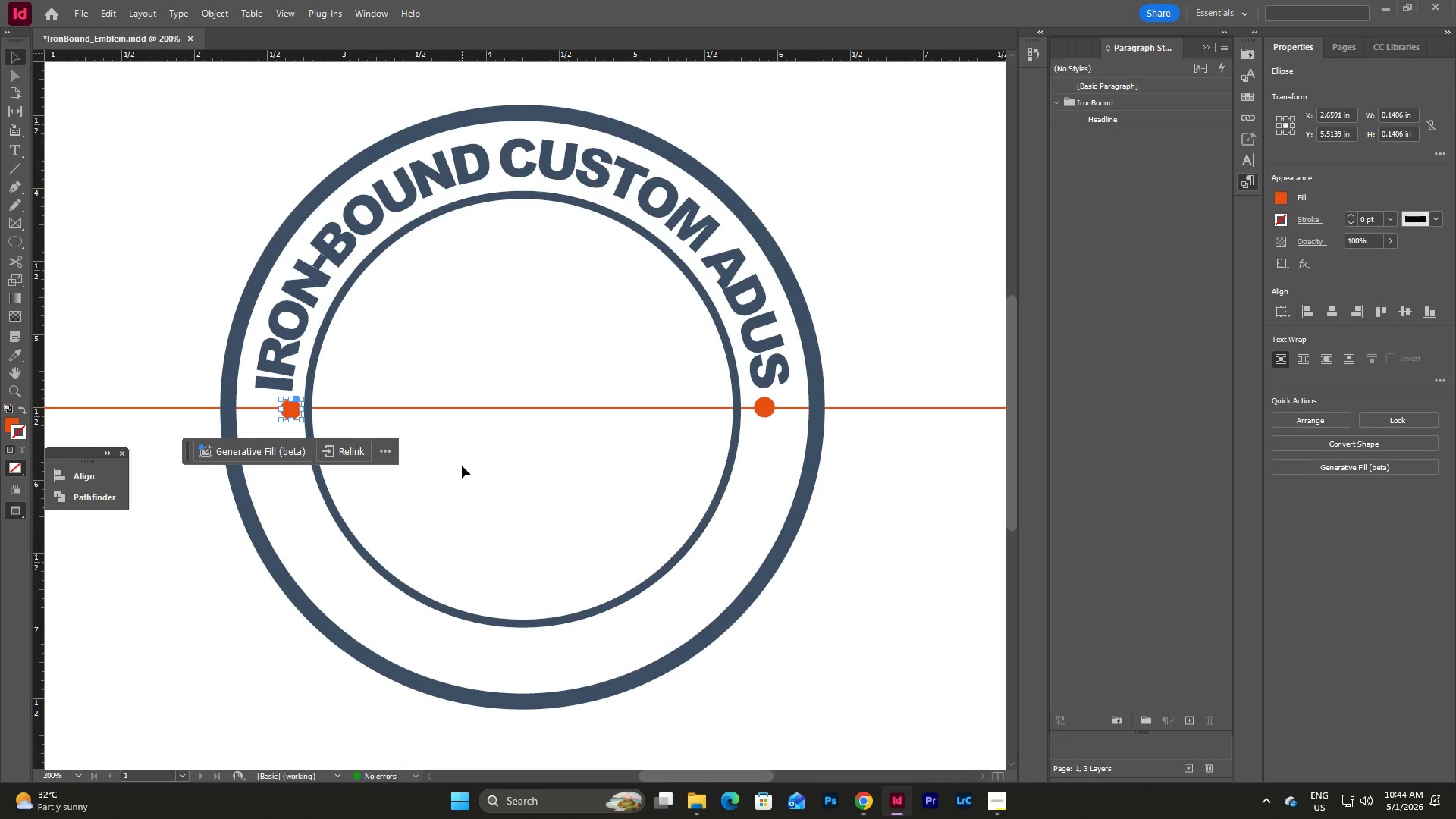 
key(Shift+ArrowLeft)
 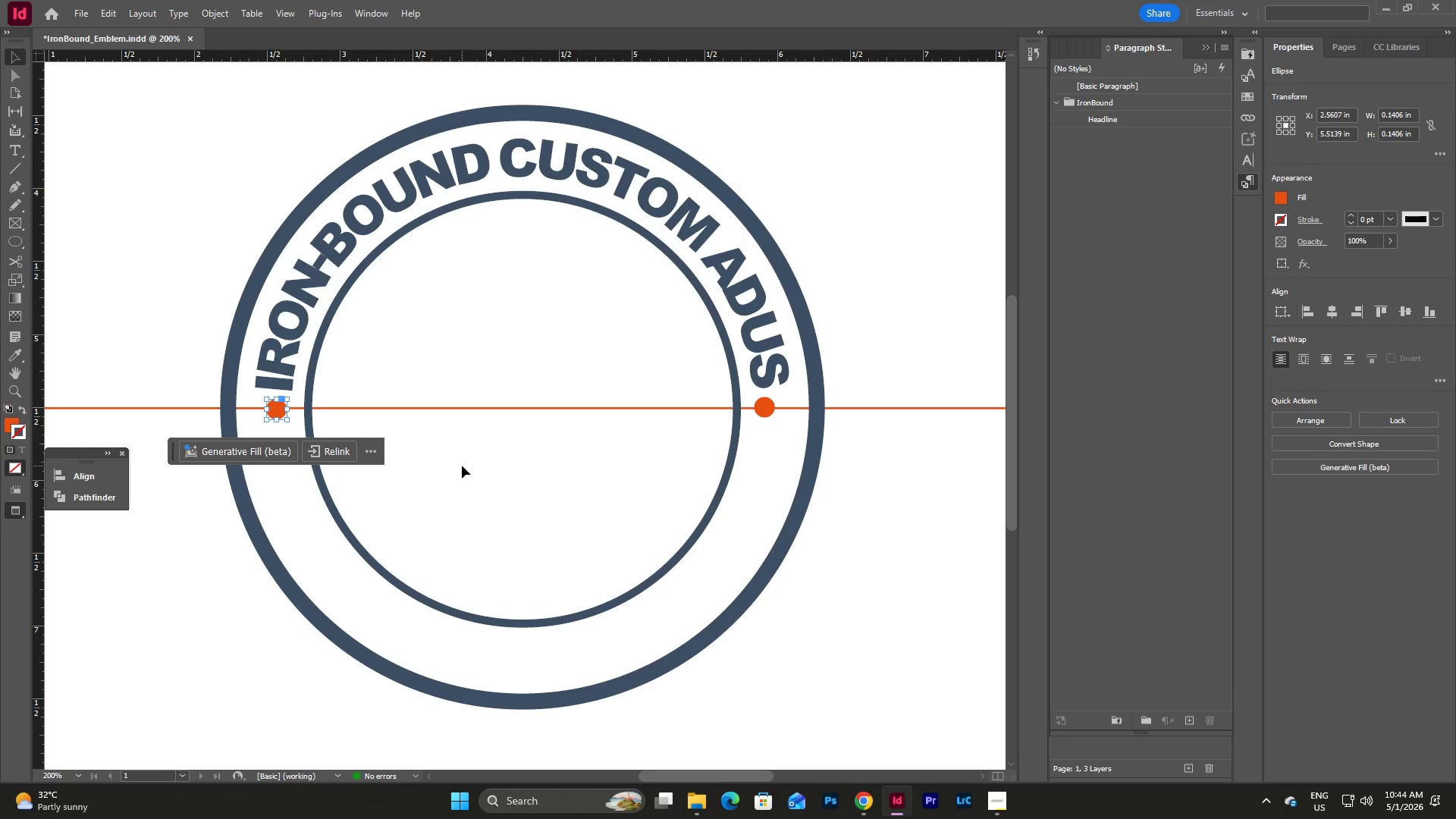 
key(Shift+ArrowLeft)
 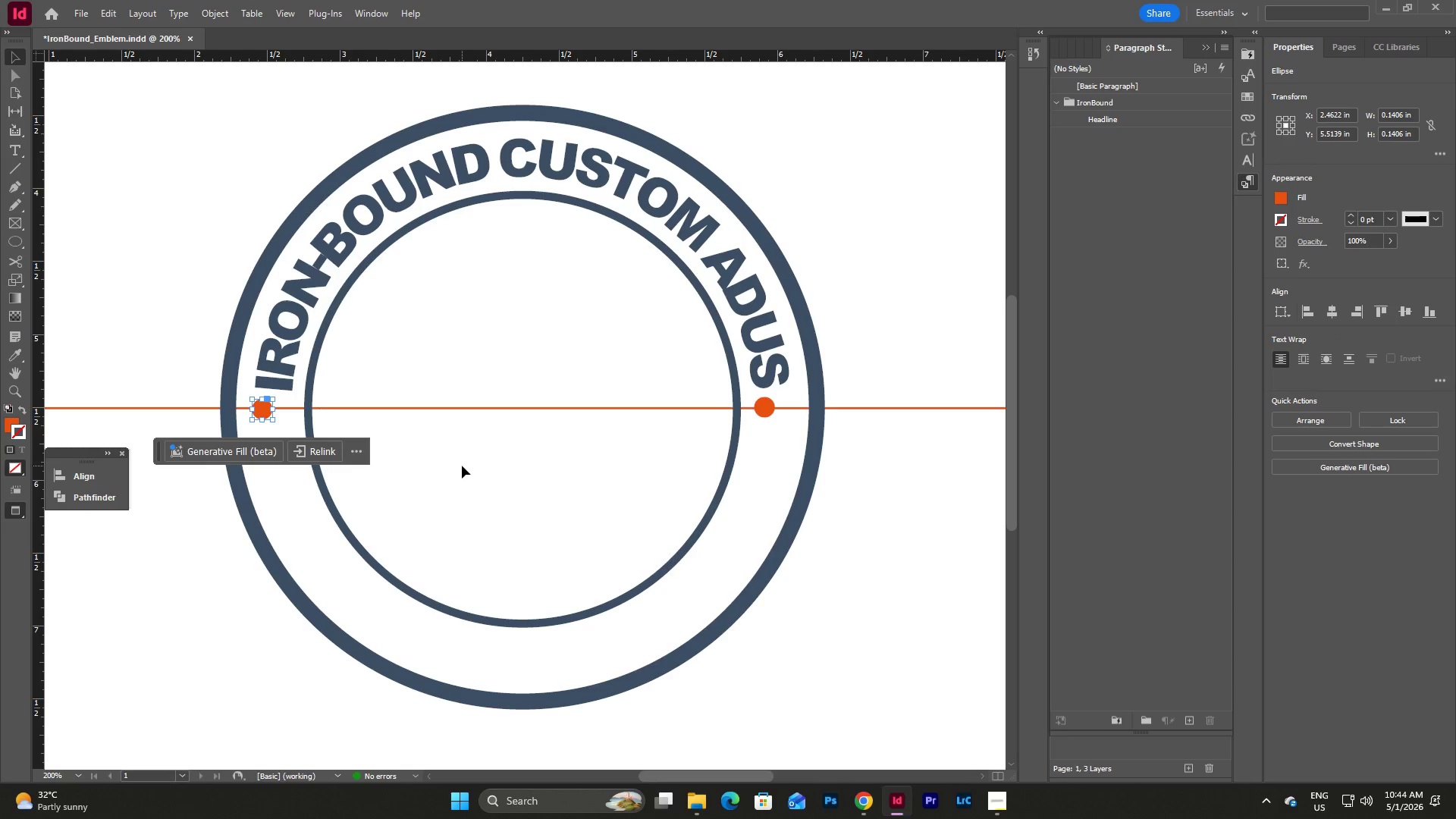 
key(Shift+ArrowLeft)
 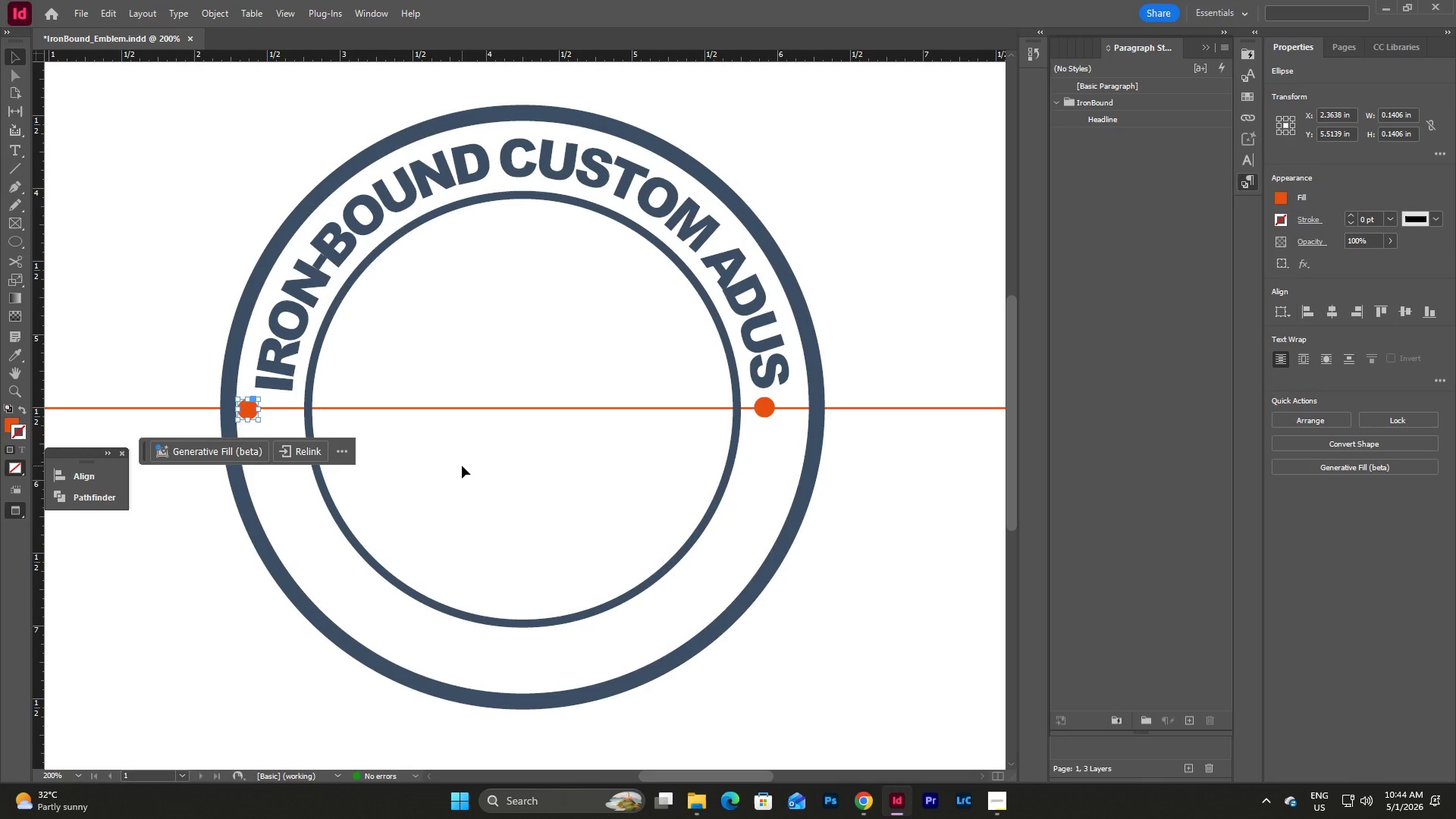 
left_click([462, 466])
 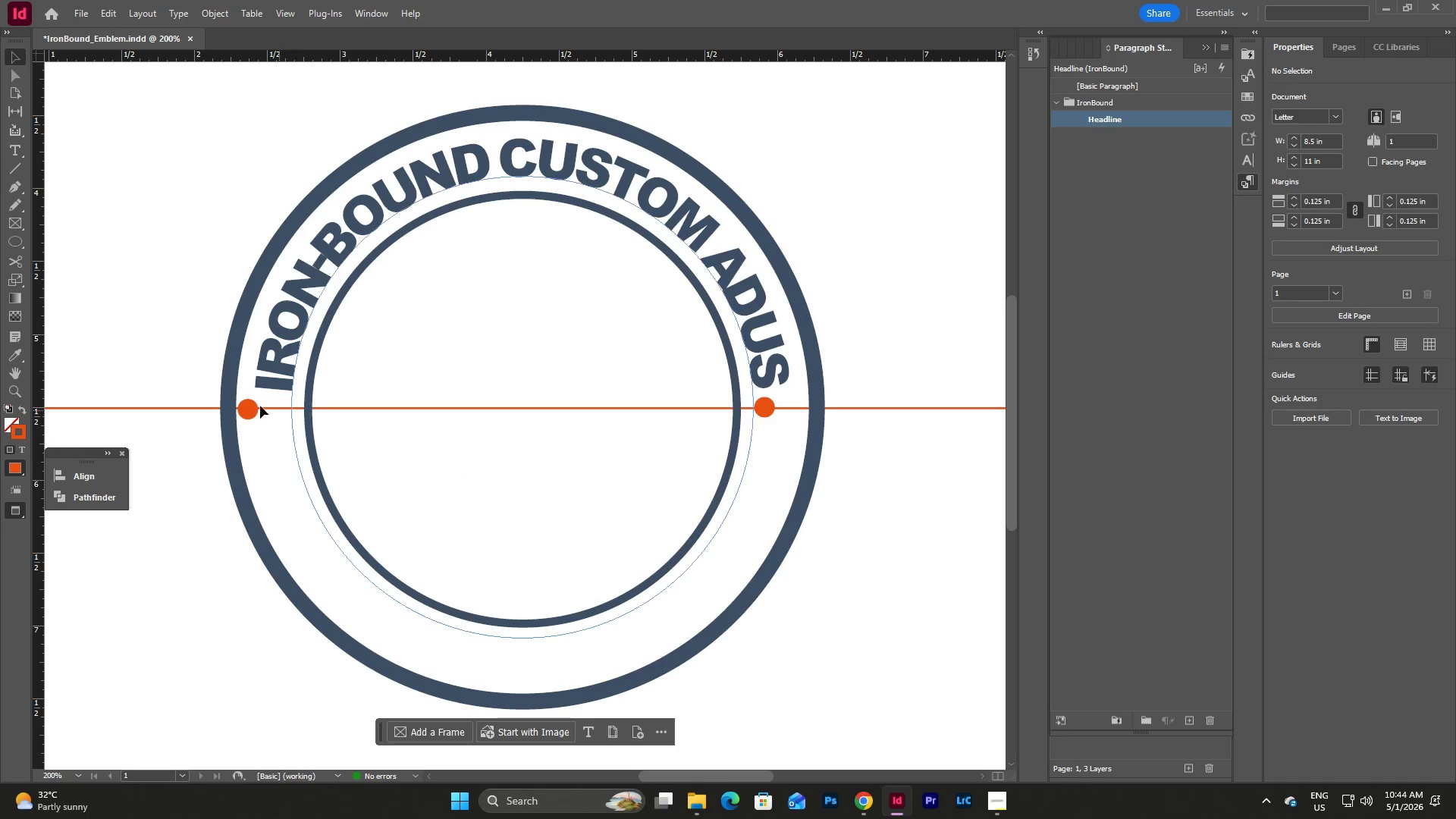 
left_click([253, 404])
 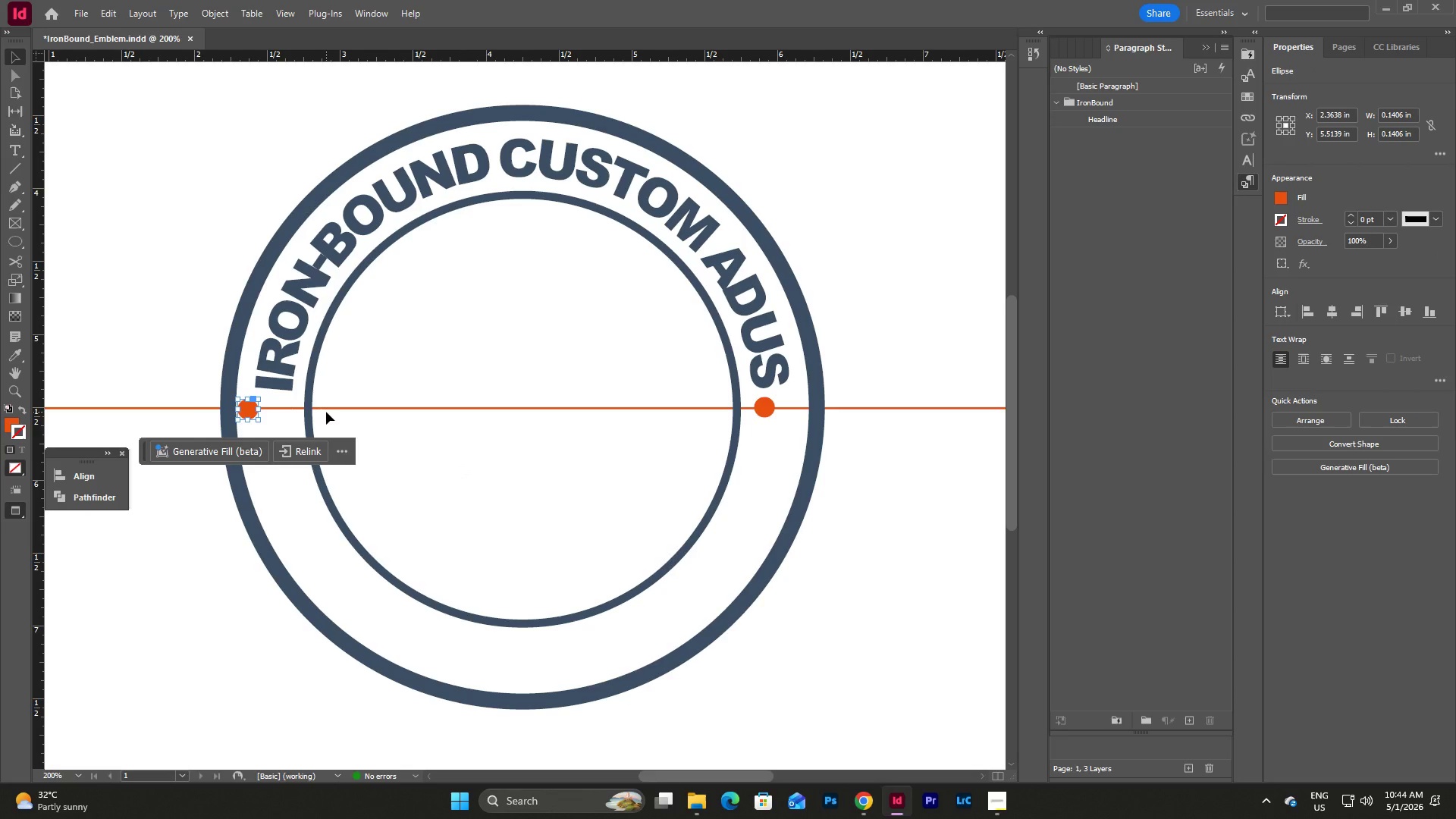 
key(Shift+ArrowRight)
 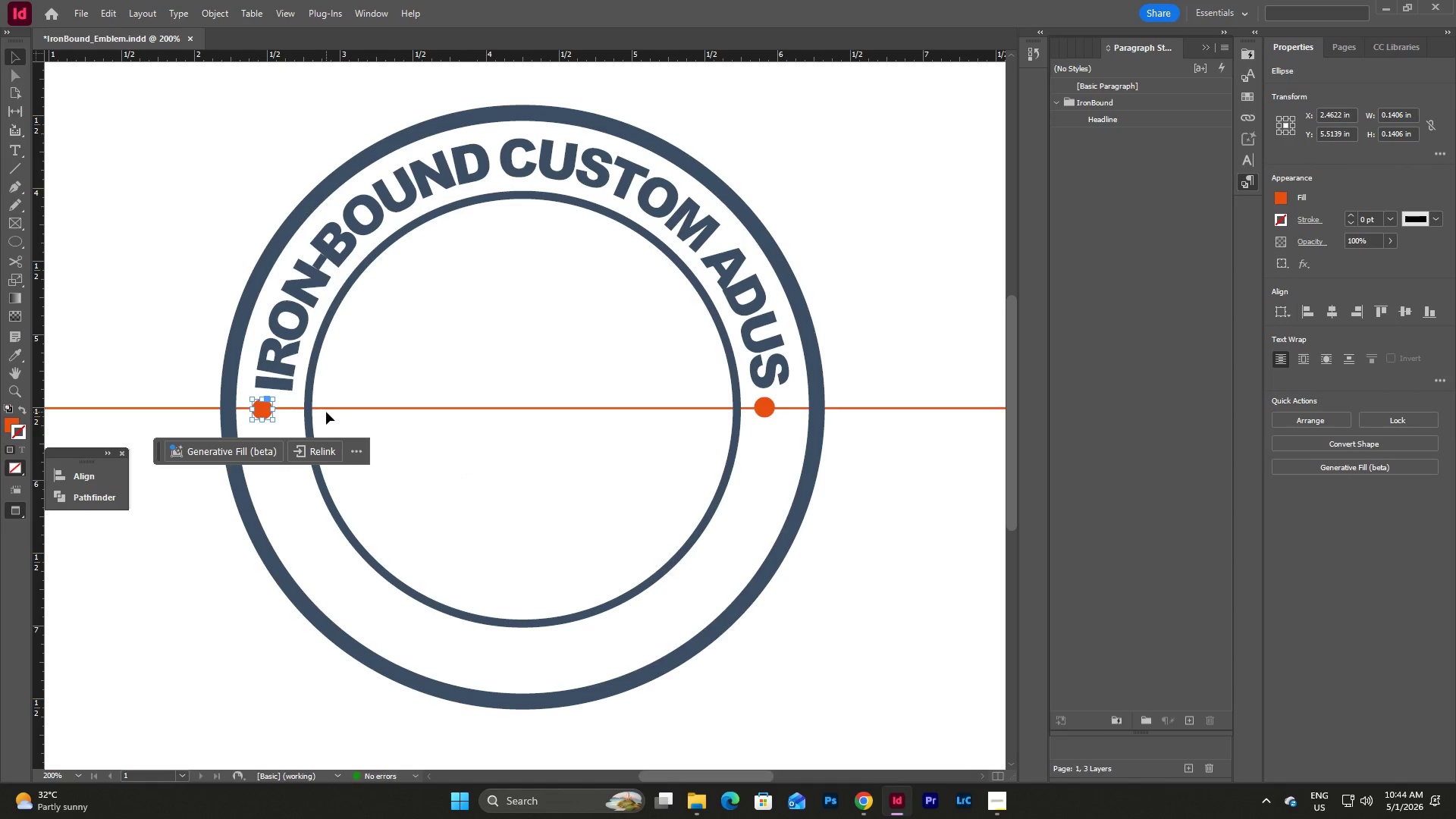 
key(Shift+ArrowRight)
 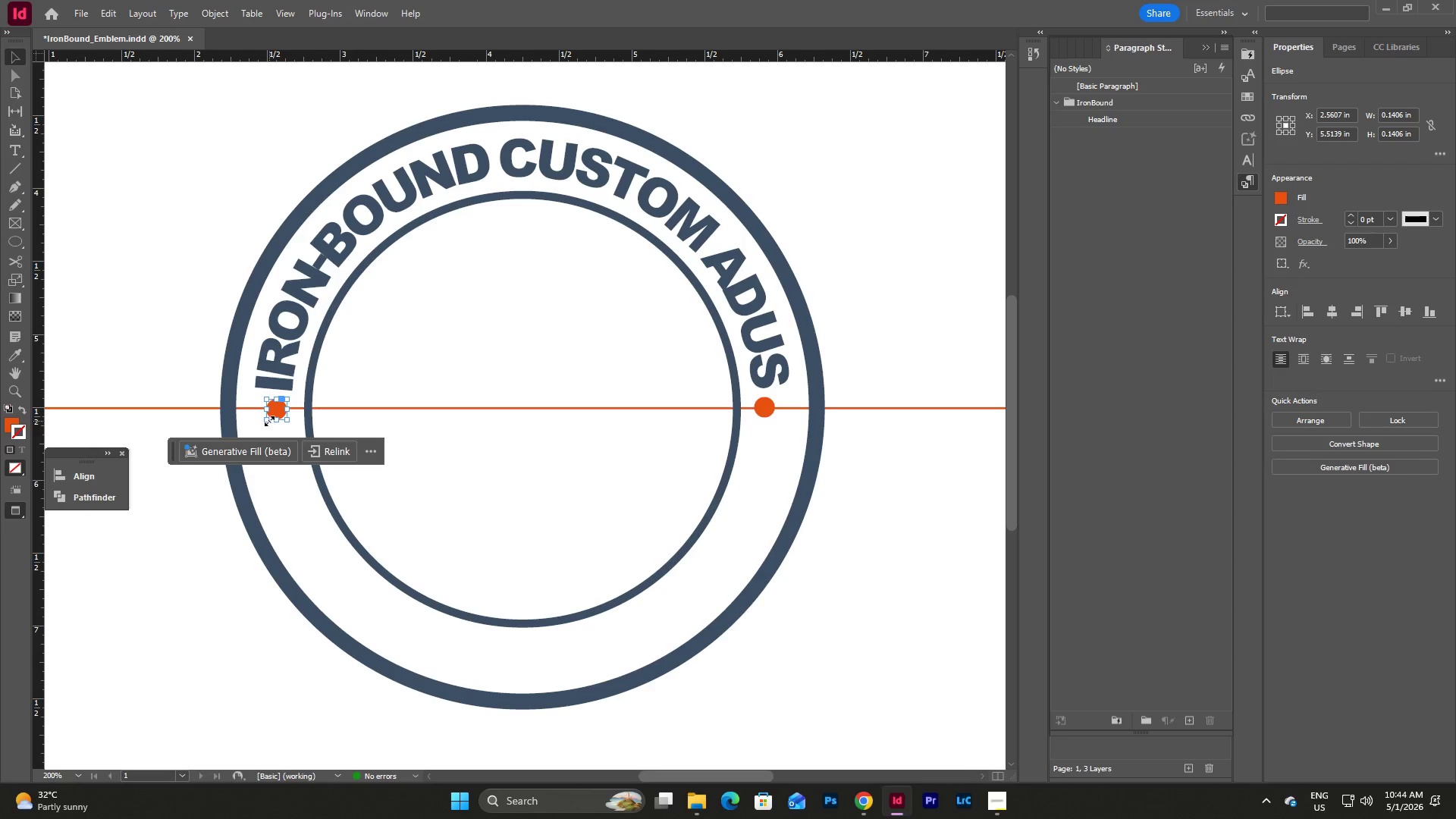 
left_click_drag(start_coordinate=[279, 411], to_coordinate=[274, 410])
 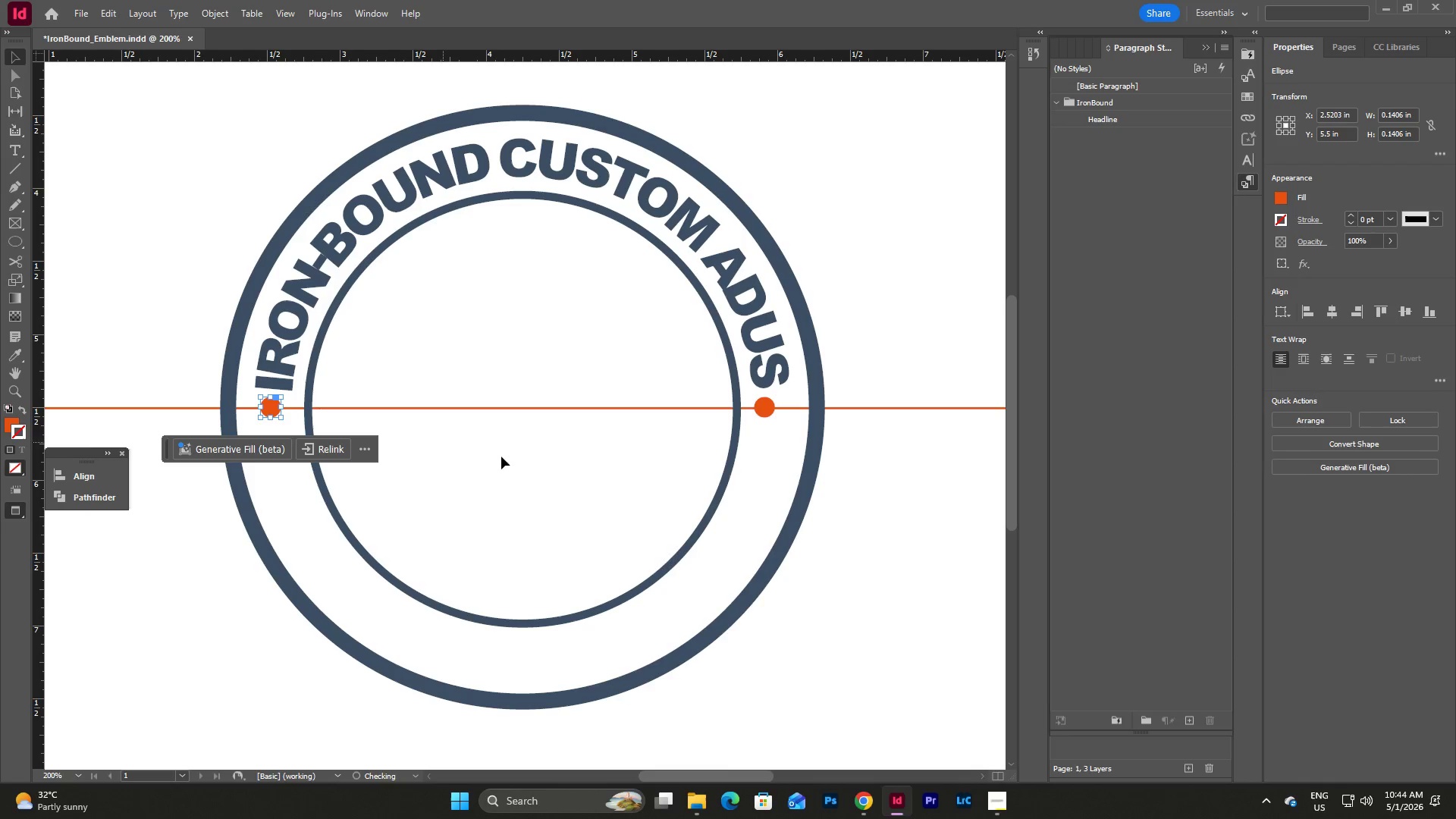 
left_click([501, 457])
 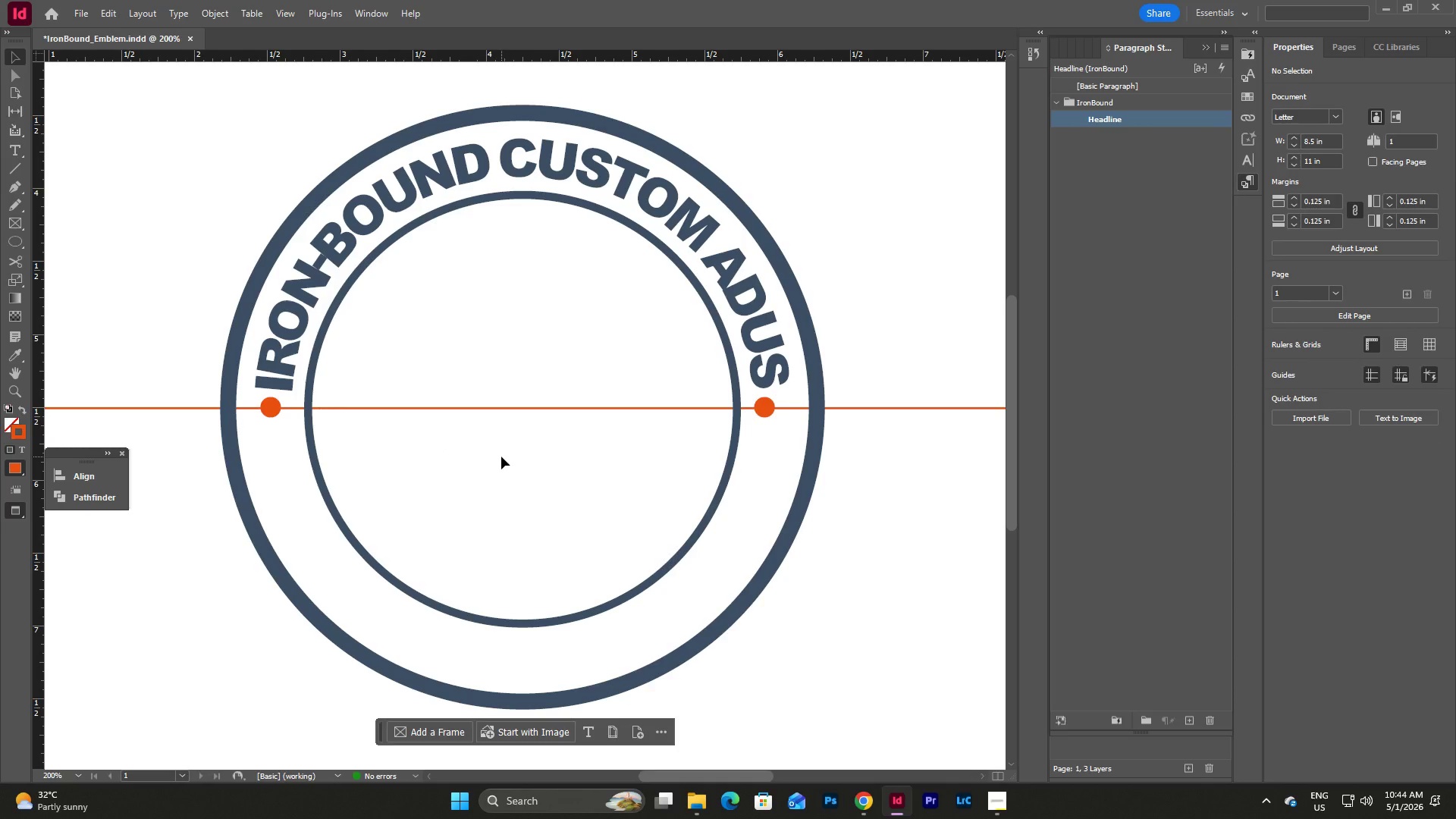 
type(ww)
 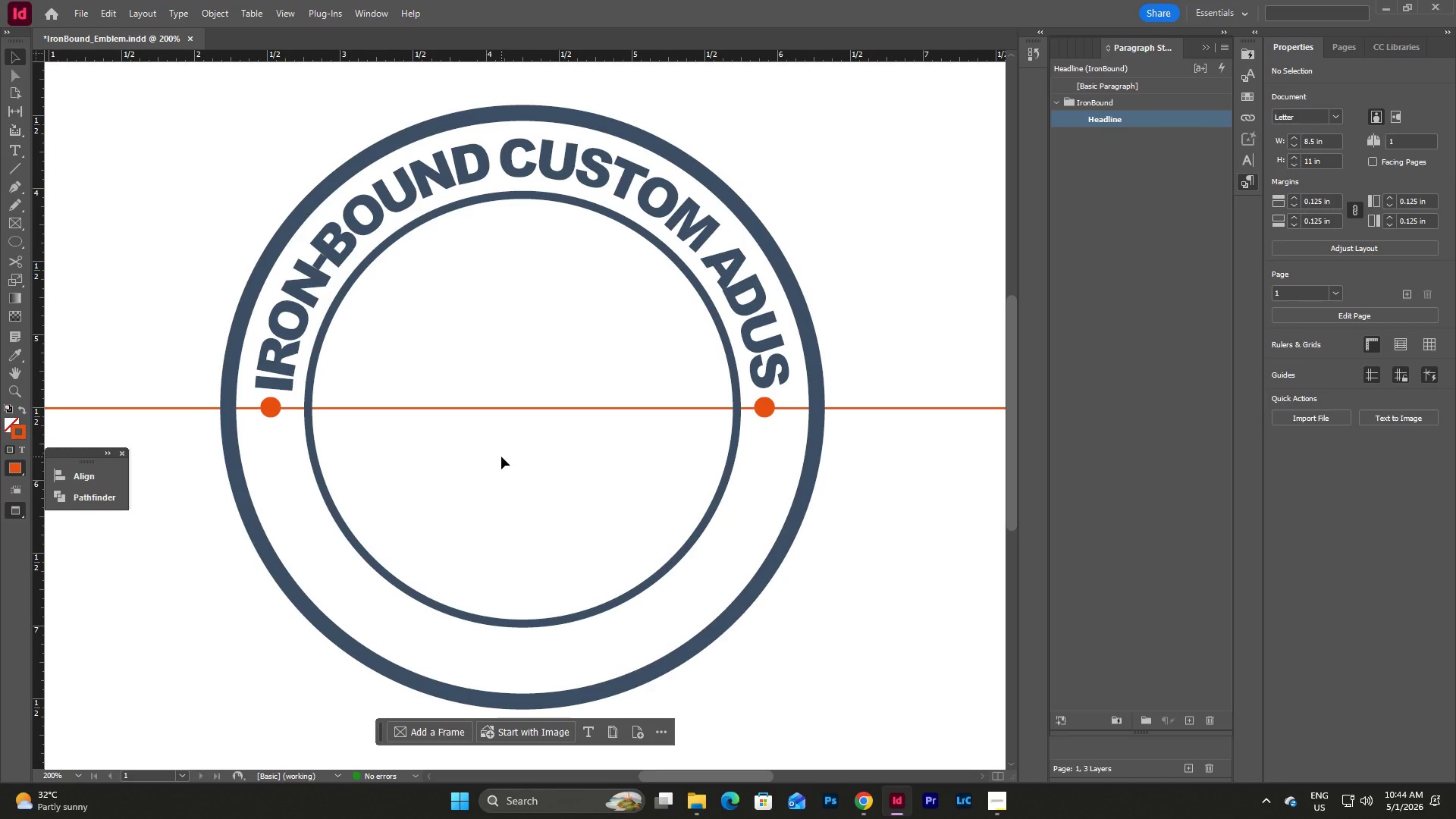 
wait(6.5)
 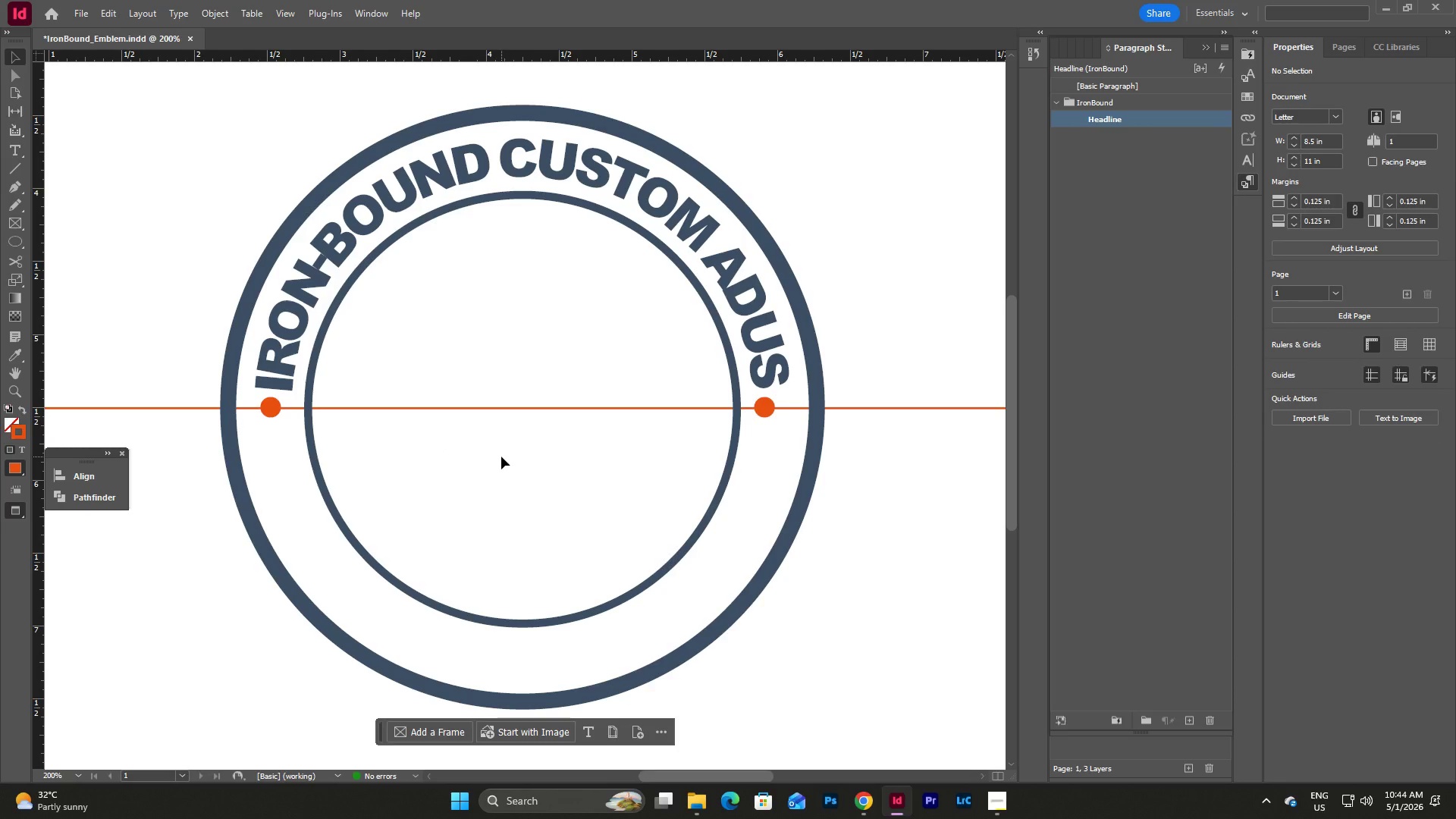 
left_click([501, 457])
 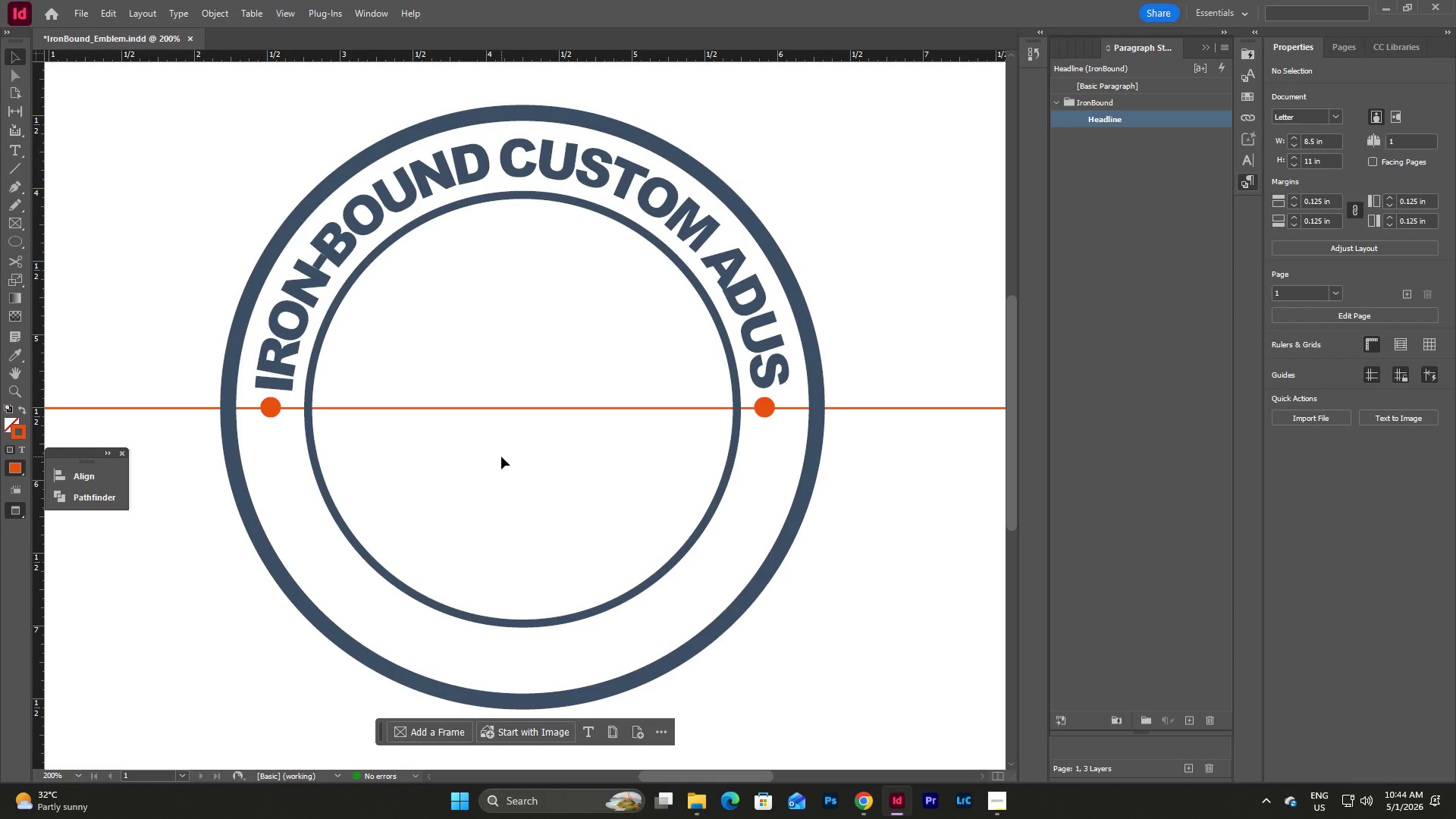 
scroll: coordinate [501, 457], scroll_direction: up, amount: 2.0
 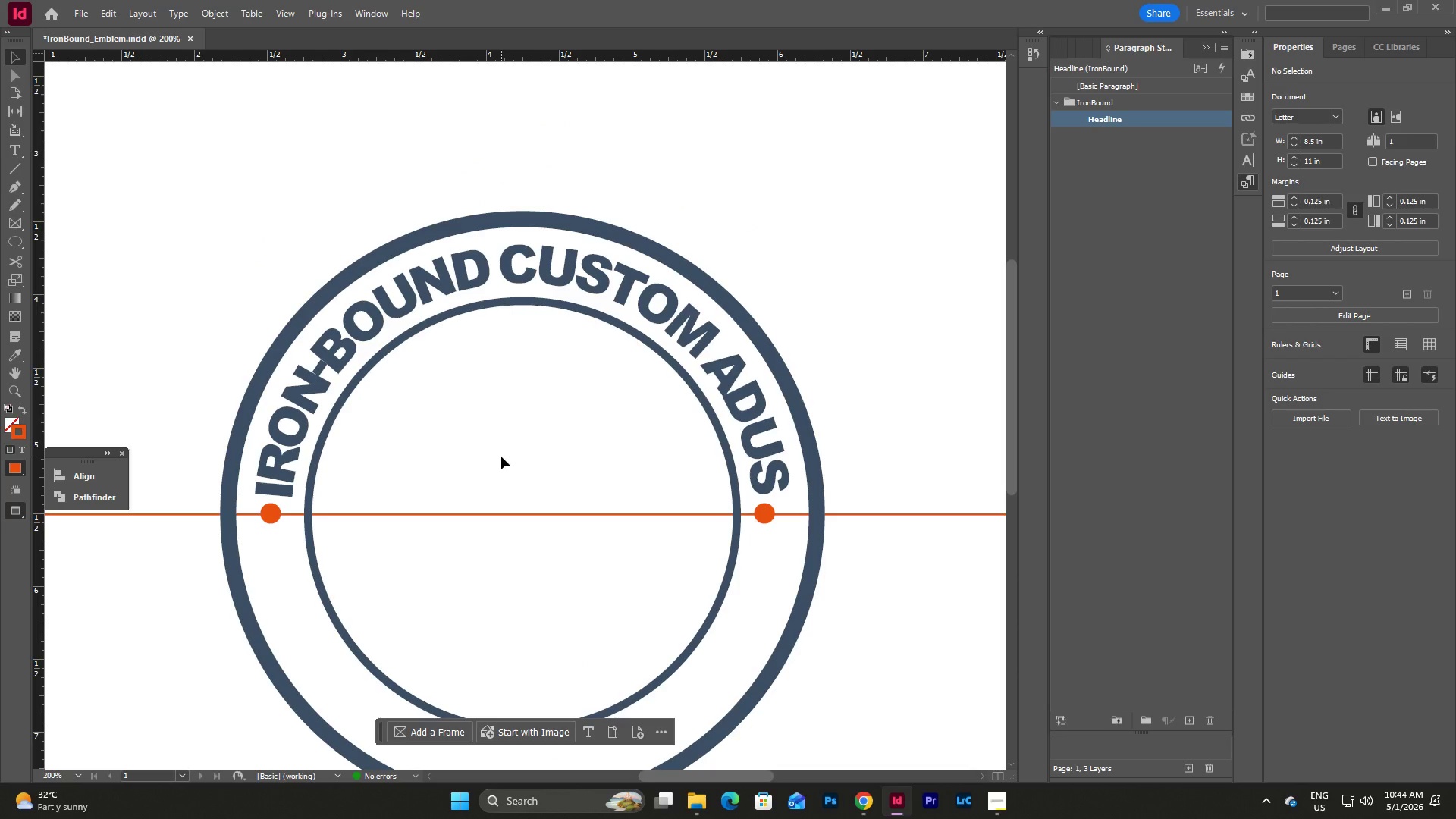 
scroll: coordinate [501, 457], scroll_direction: down, amount: 2.0
 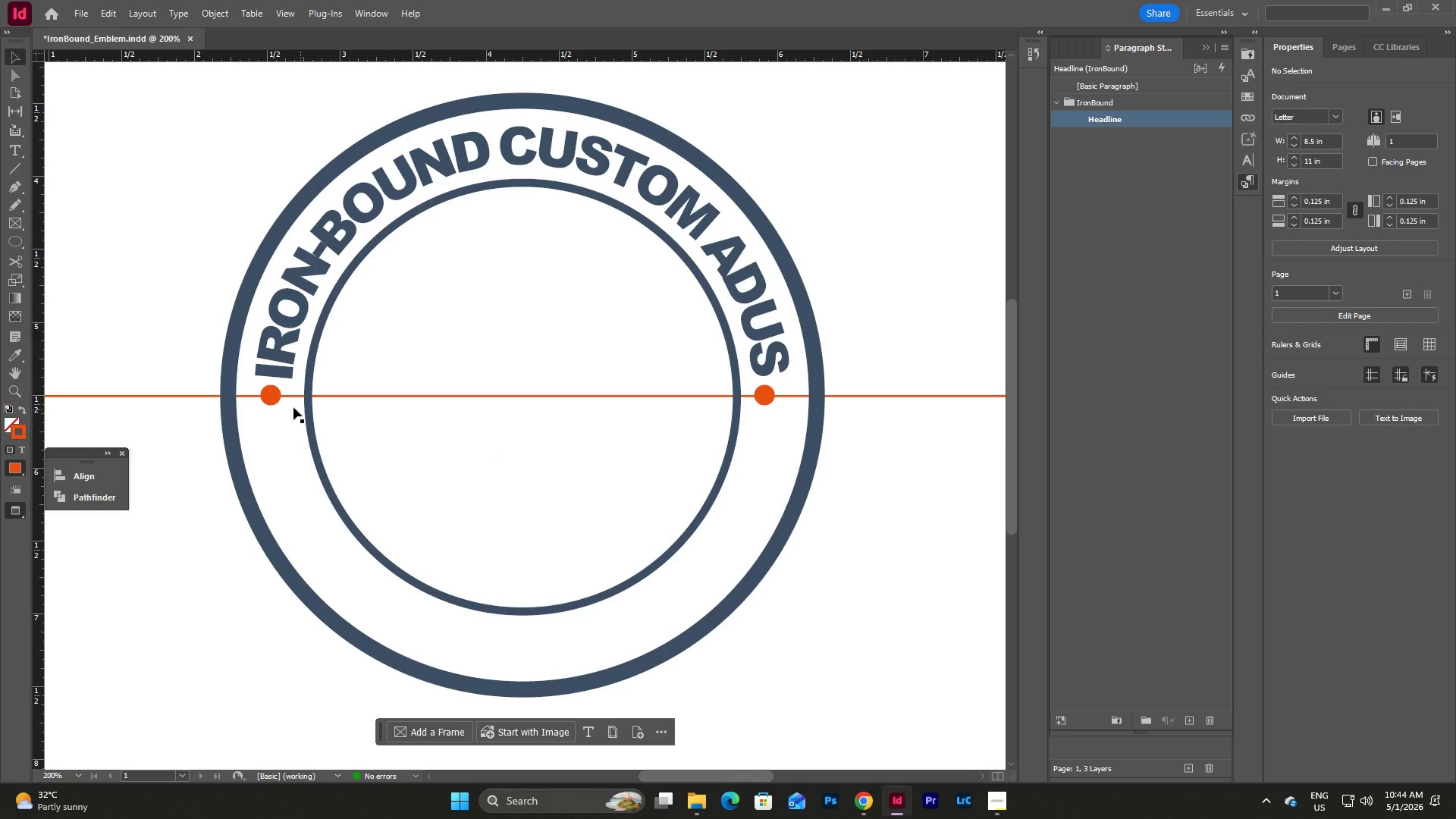 
left_click([271, 399])
 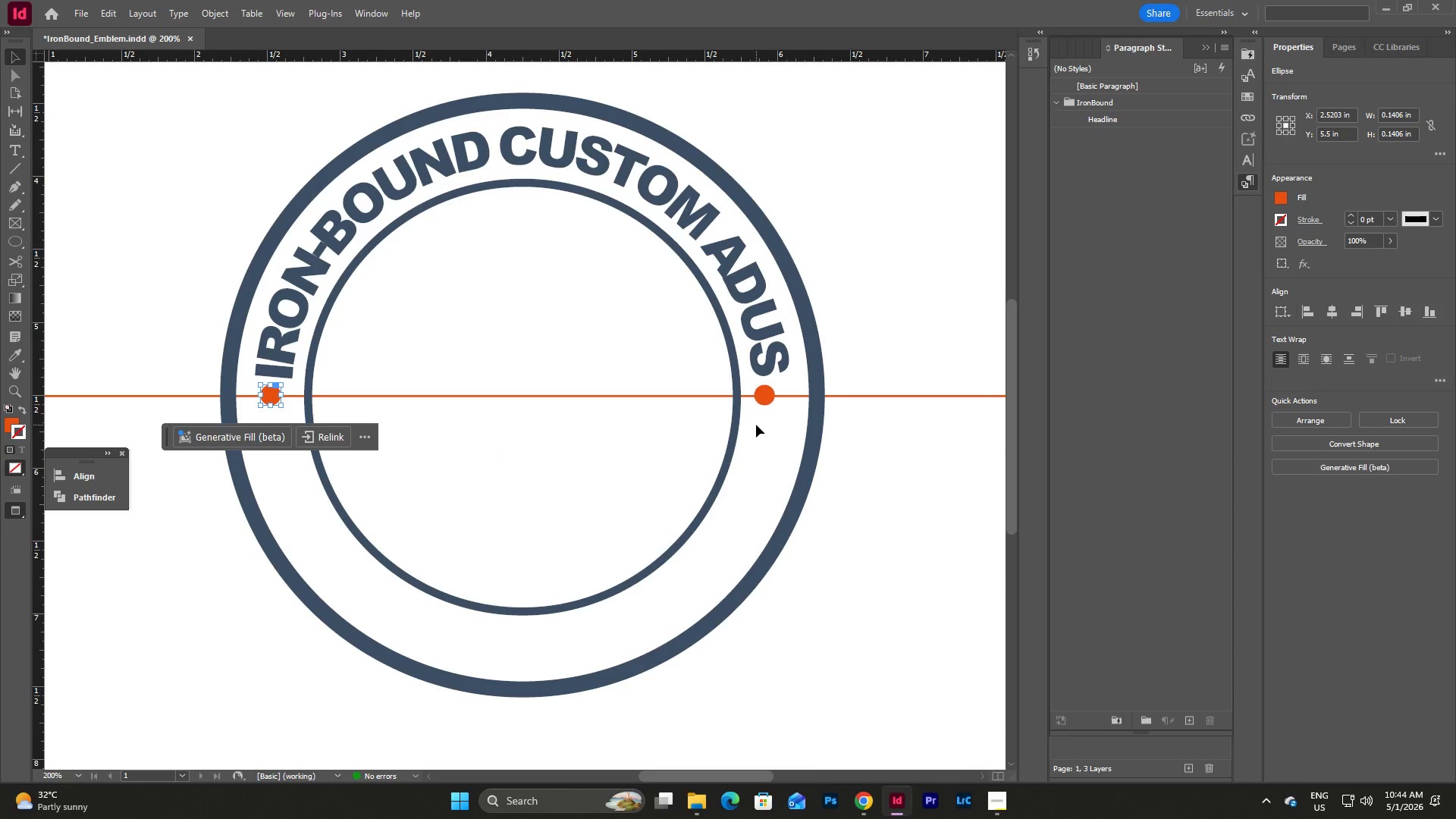 
left_click_drag(start_coordinate=[764, 395], to_coordinate=[748, 397])
 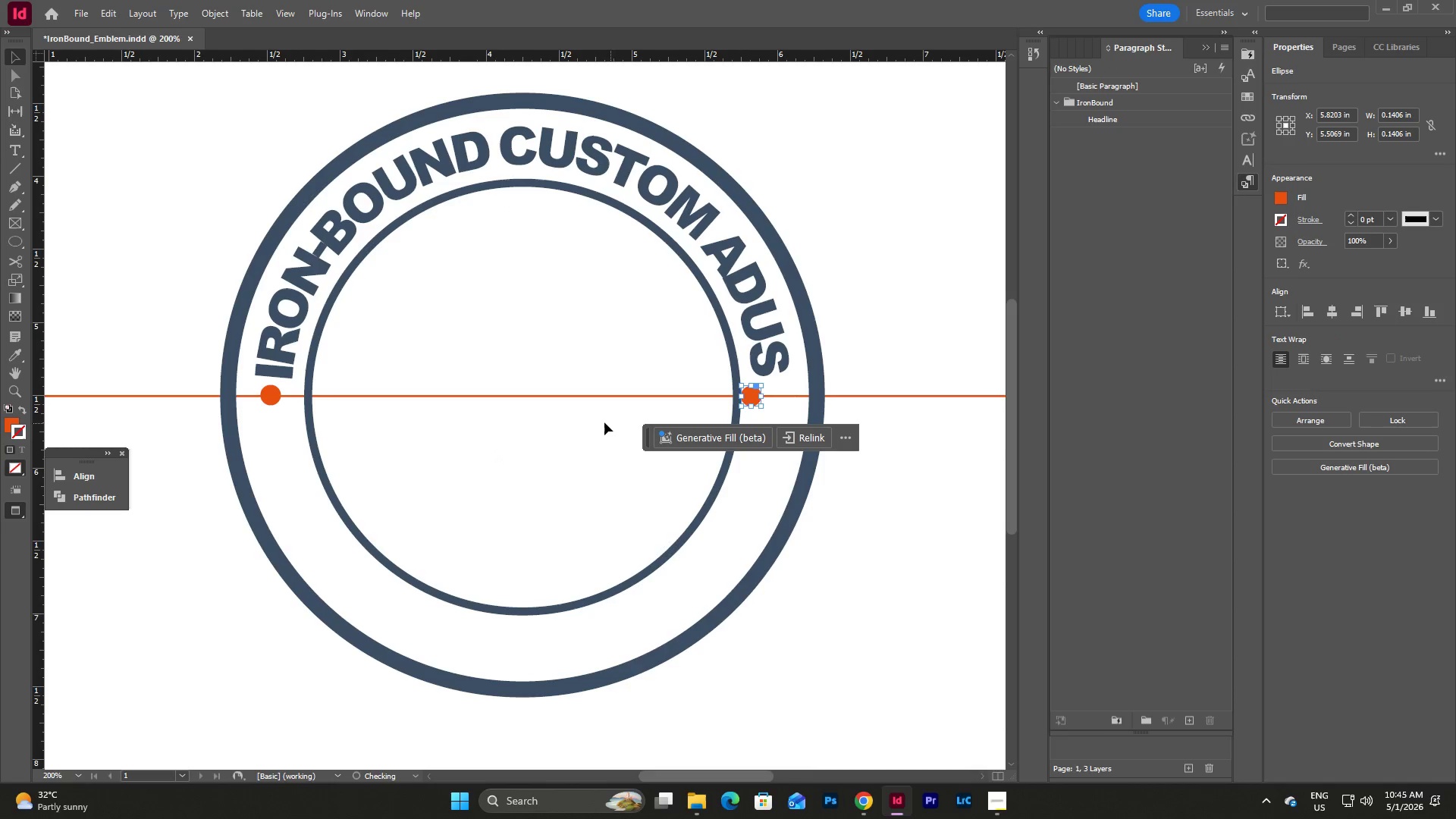 
key(Shift+ArrowRight)
 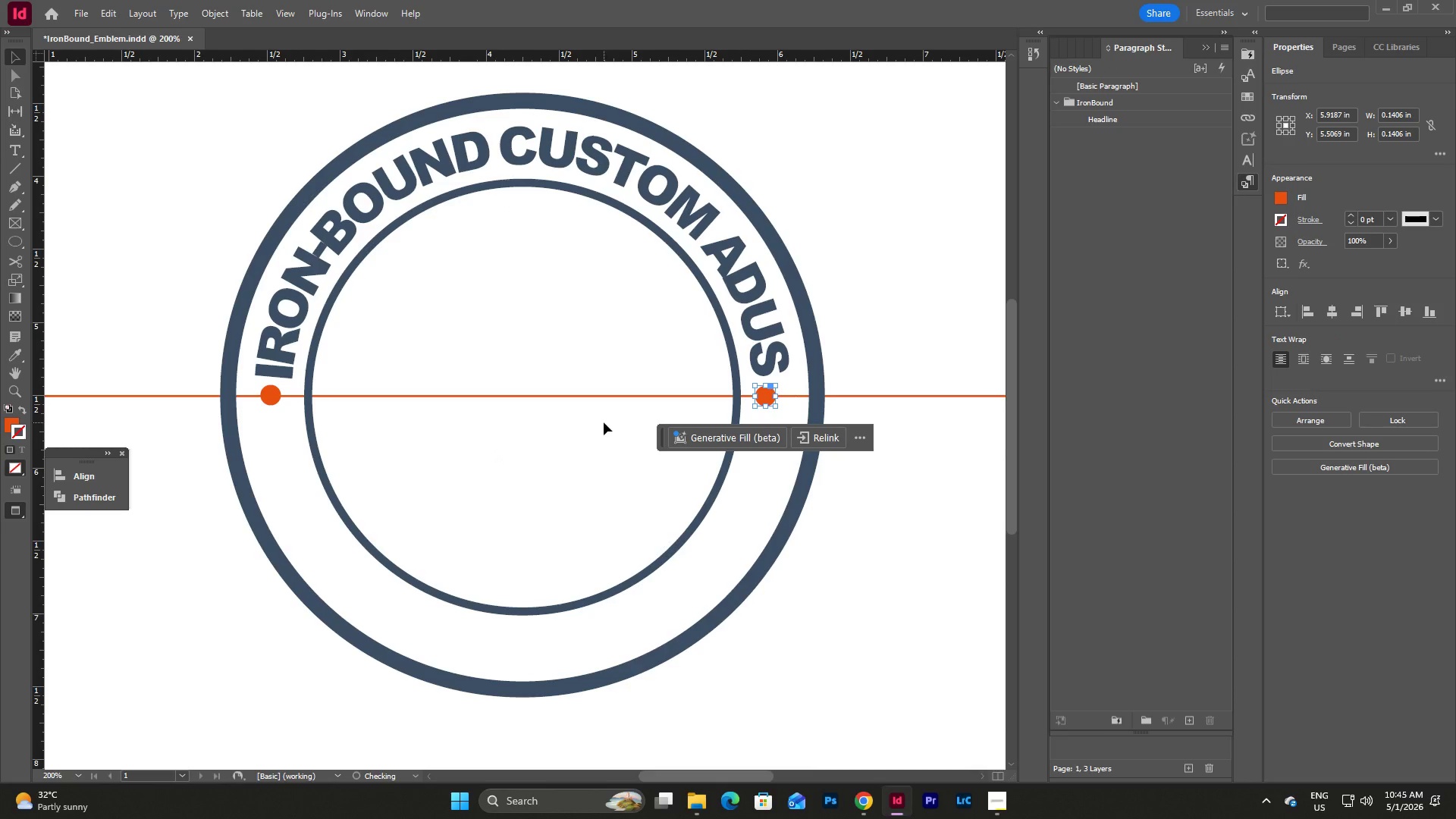 
key(Shift+ArrowRight)
 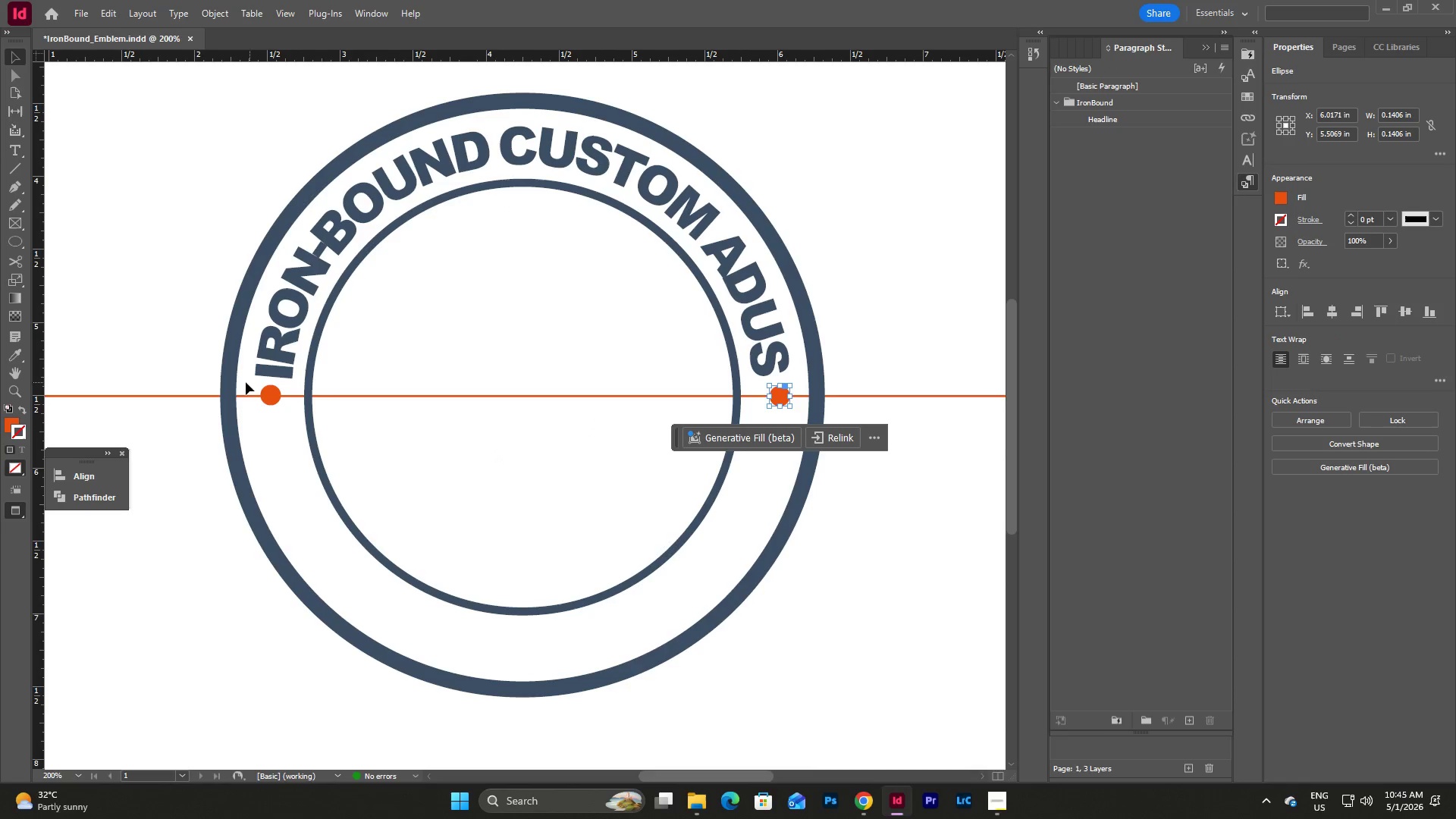 
left_click_drag(start_coordinate=[269, 396], to_coordinate=[294, 397])
 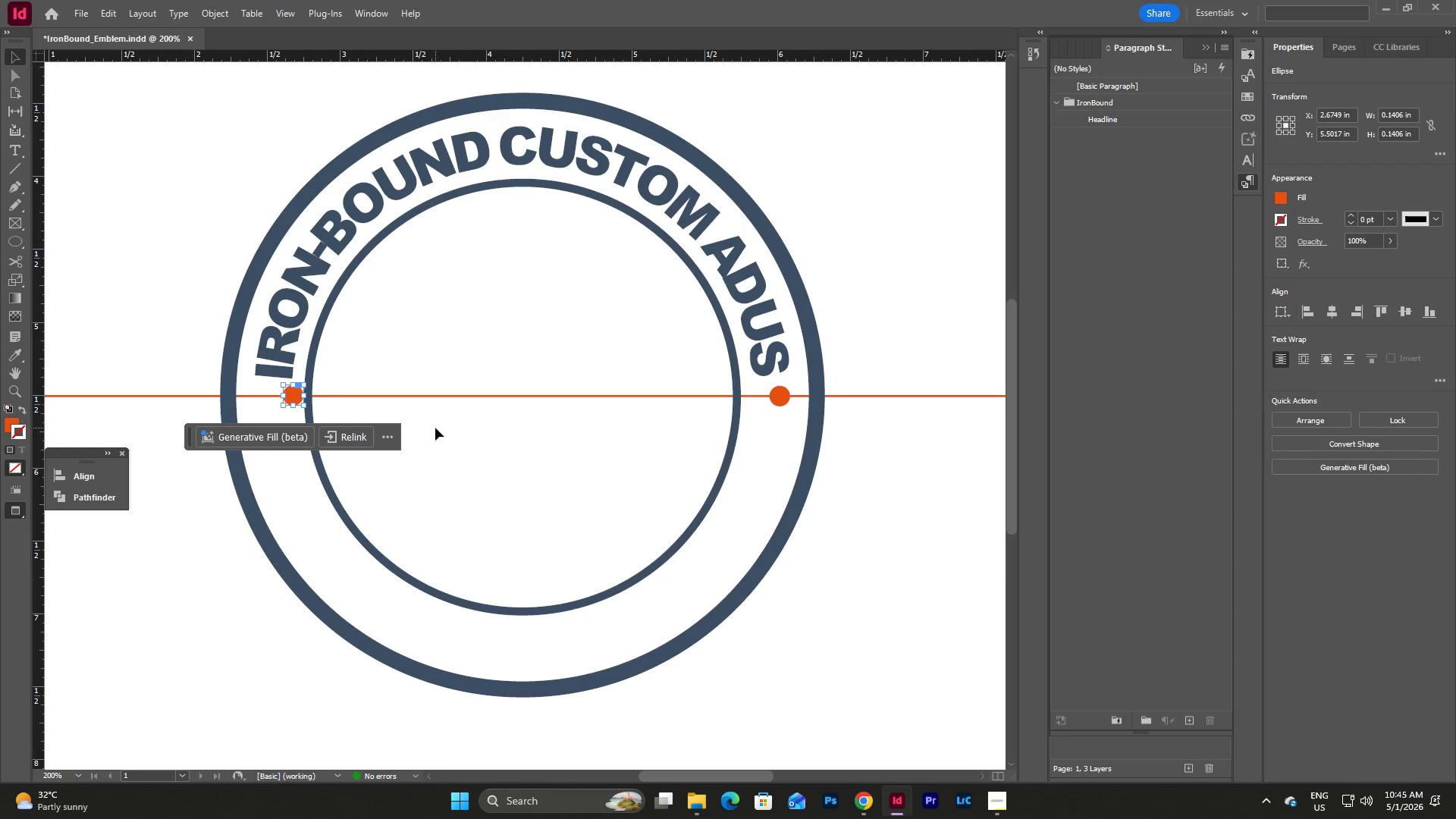 
key(Shift+ArrowLeft)
 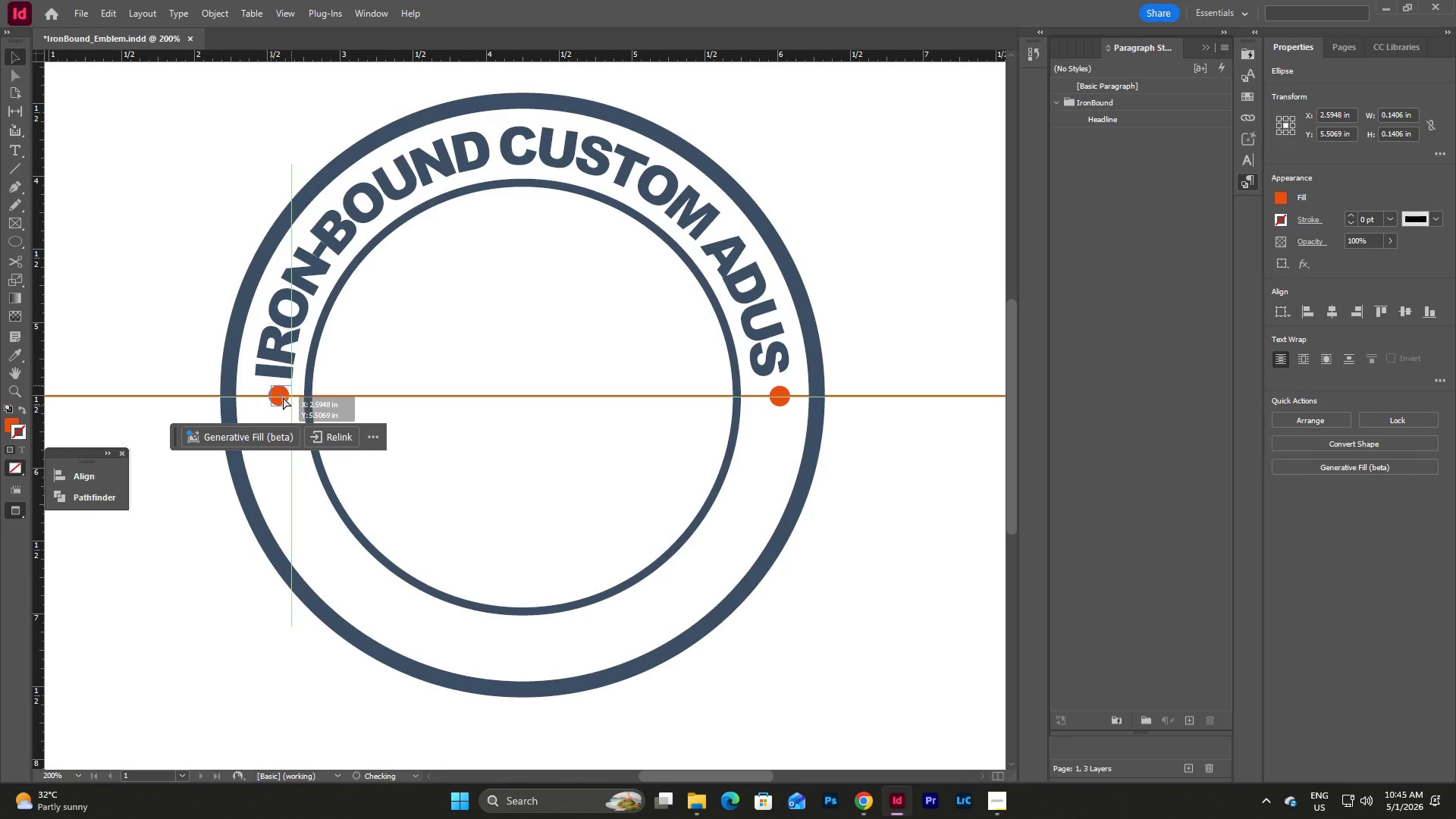 
wait(5.86)
 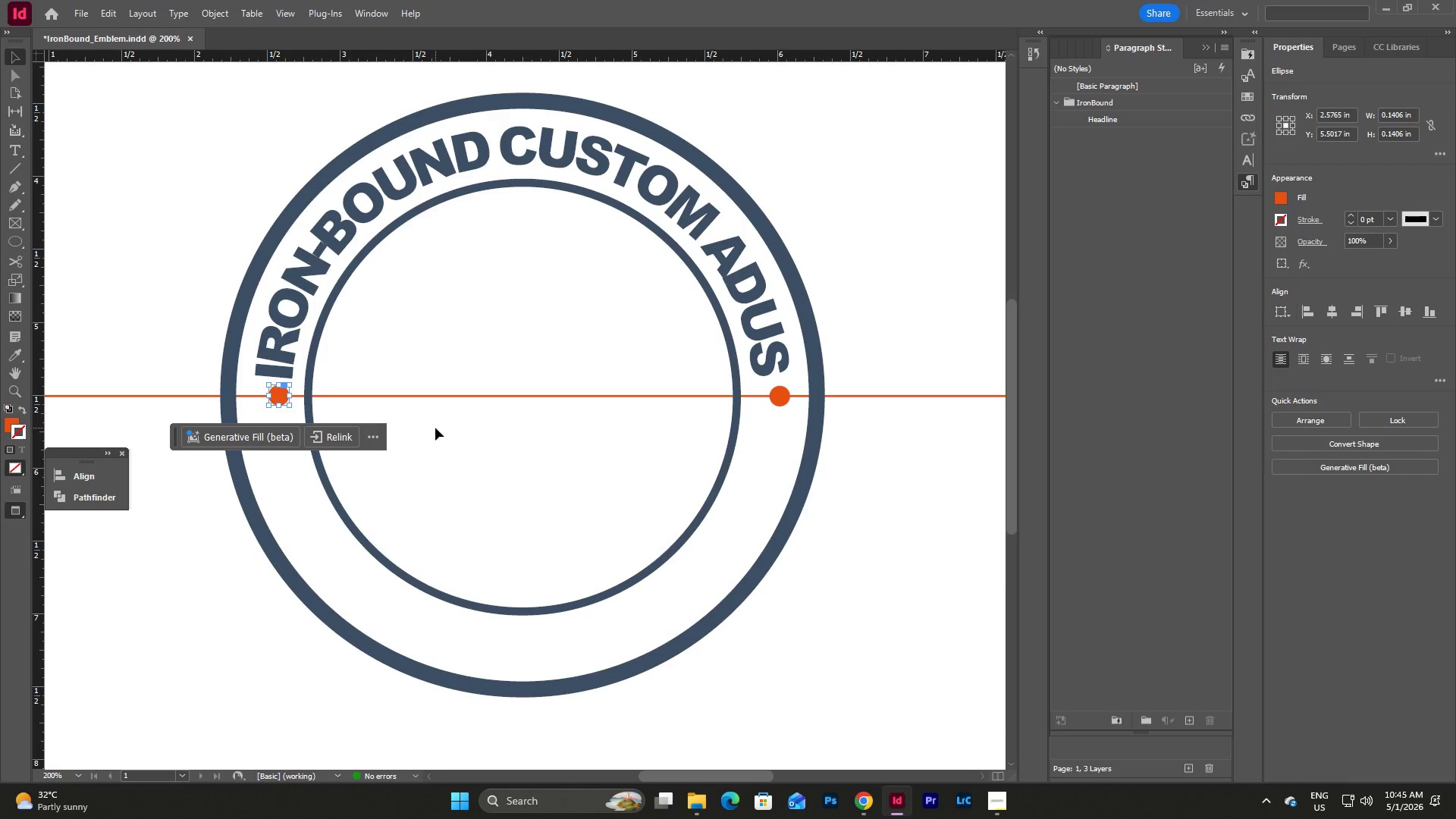 
left_click_drag(start_coordinate=[780, 397], to_coordinate=[765, 397])
 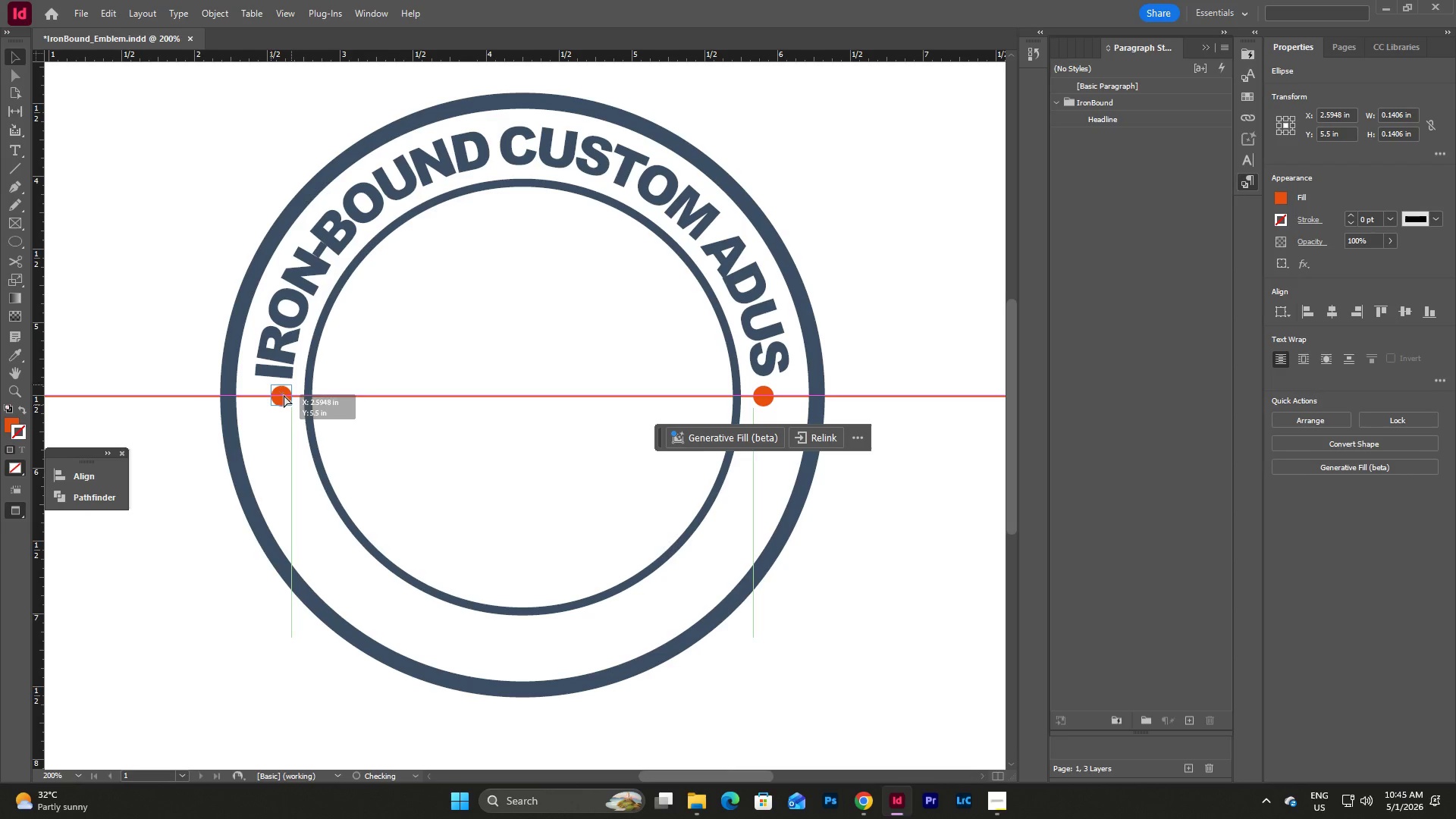 
left_click([574, 456])
 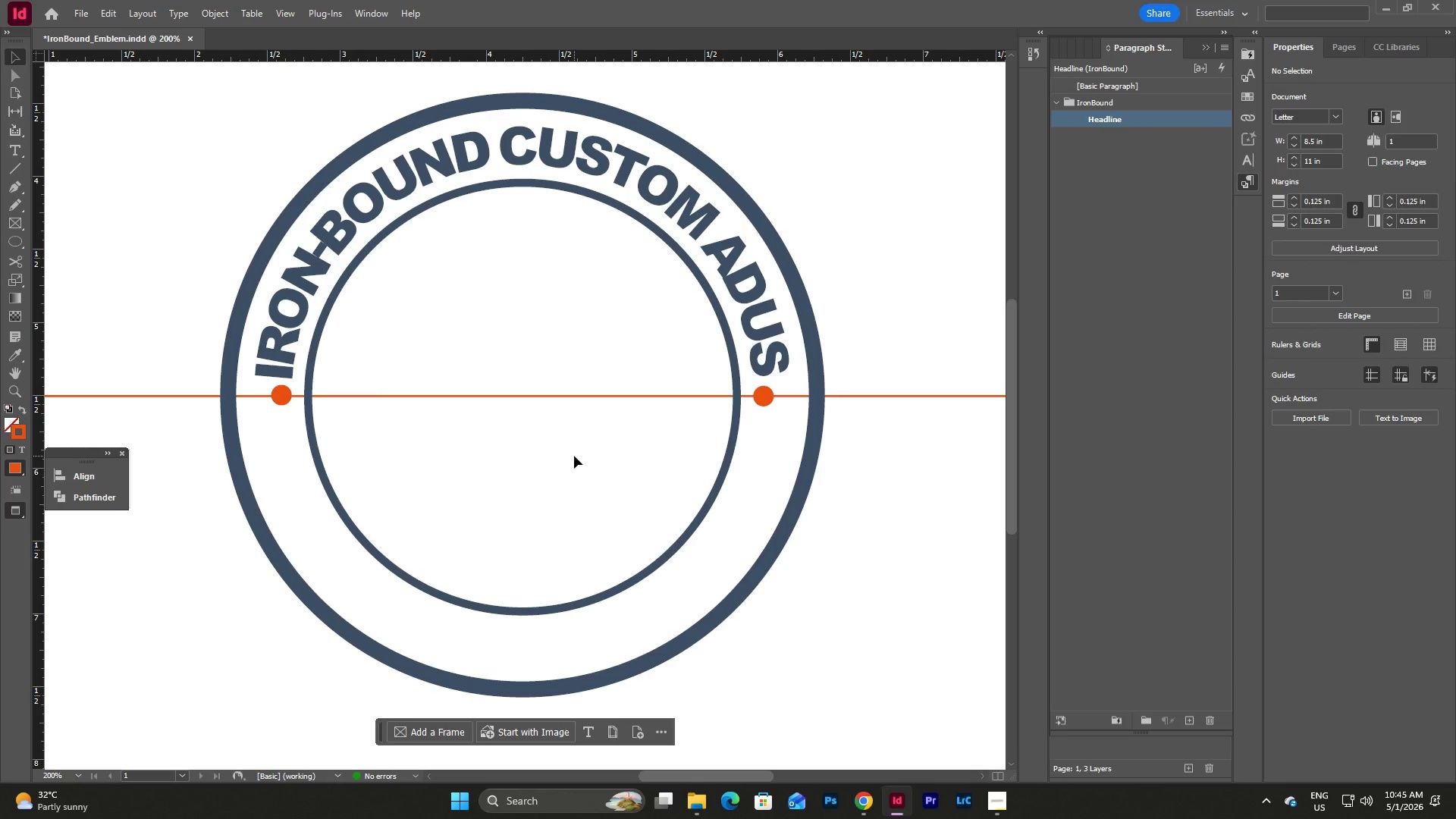 
left_click([574, 456])
 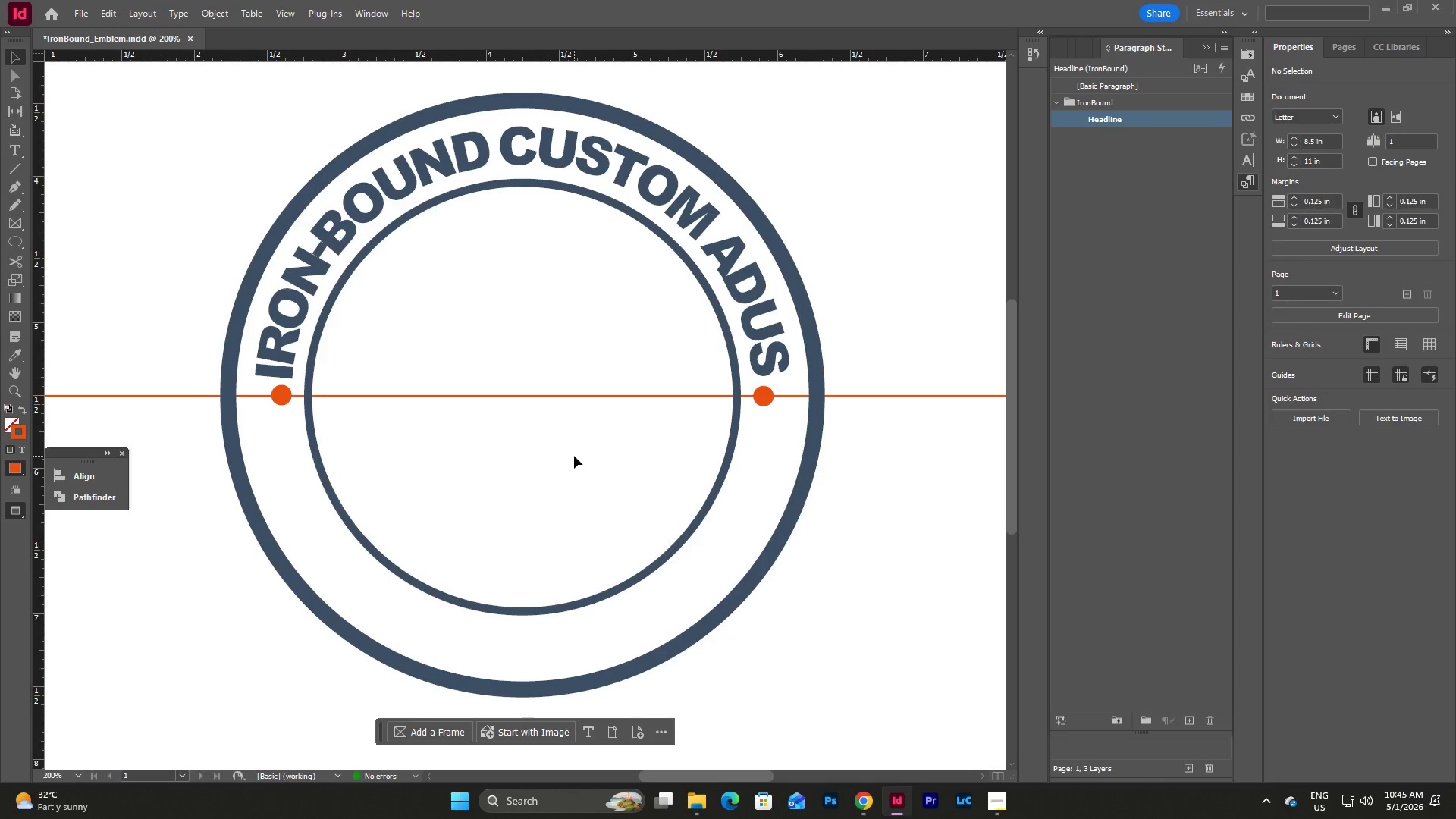 
scroll: coordinate [752, 457], scroll_direction: up, amount: 2.0
 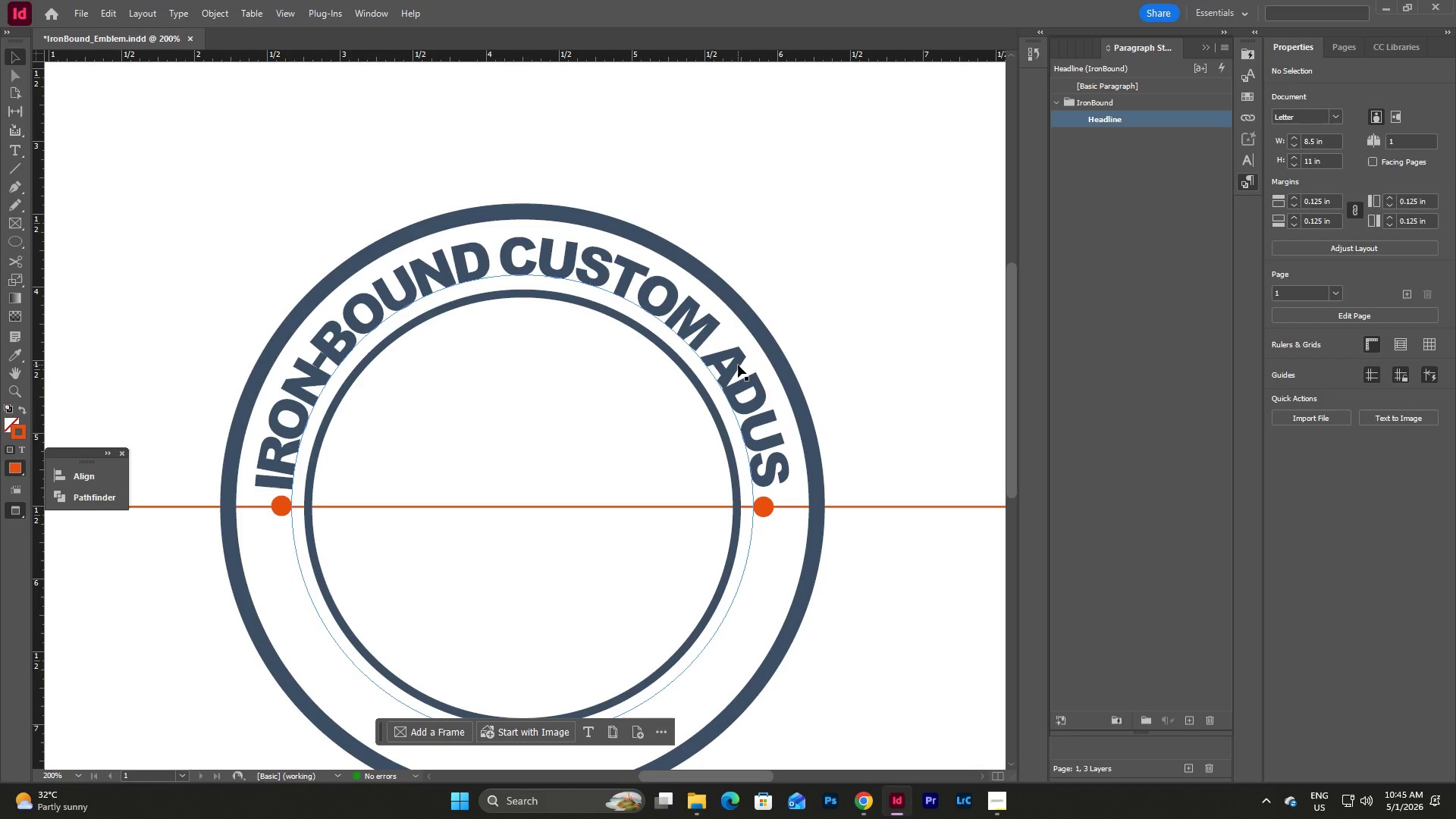 
wait(5.57)
 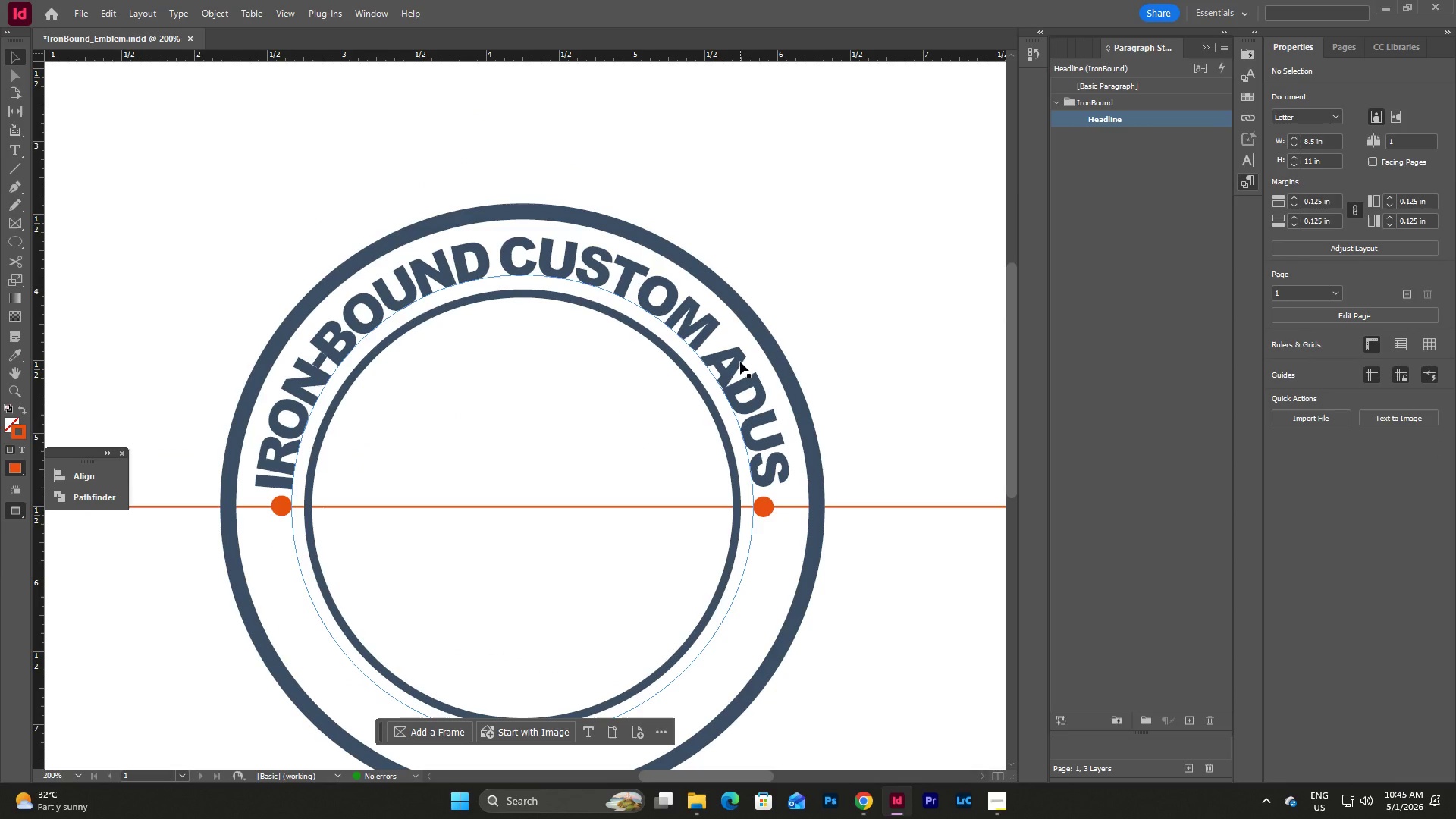 
left_click([774, 462])
 